 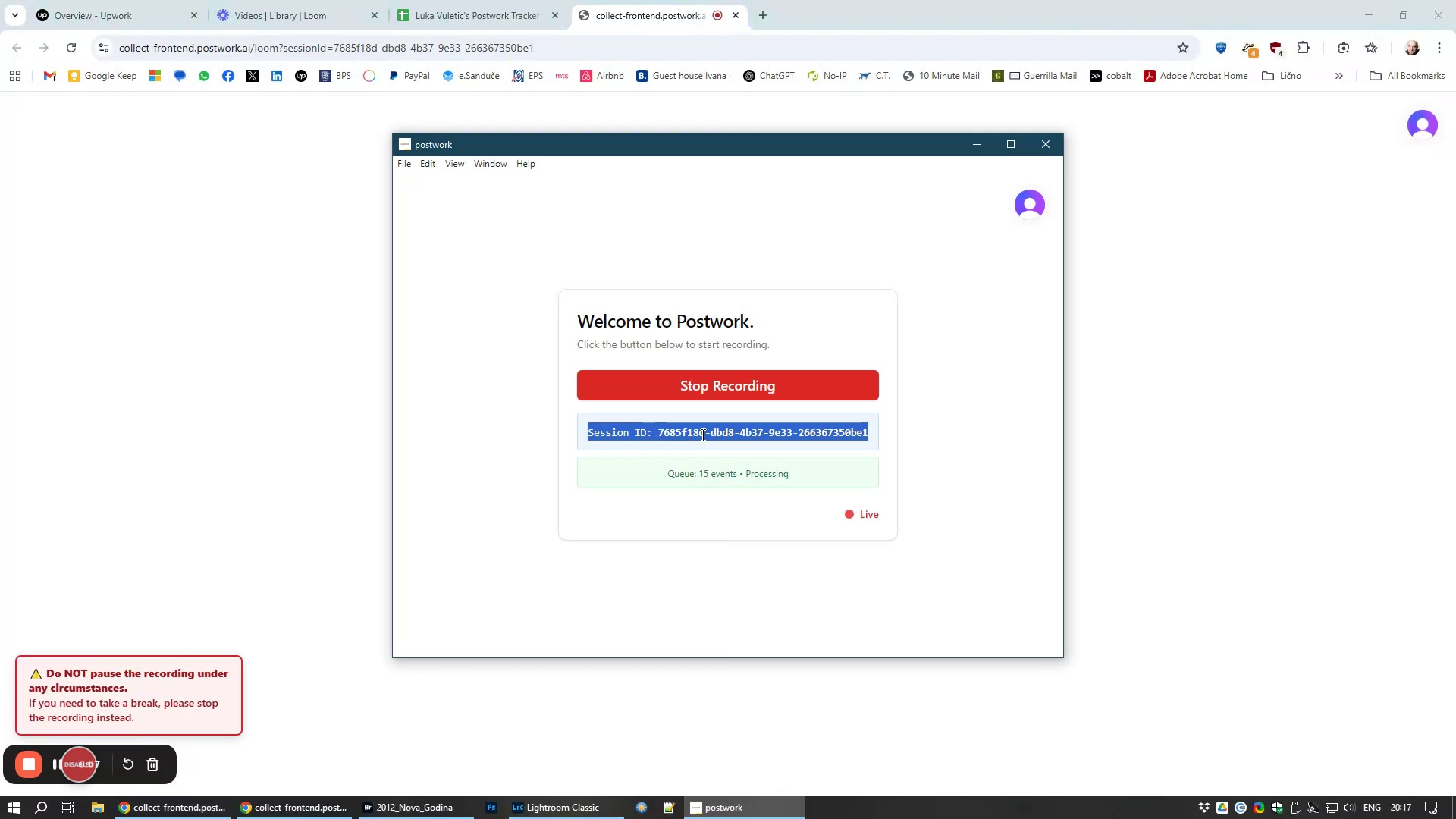 
triple_click([701, 435])
 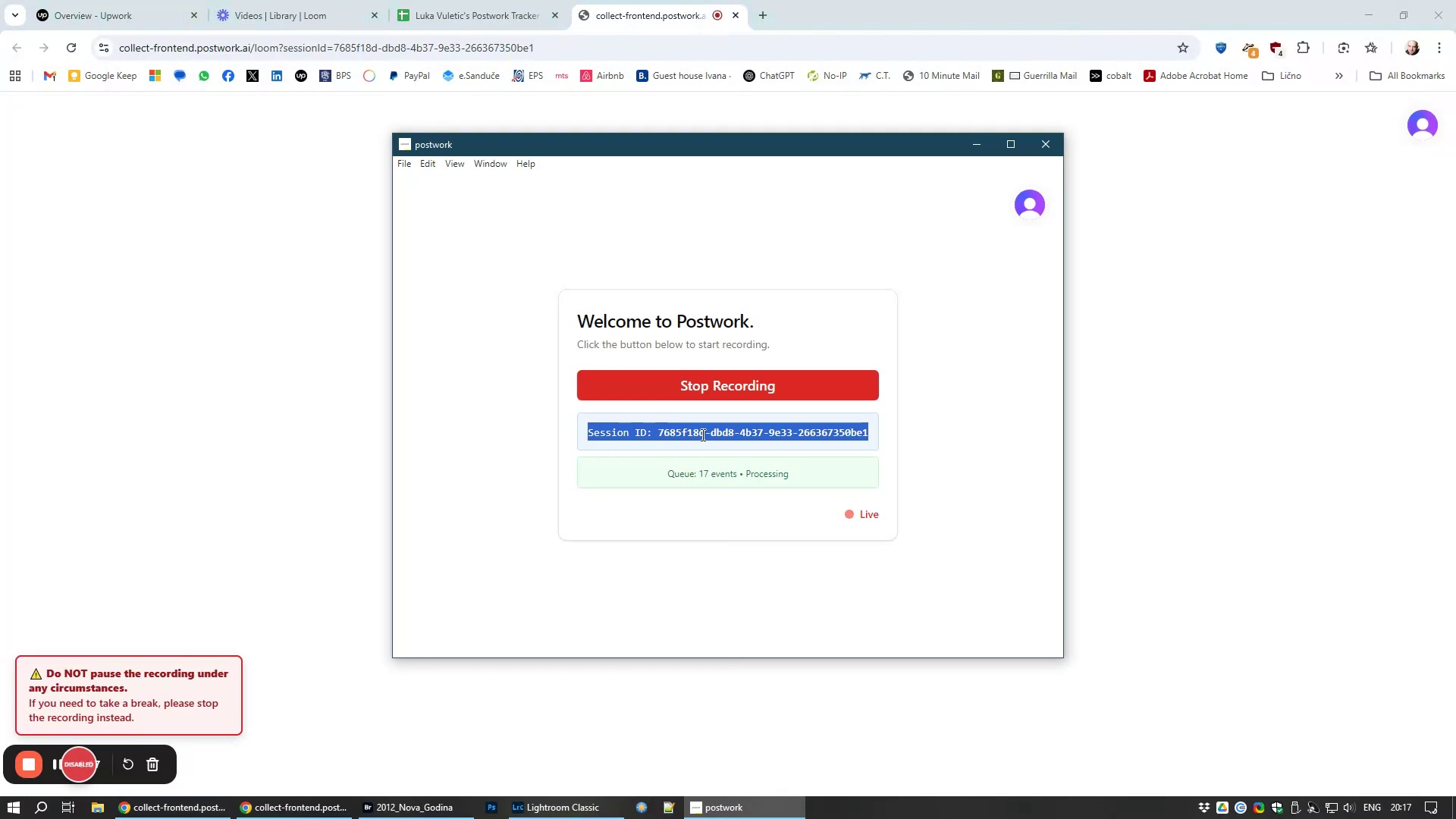 
key(Control+C)
 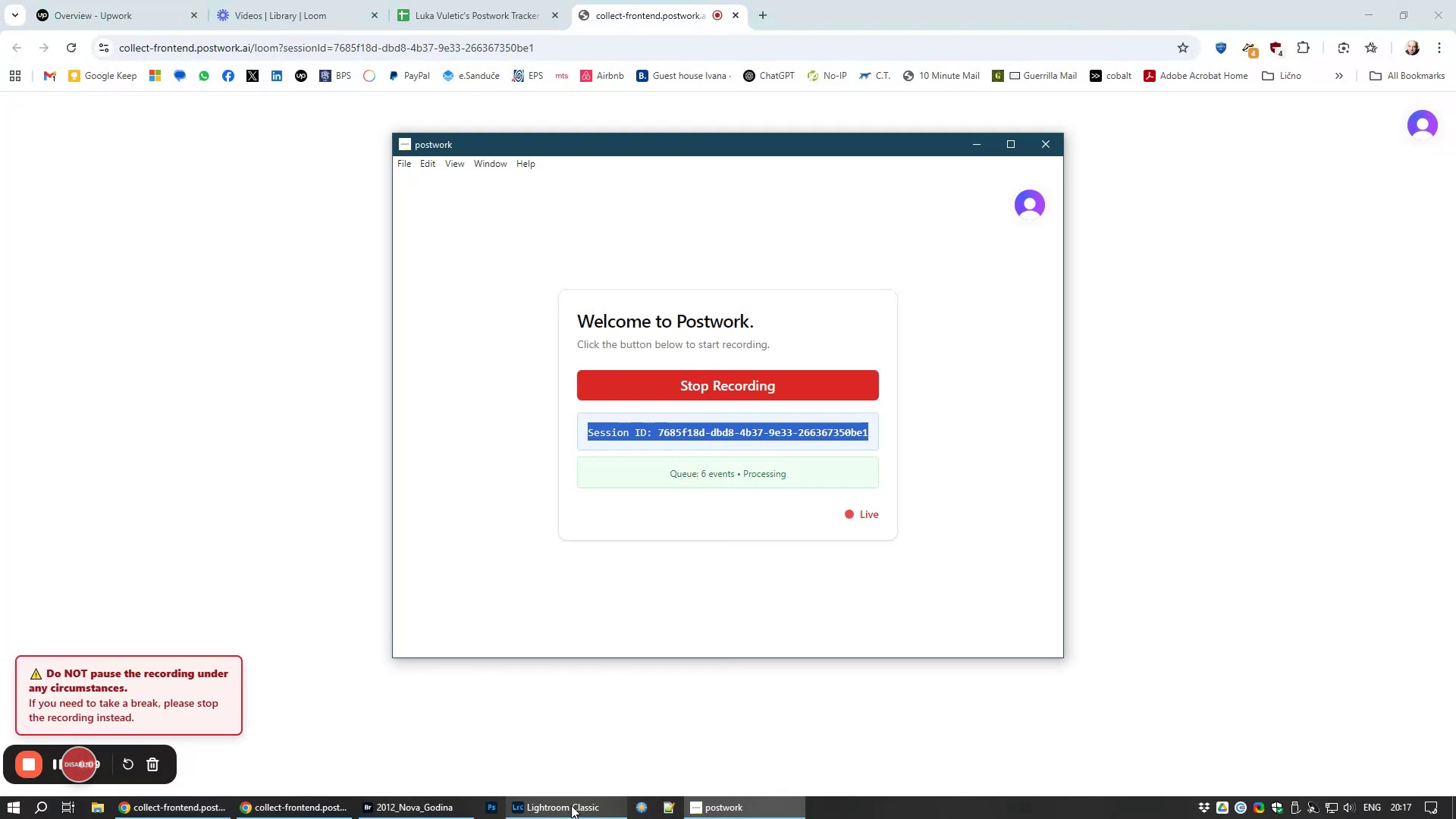 
left_click([571, 805])
 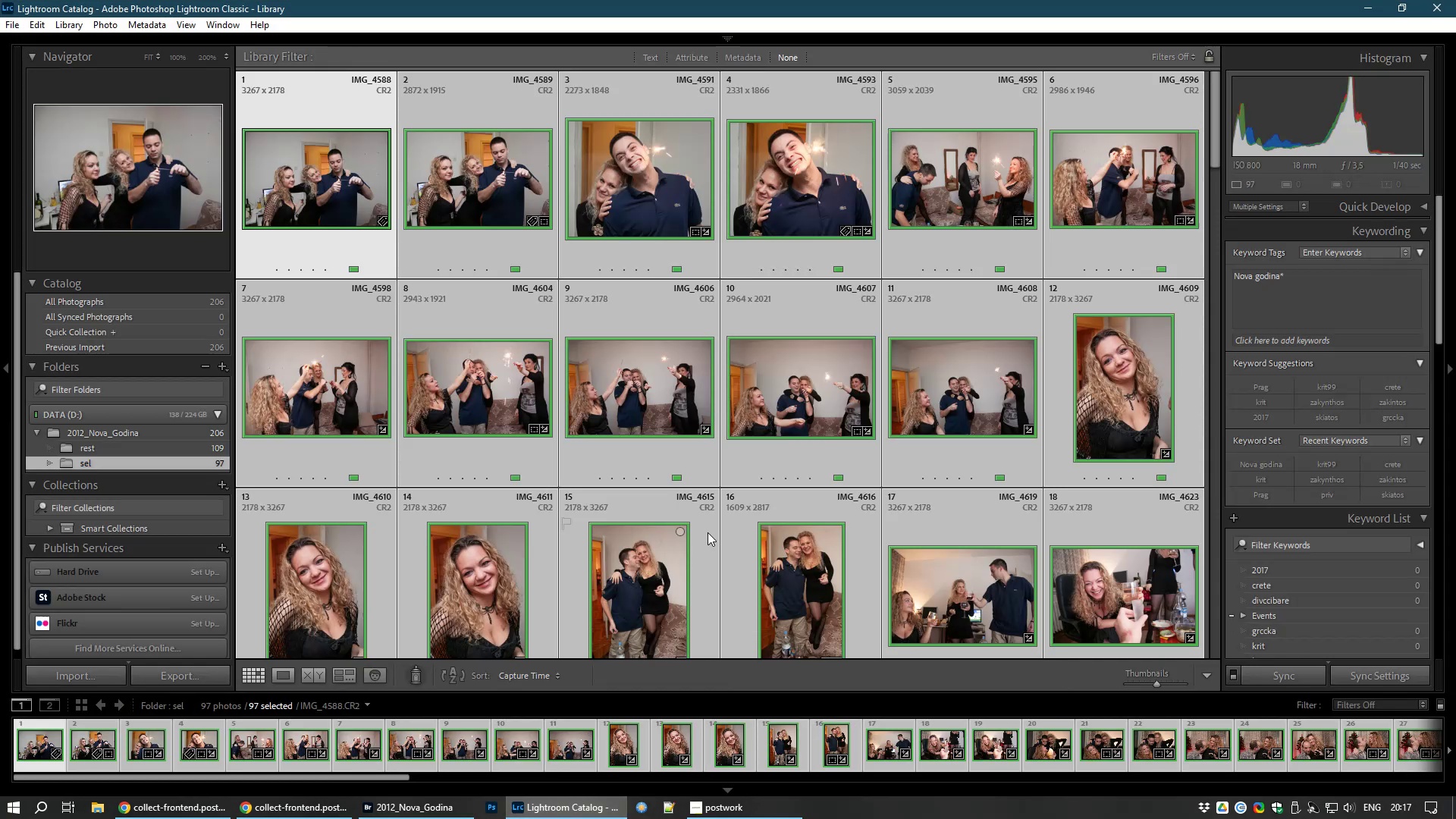 
wait(9.18)
 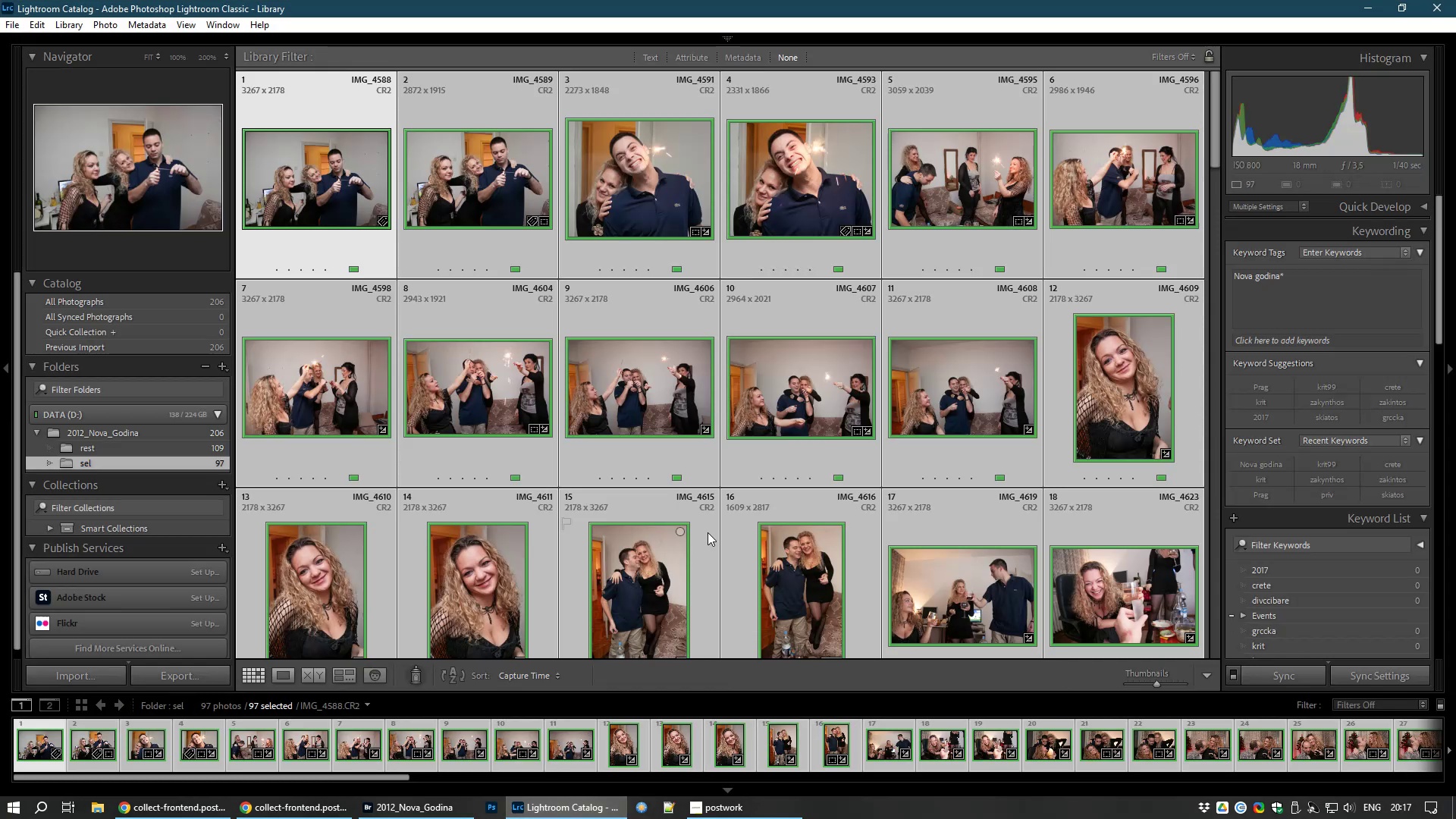 
left_click([723, 38])
 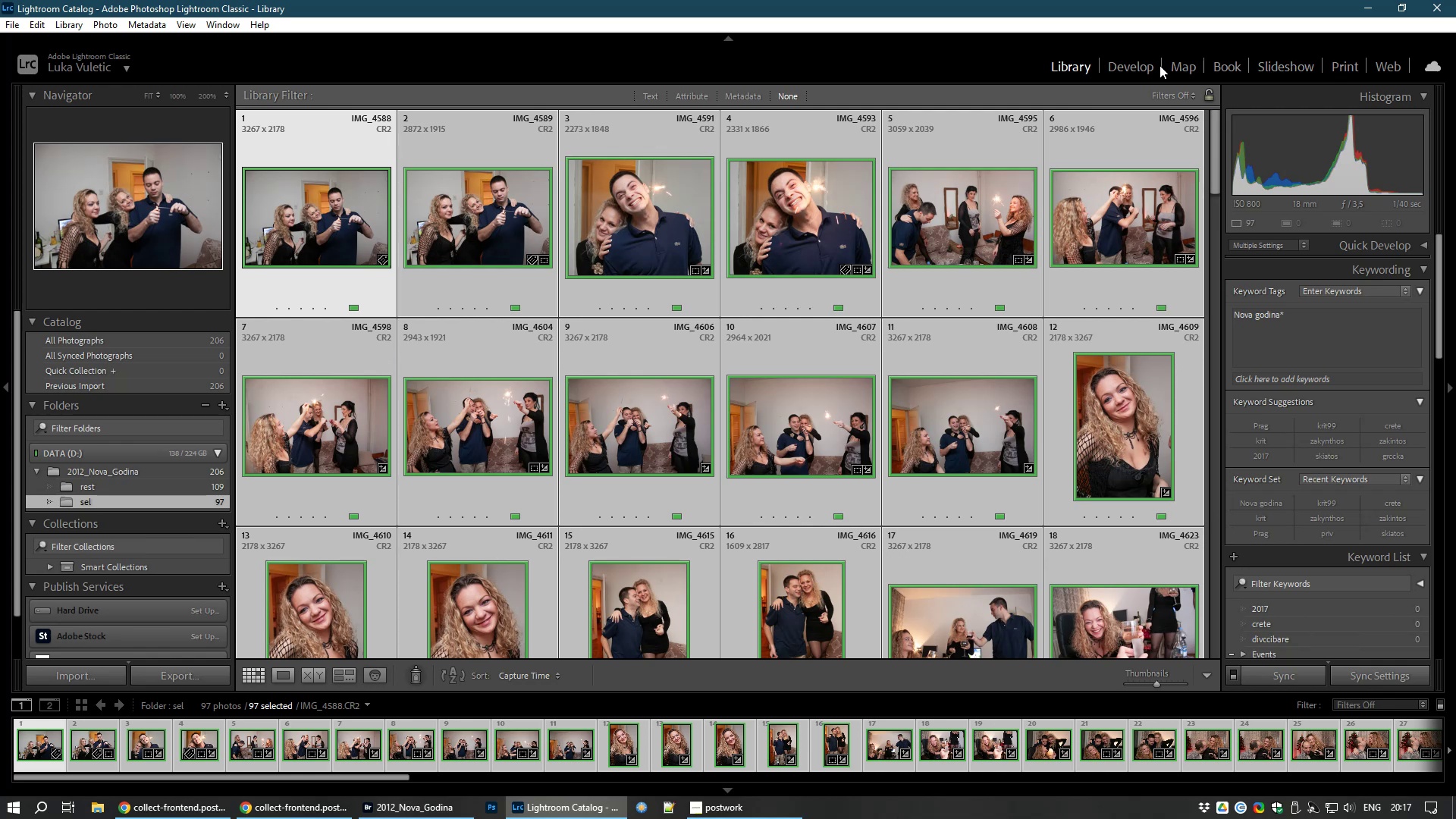 
left_click([1141, 69])
 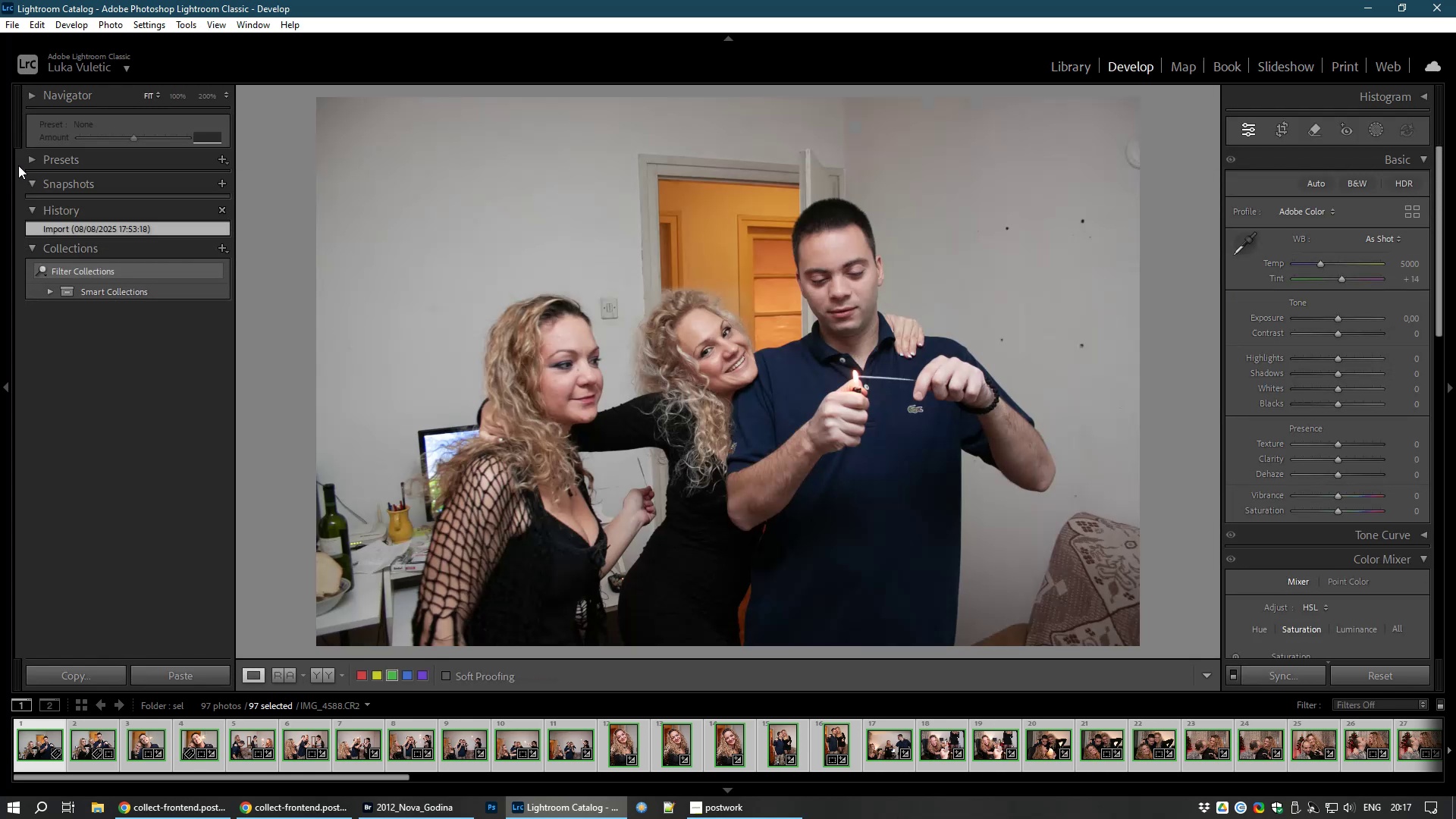 
left_click([30, 156])
 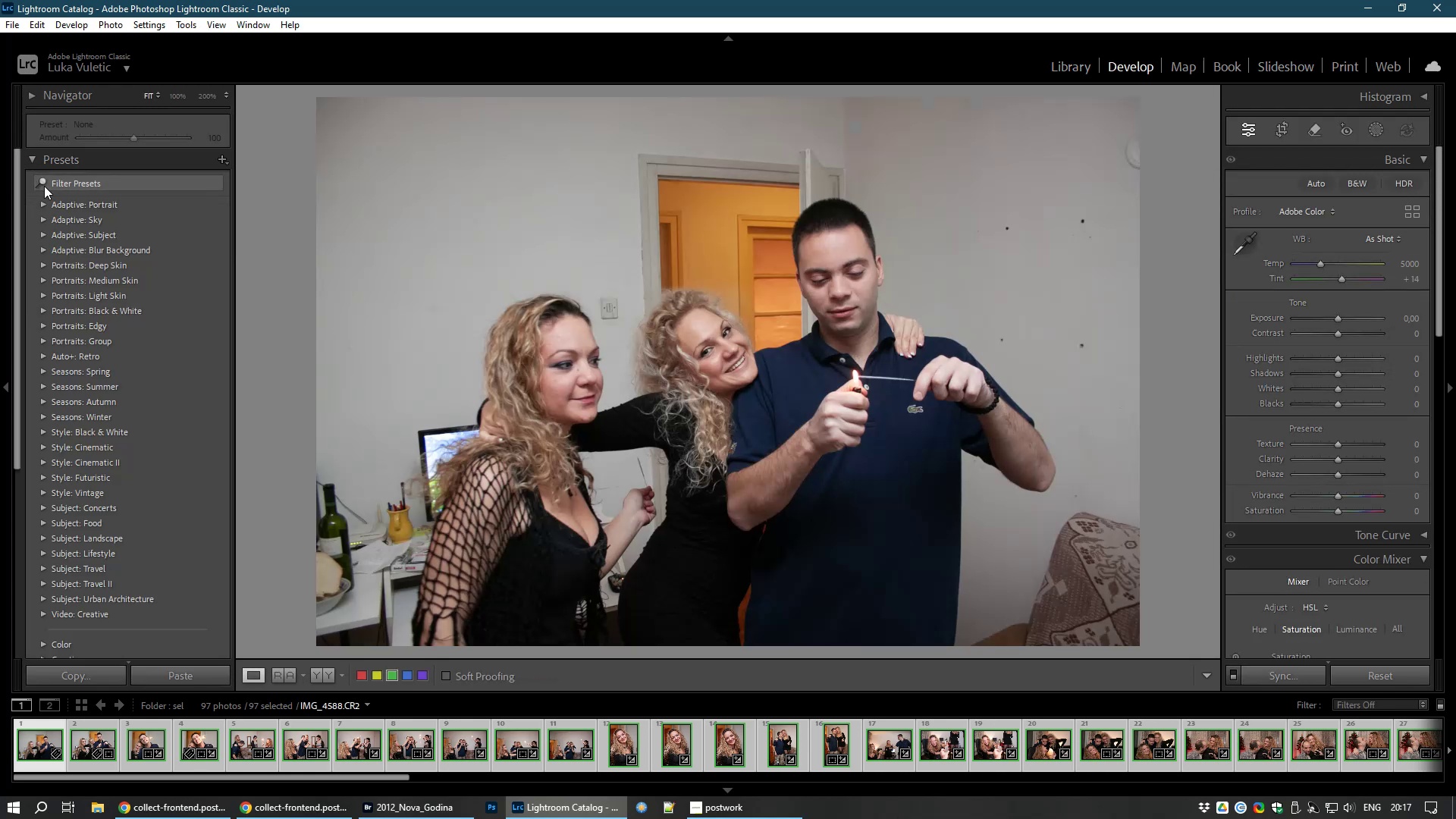 
wait(6.72)
 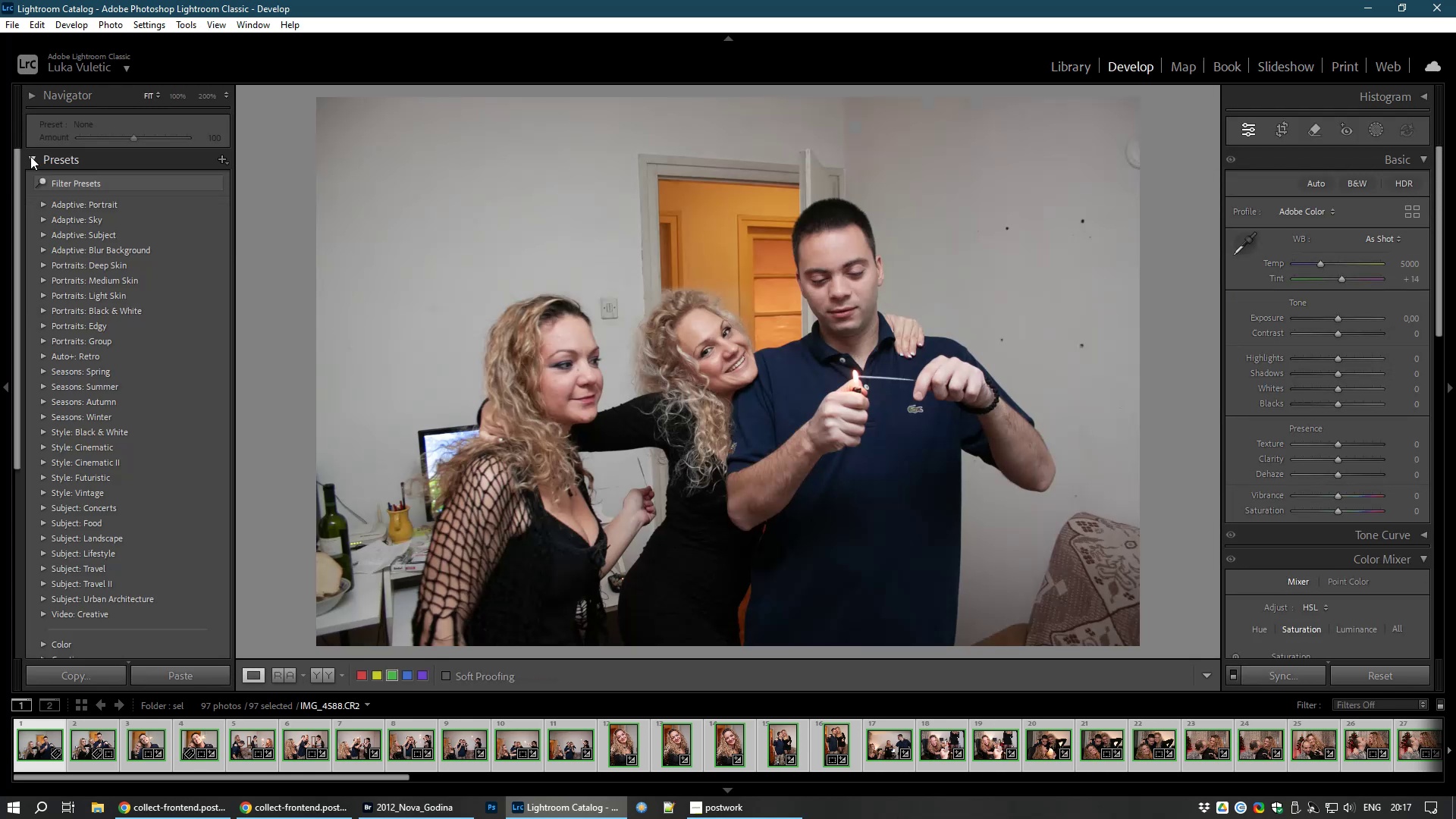 
left_click([42, 207])
 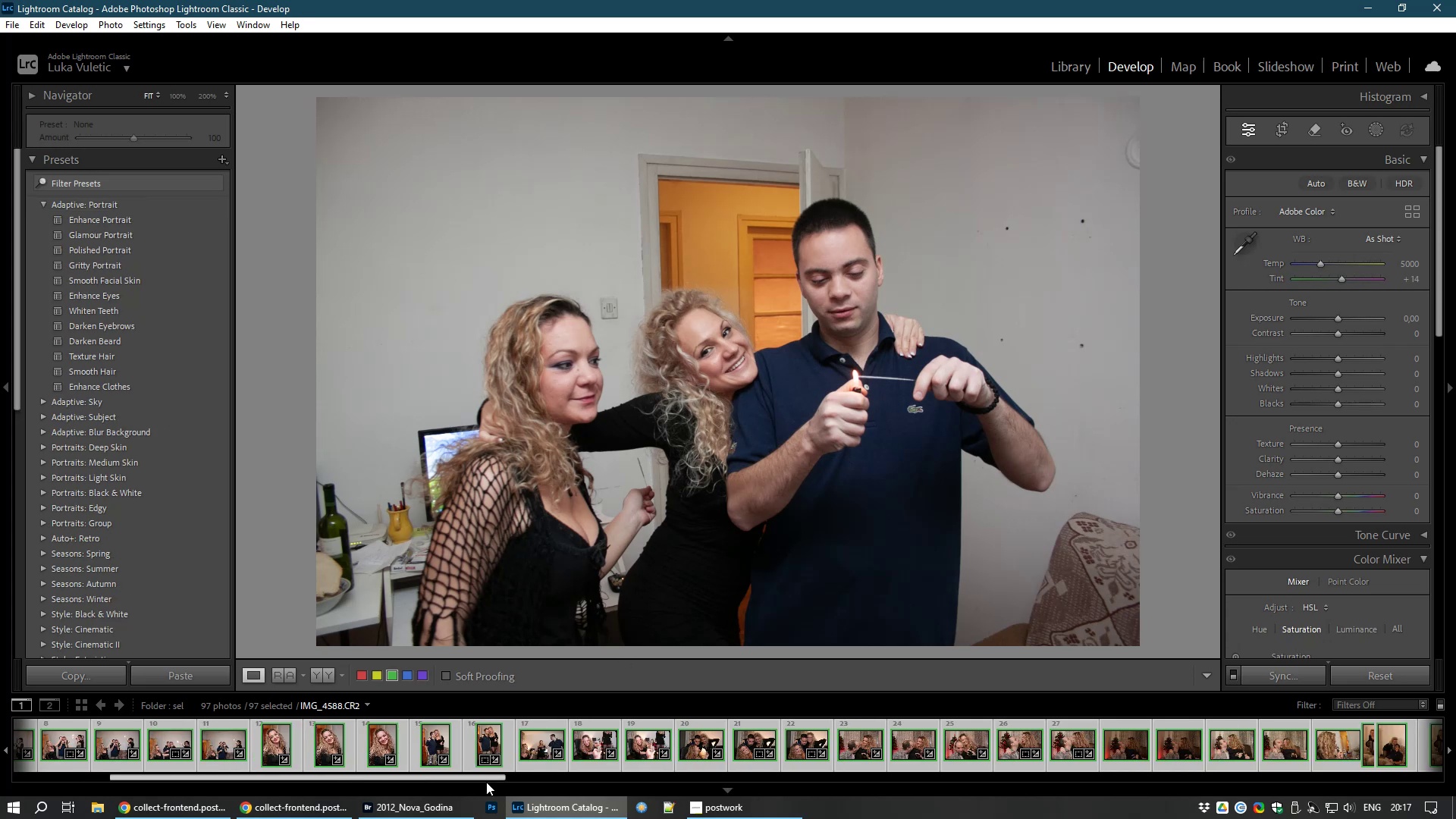 
wait(12.43)
 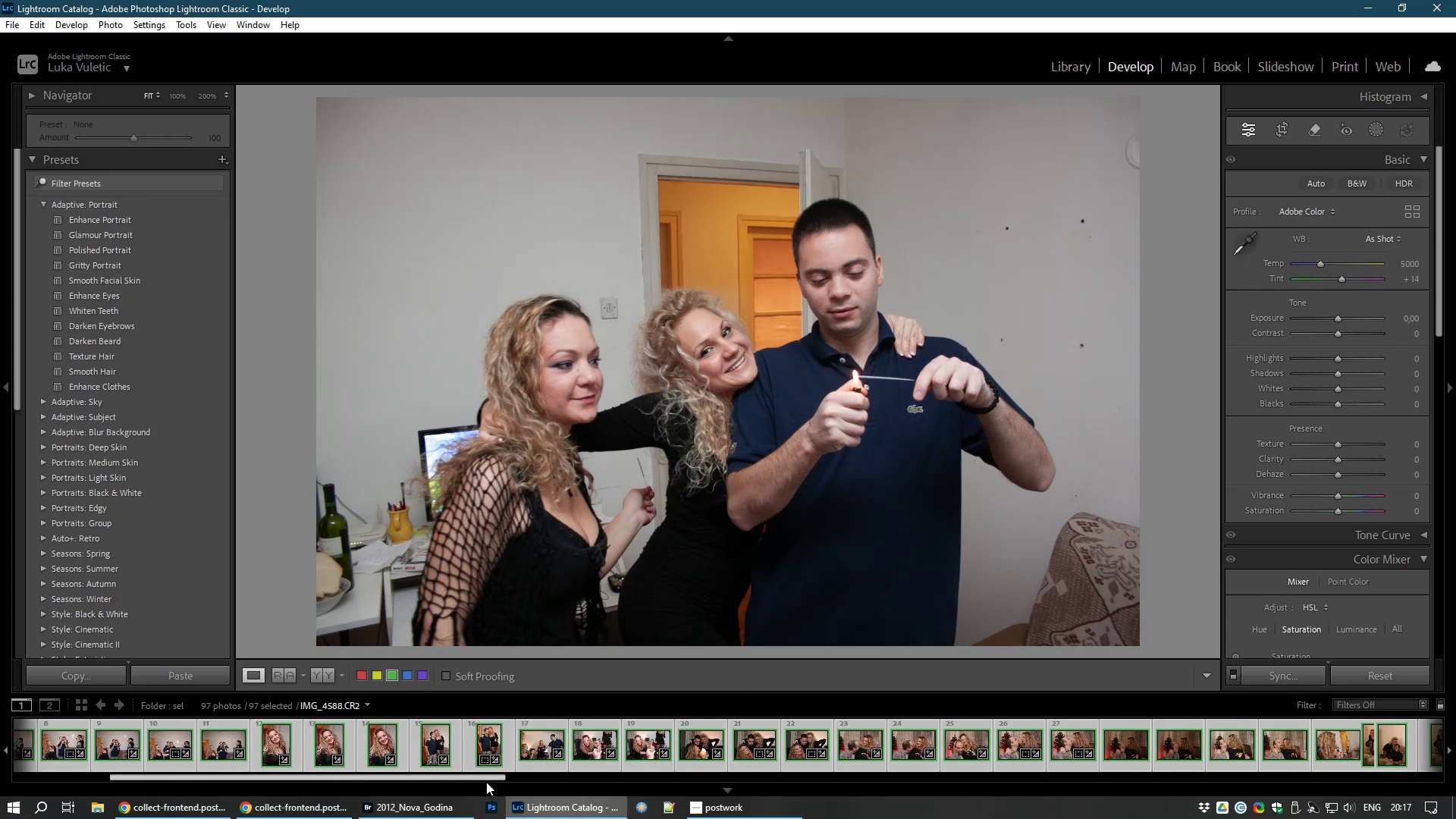 
left_click([590, 745])
 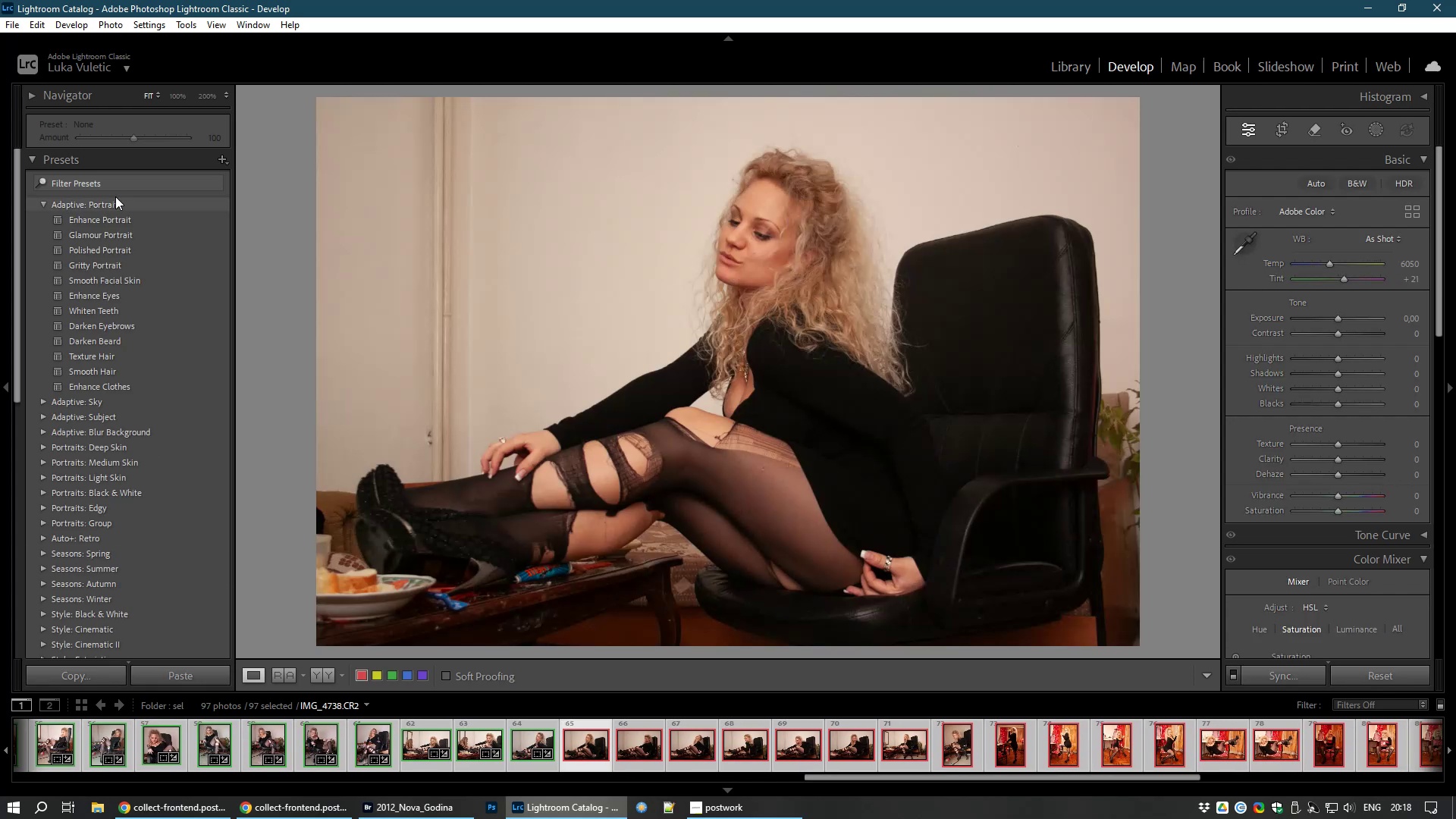 
left_click([96, 216])
 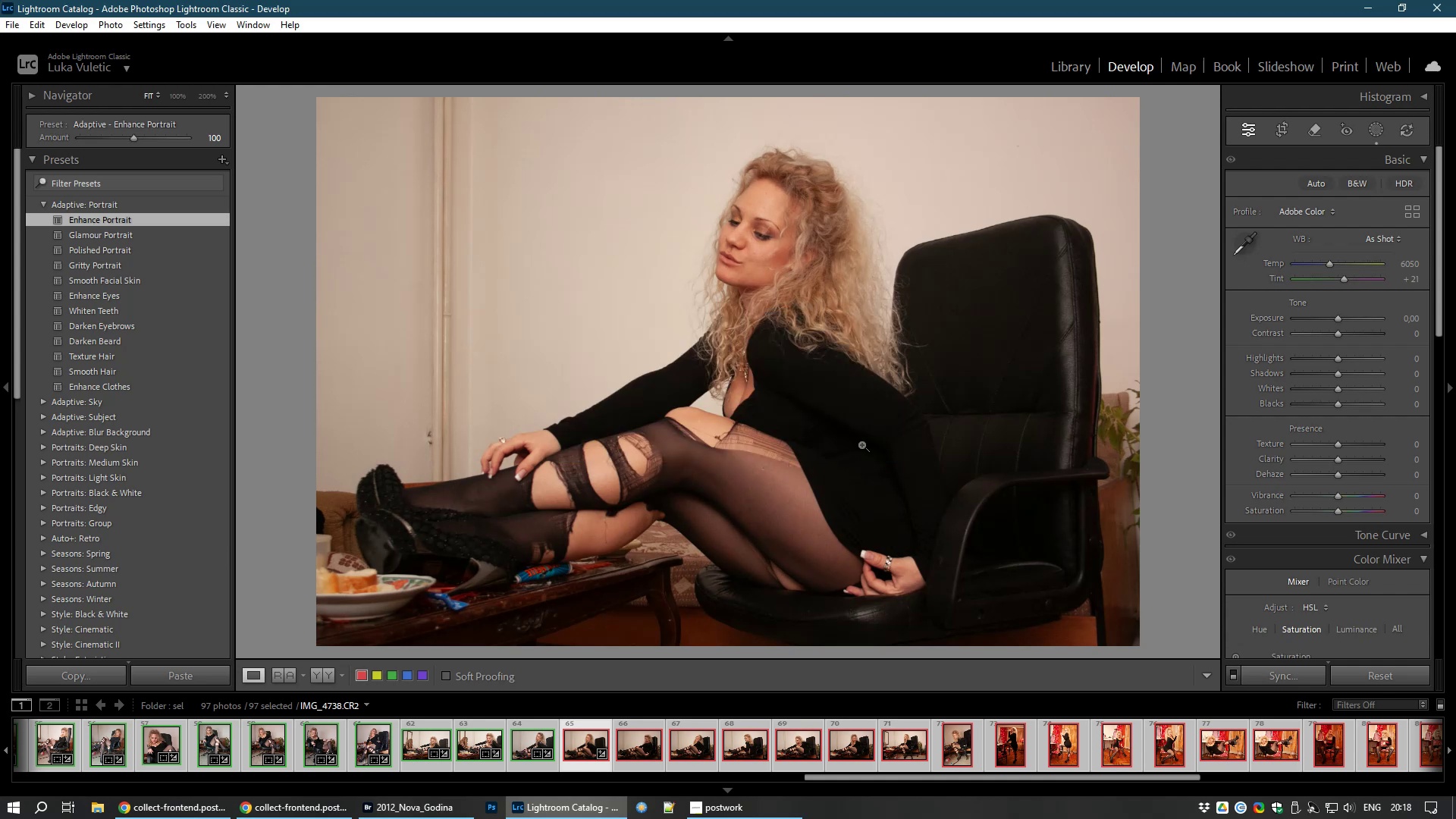 
wait(18.02)
 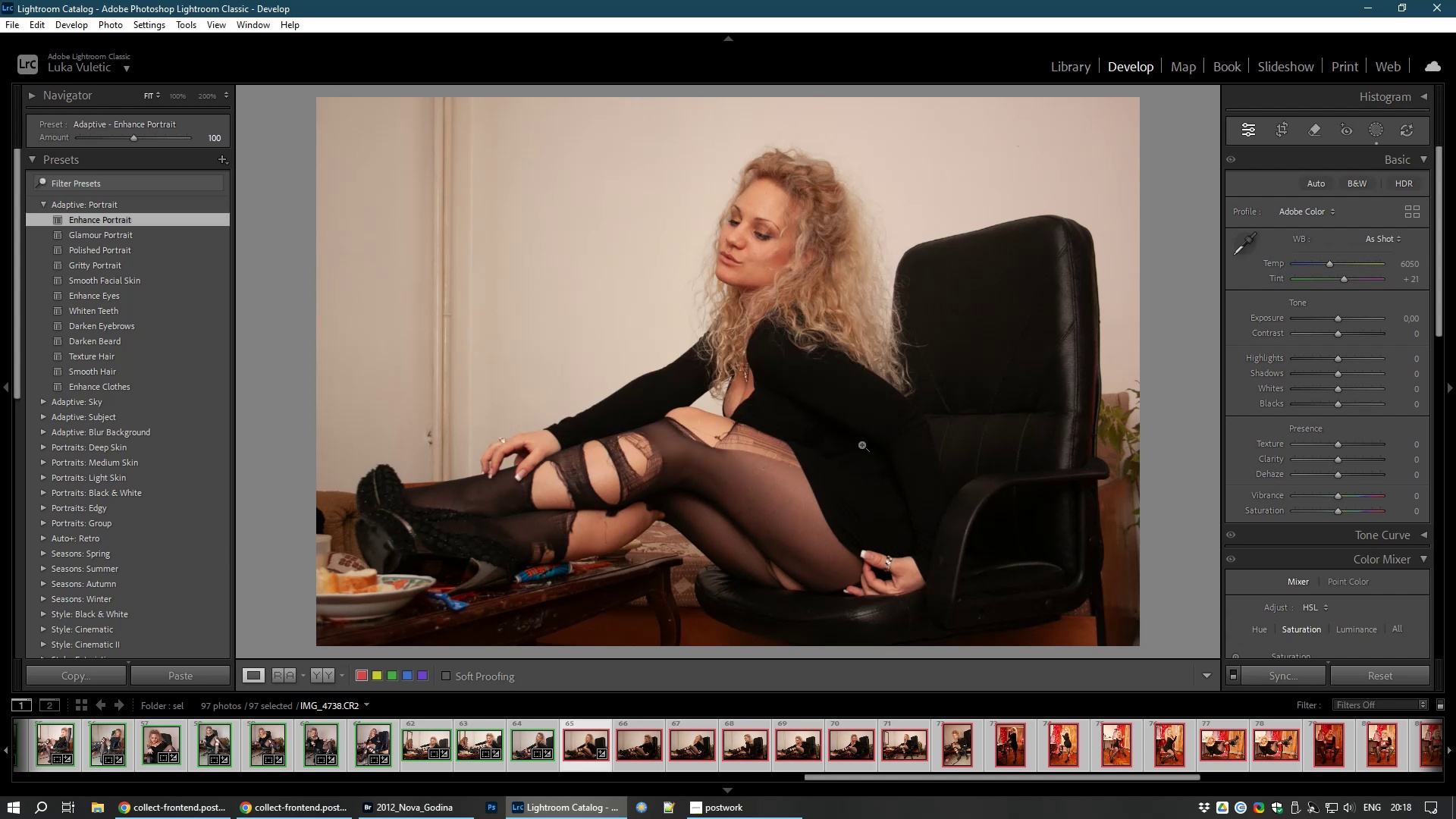 
key(Control+D)
 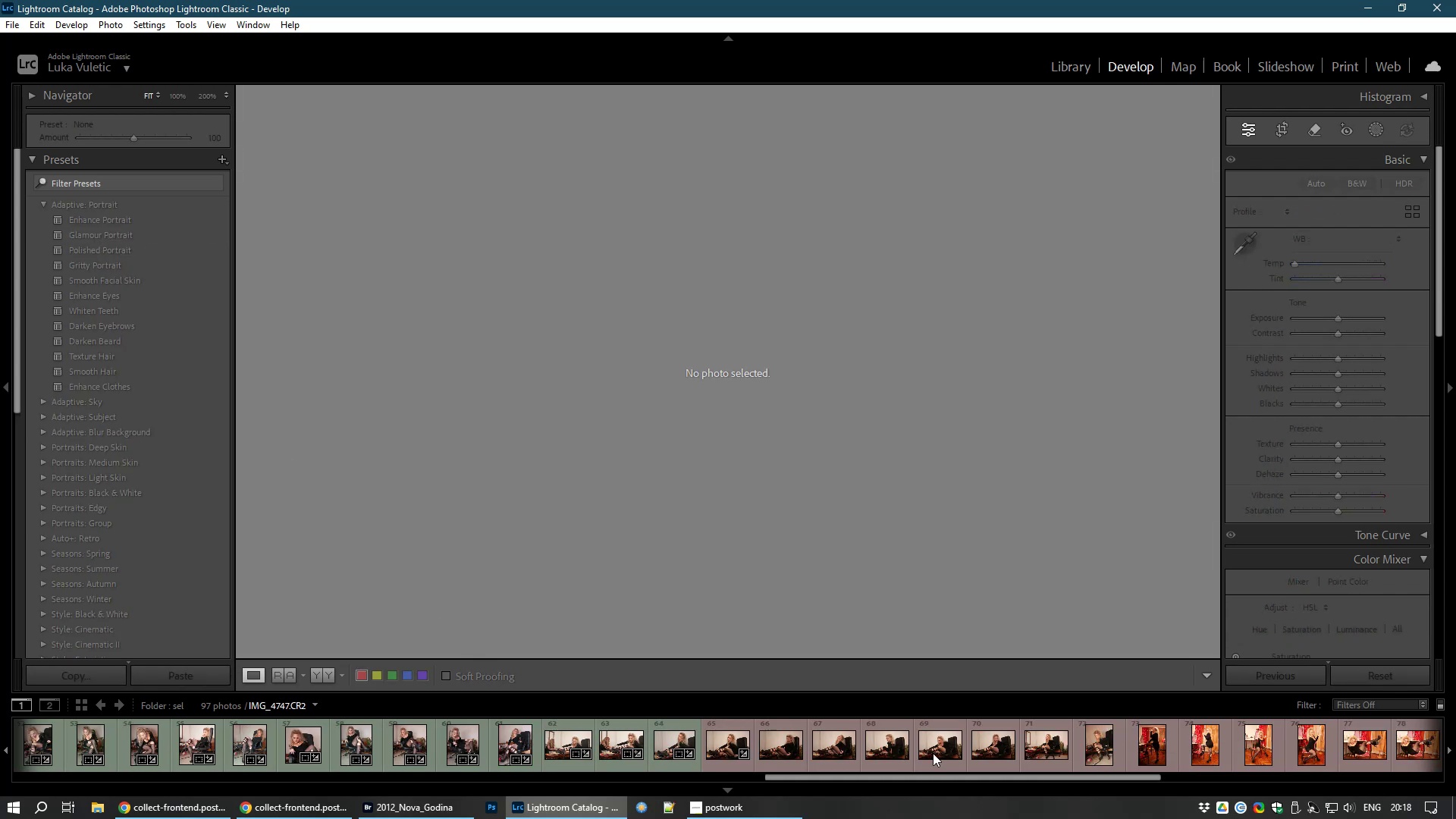 
wait(6.19)
 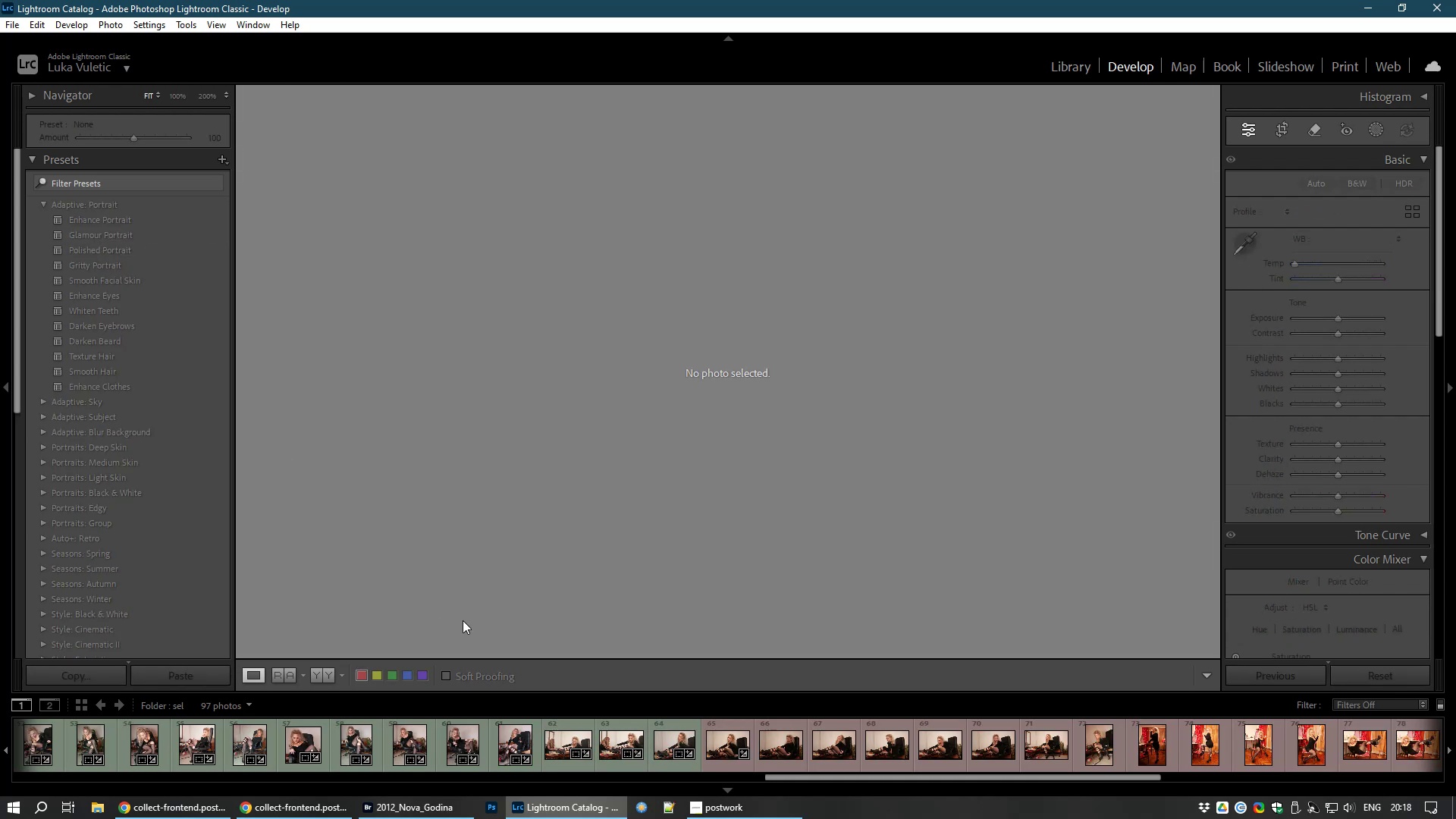 
left_click([557, 745])
 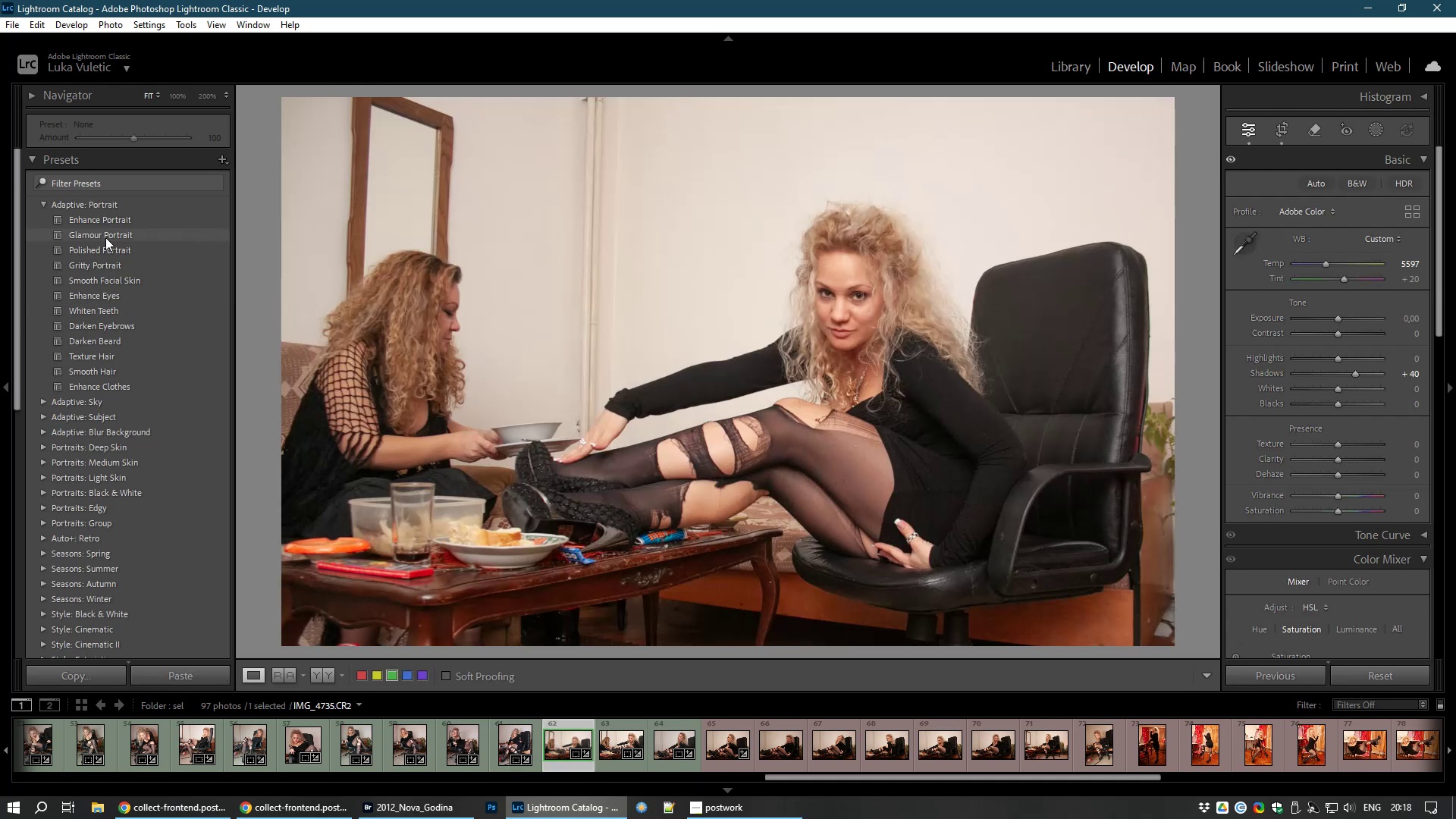 
wait(6.41)
 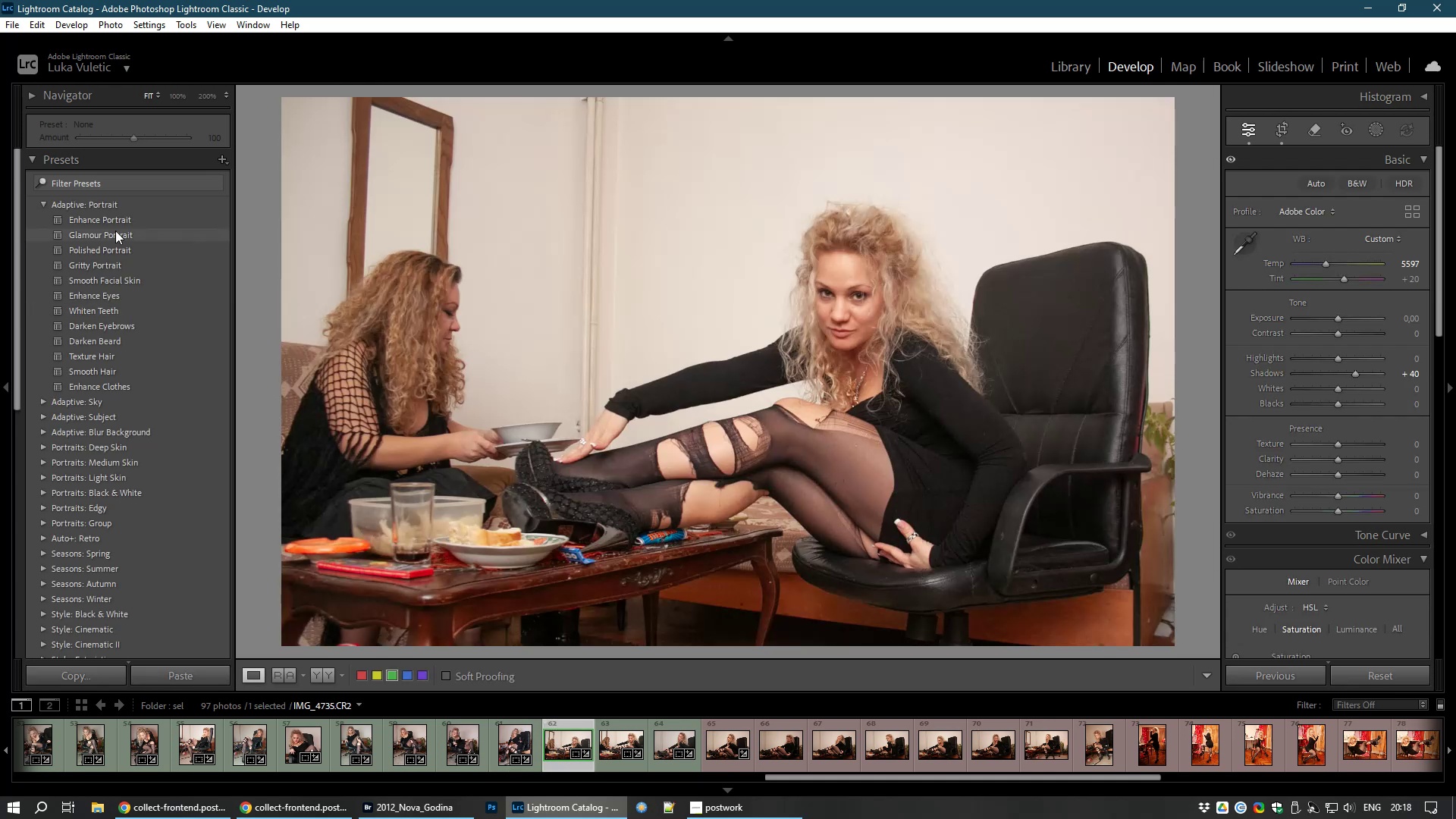 
mouse_move([695, 752])
 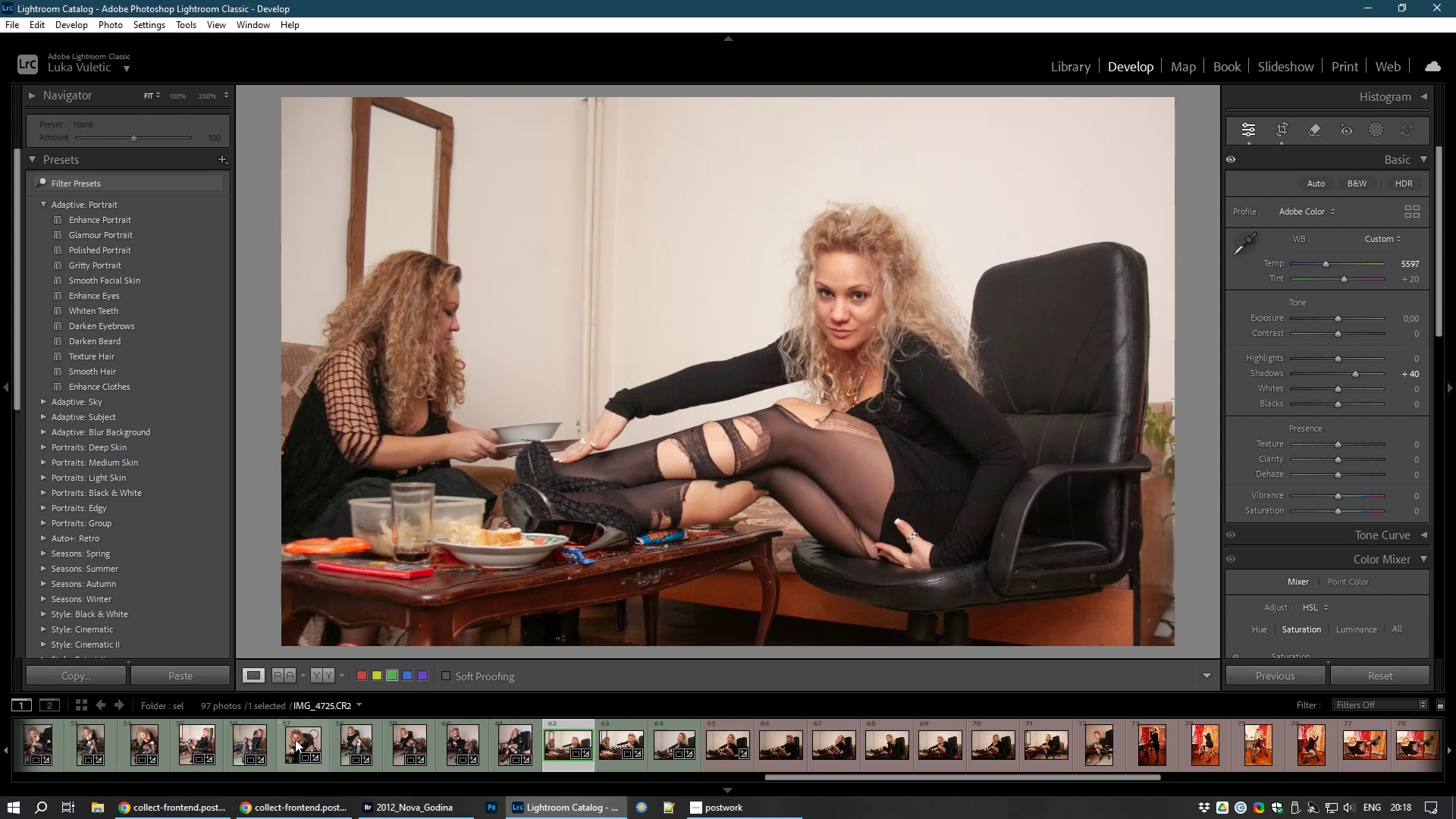 
left_click([294, 739])
 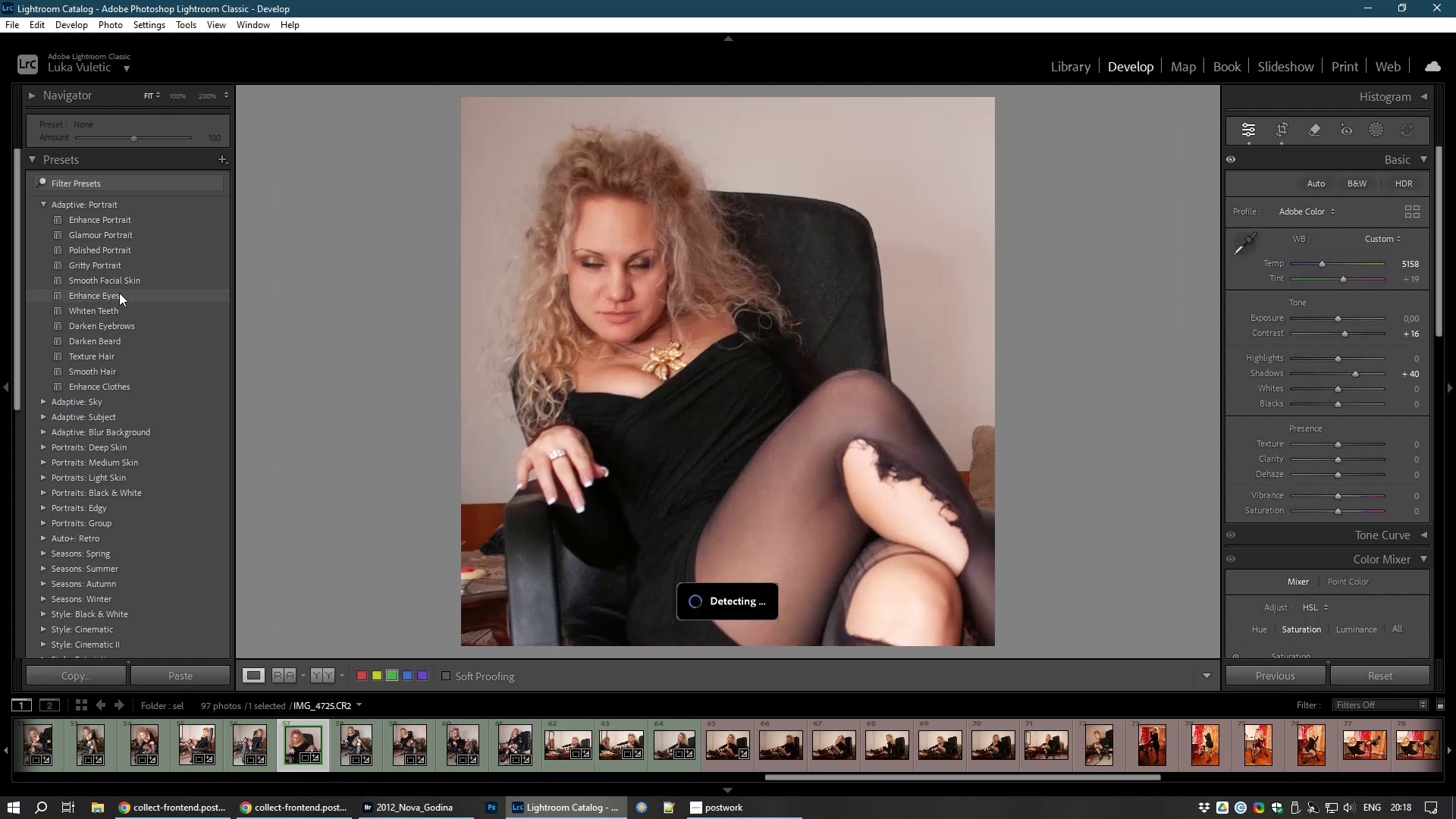 
wait(6.69)
 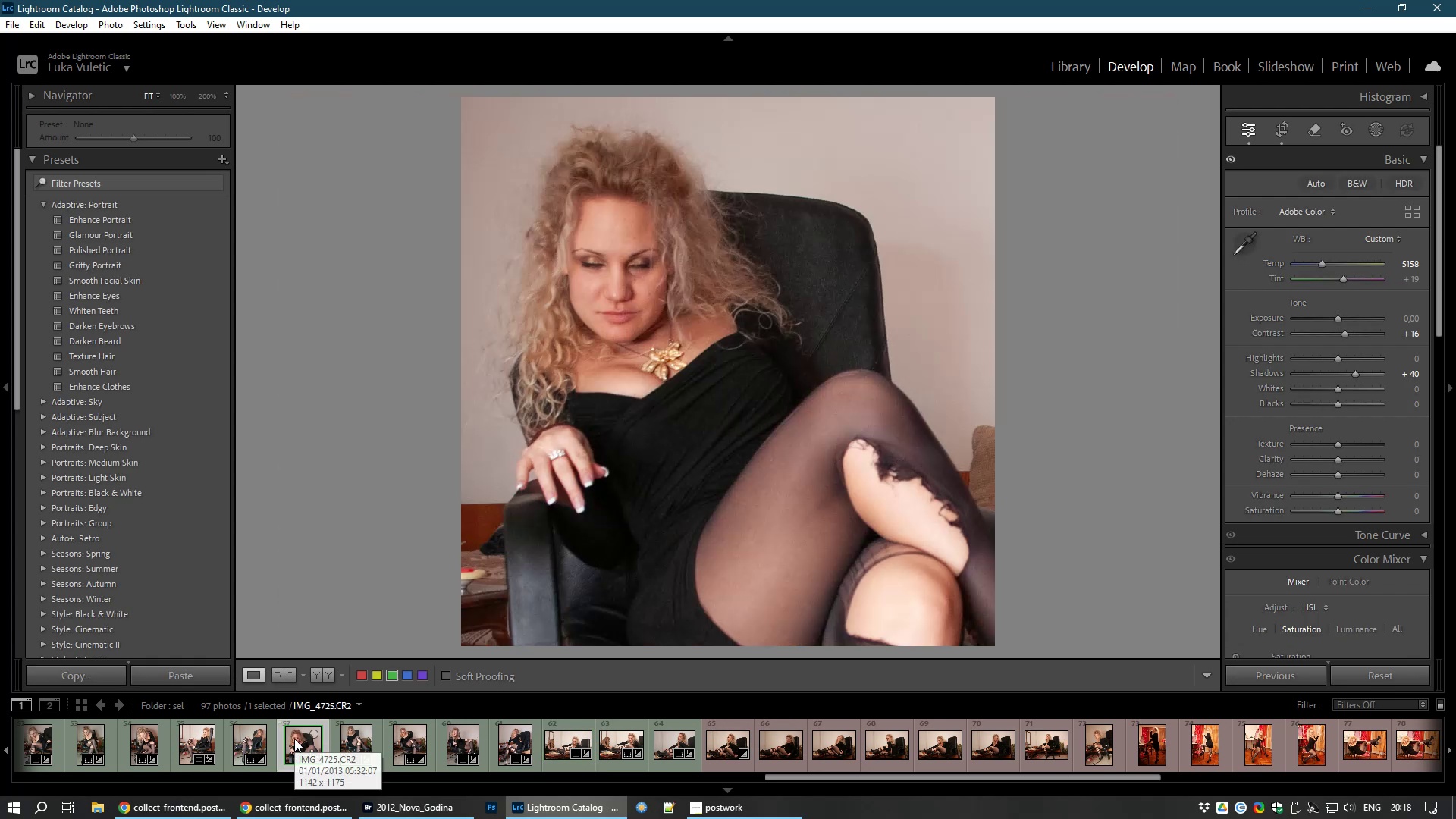 
left_click([119, 237])
 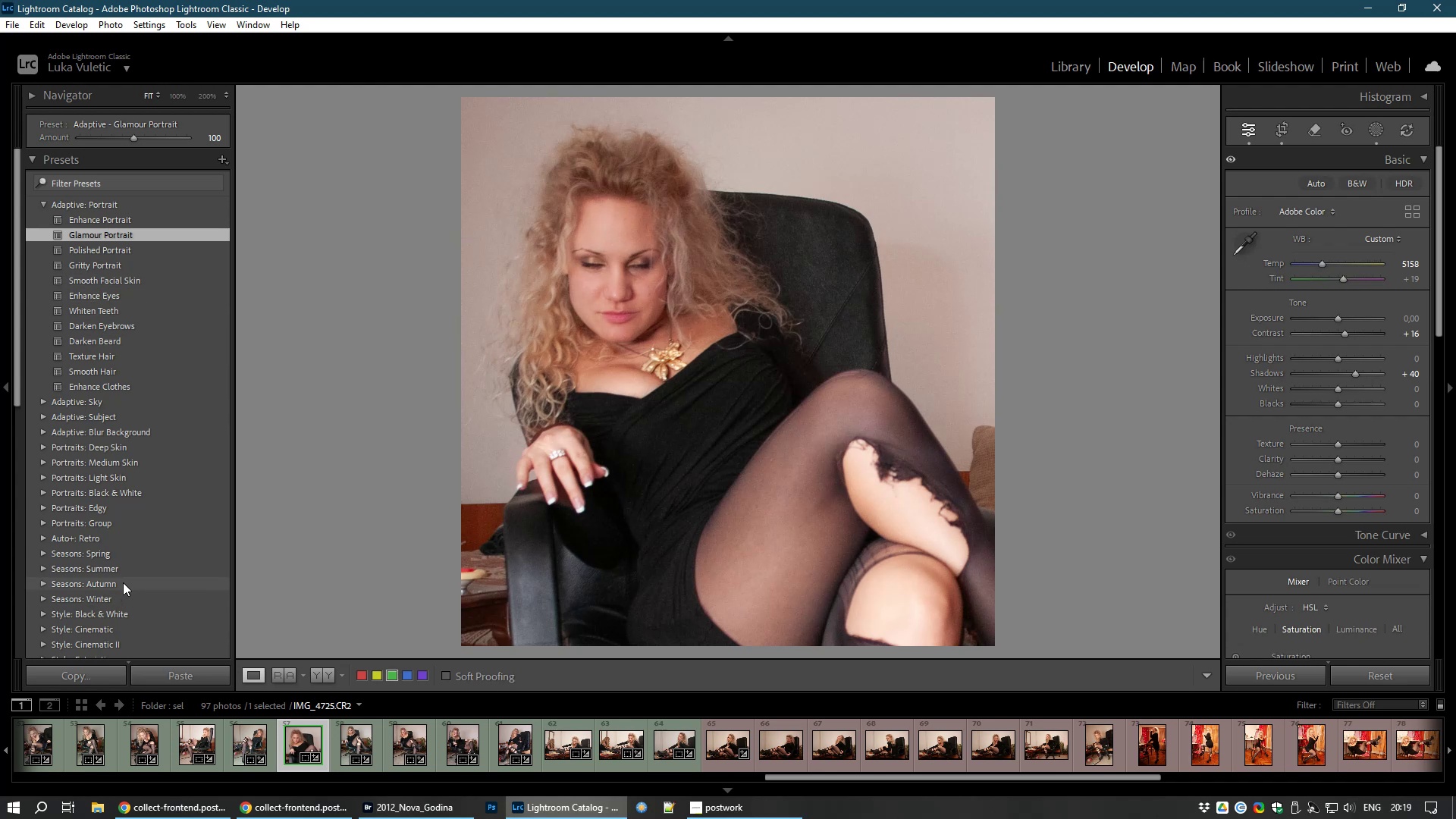 
wait(22.28)
 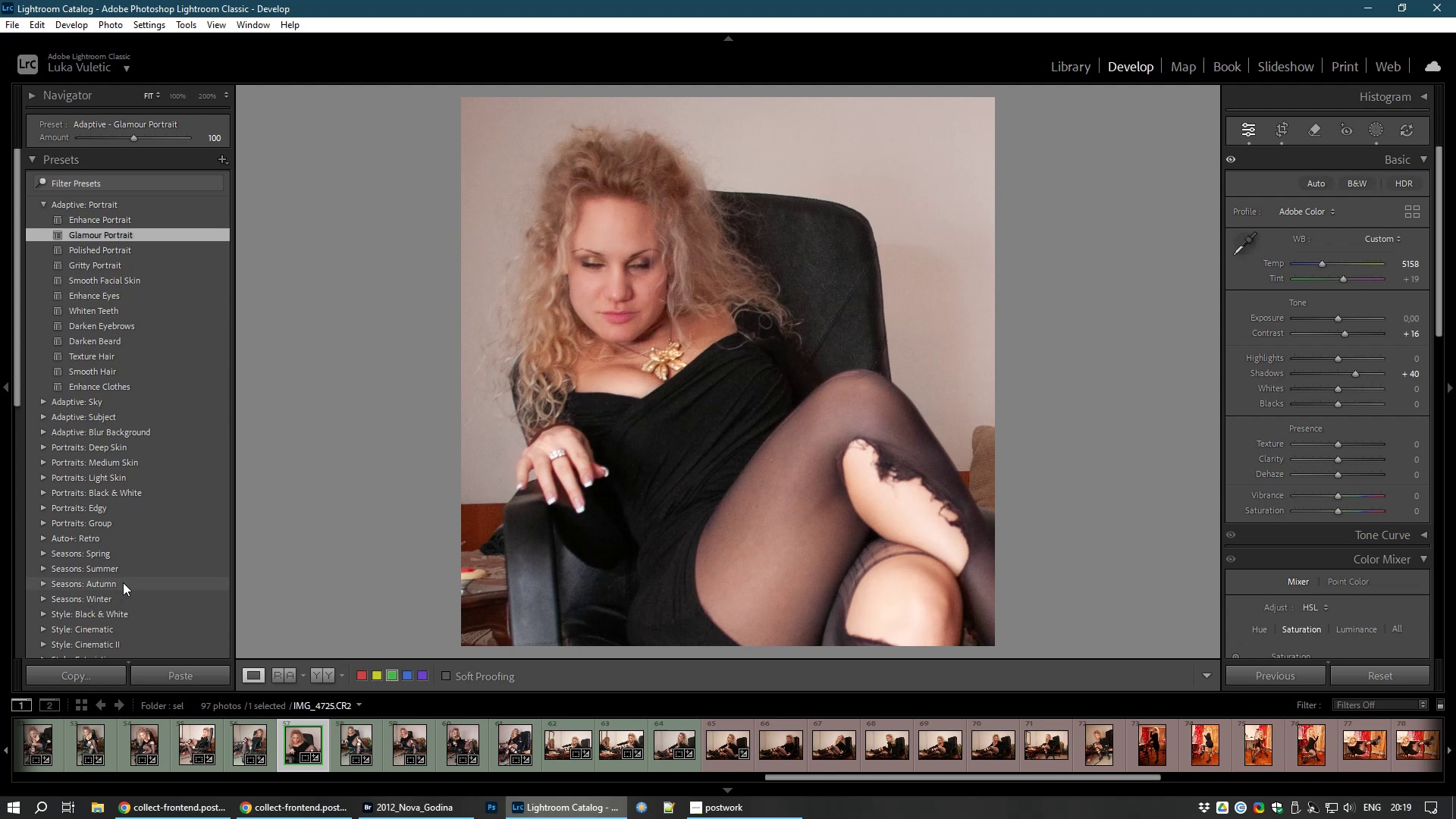 
scroll: coordinate [195, 528], scroll_direction: down, amount: 2.0
 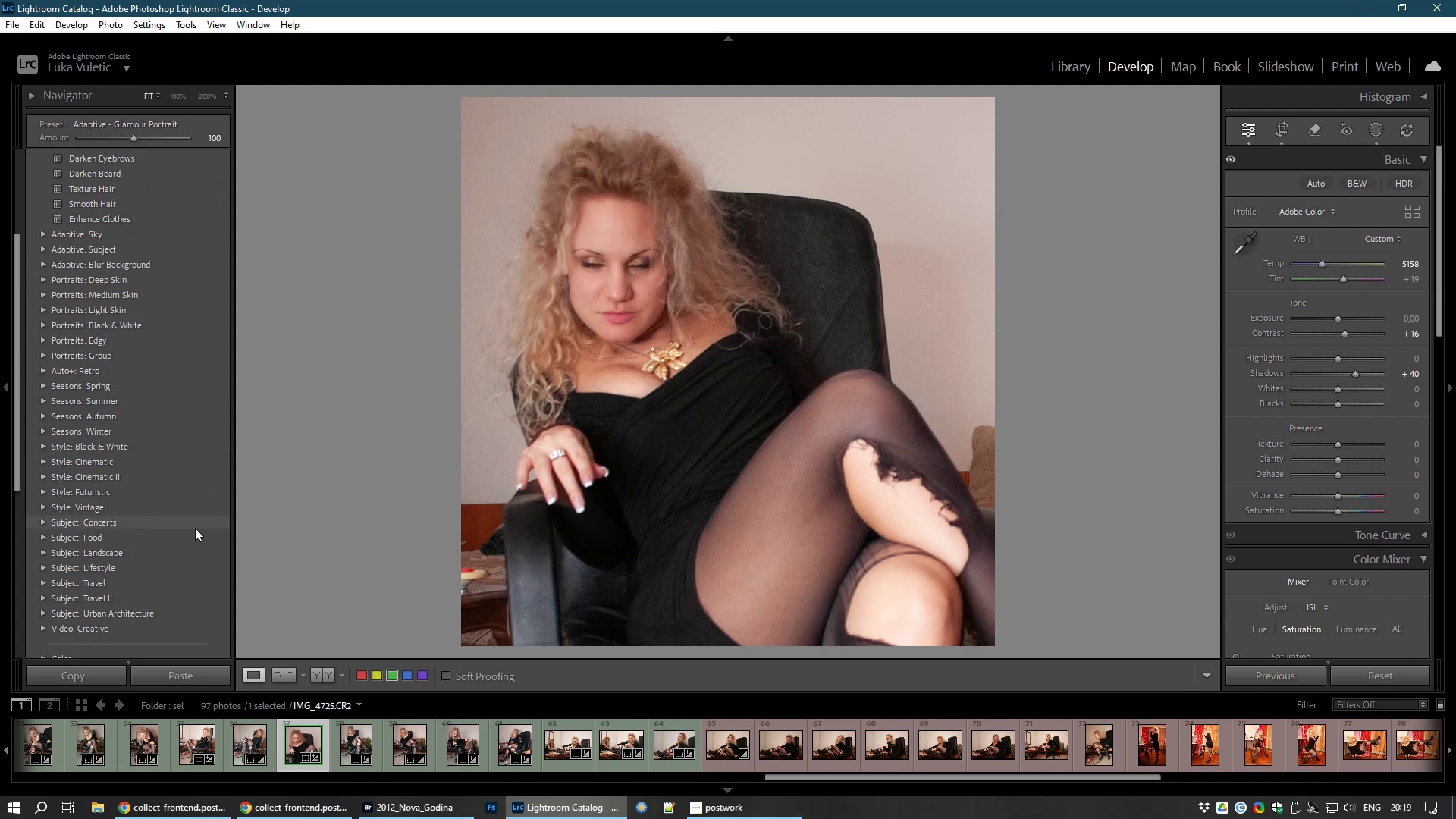 
wait(7.3)
 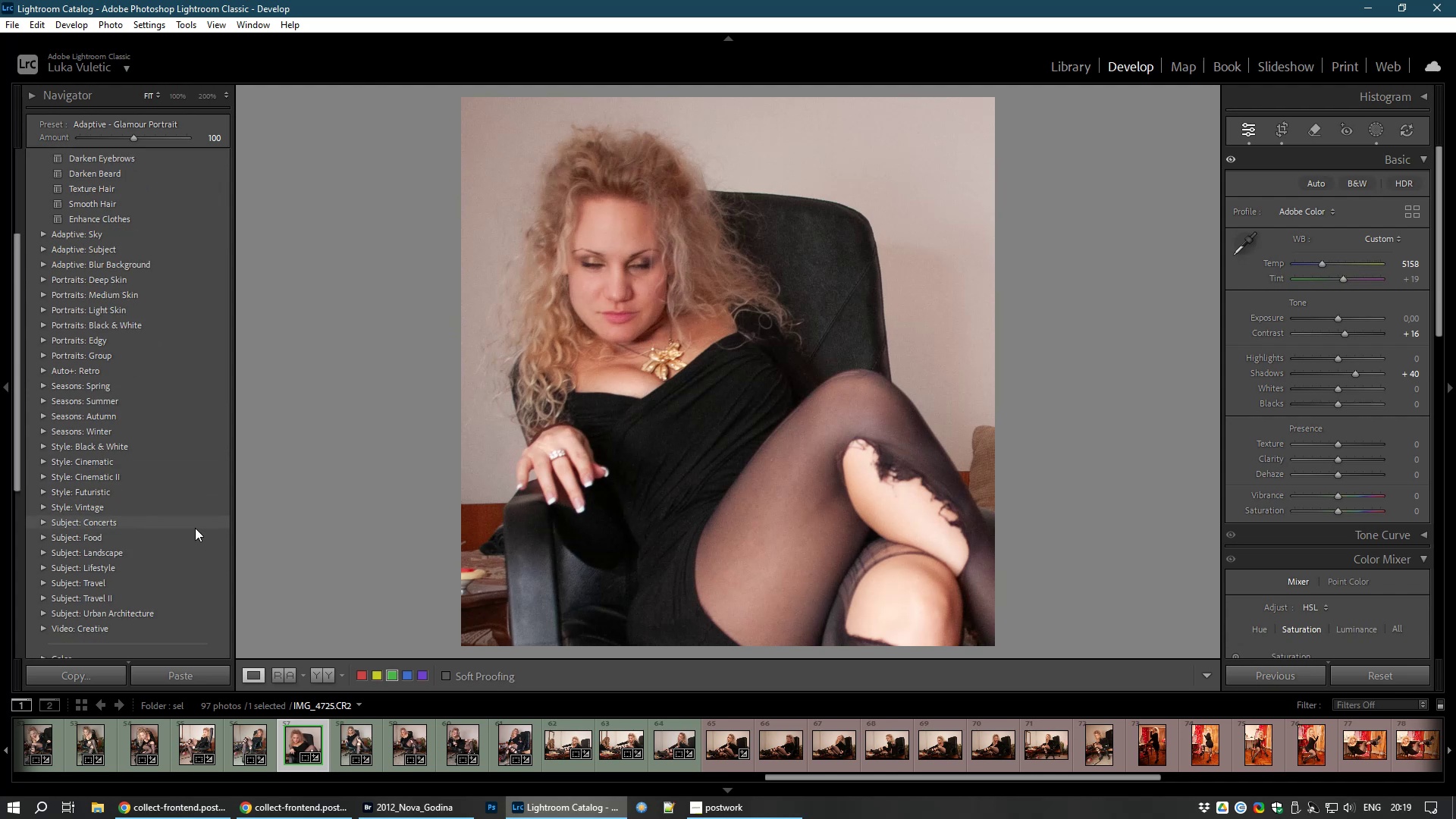 
scroll: coordinate [195, 528], scroll_direction: down, amount: 1.0
 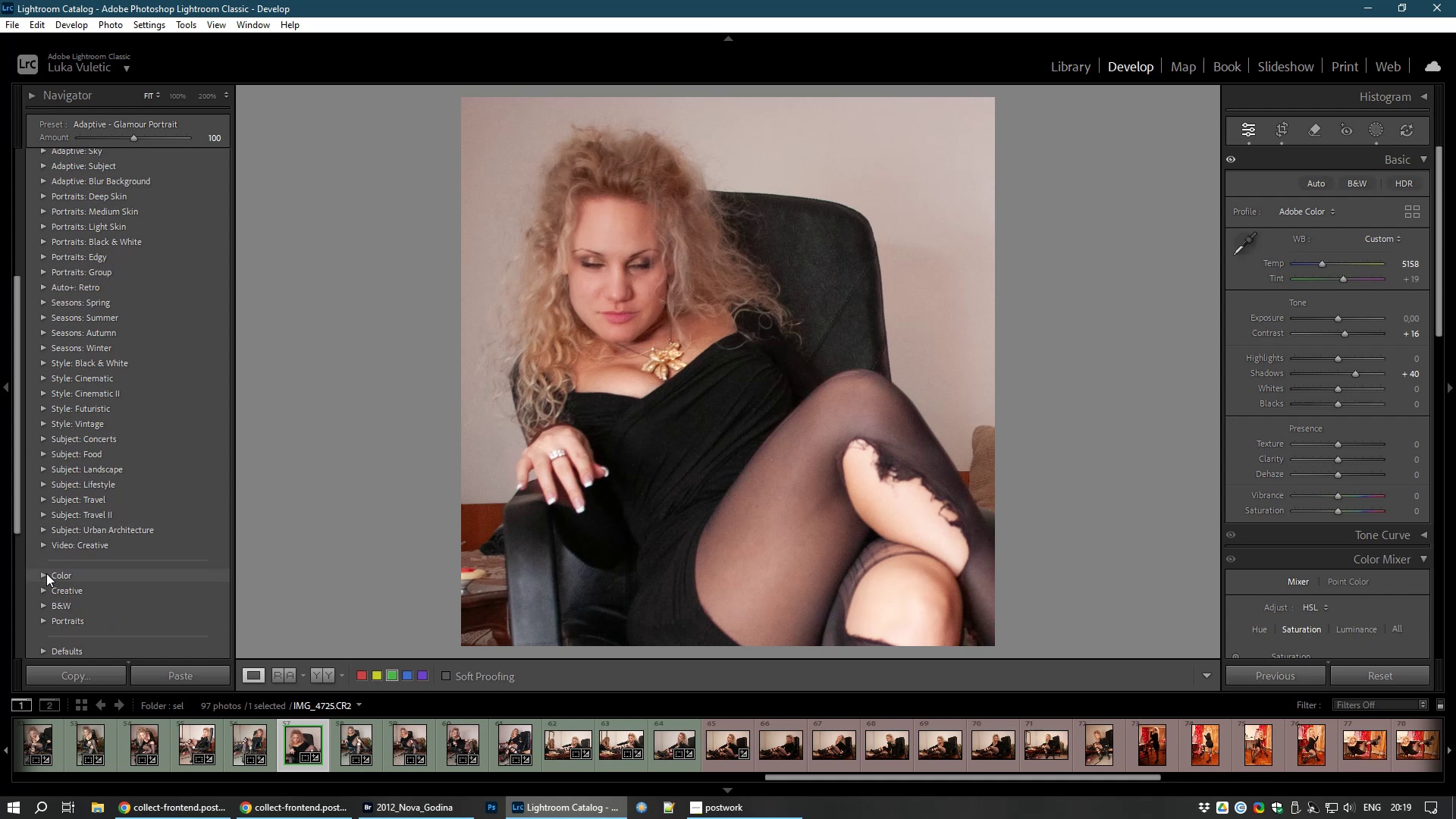 
left_click([46, 573])
 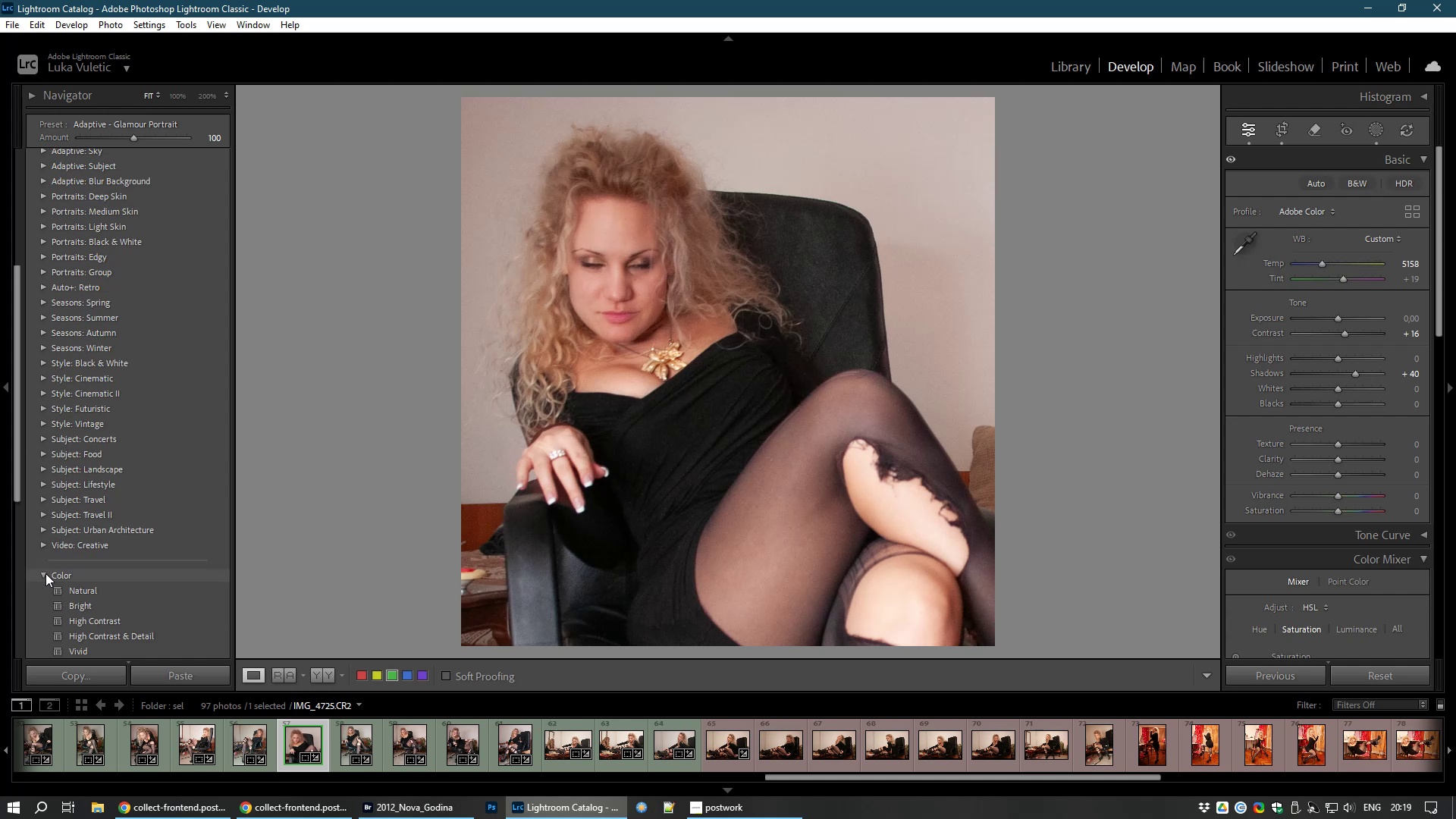 
scroll: coordinate [46, 573], scroll_direction: down, amount: 1.0
 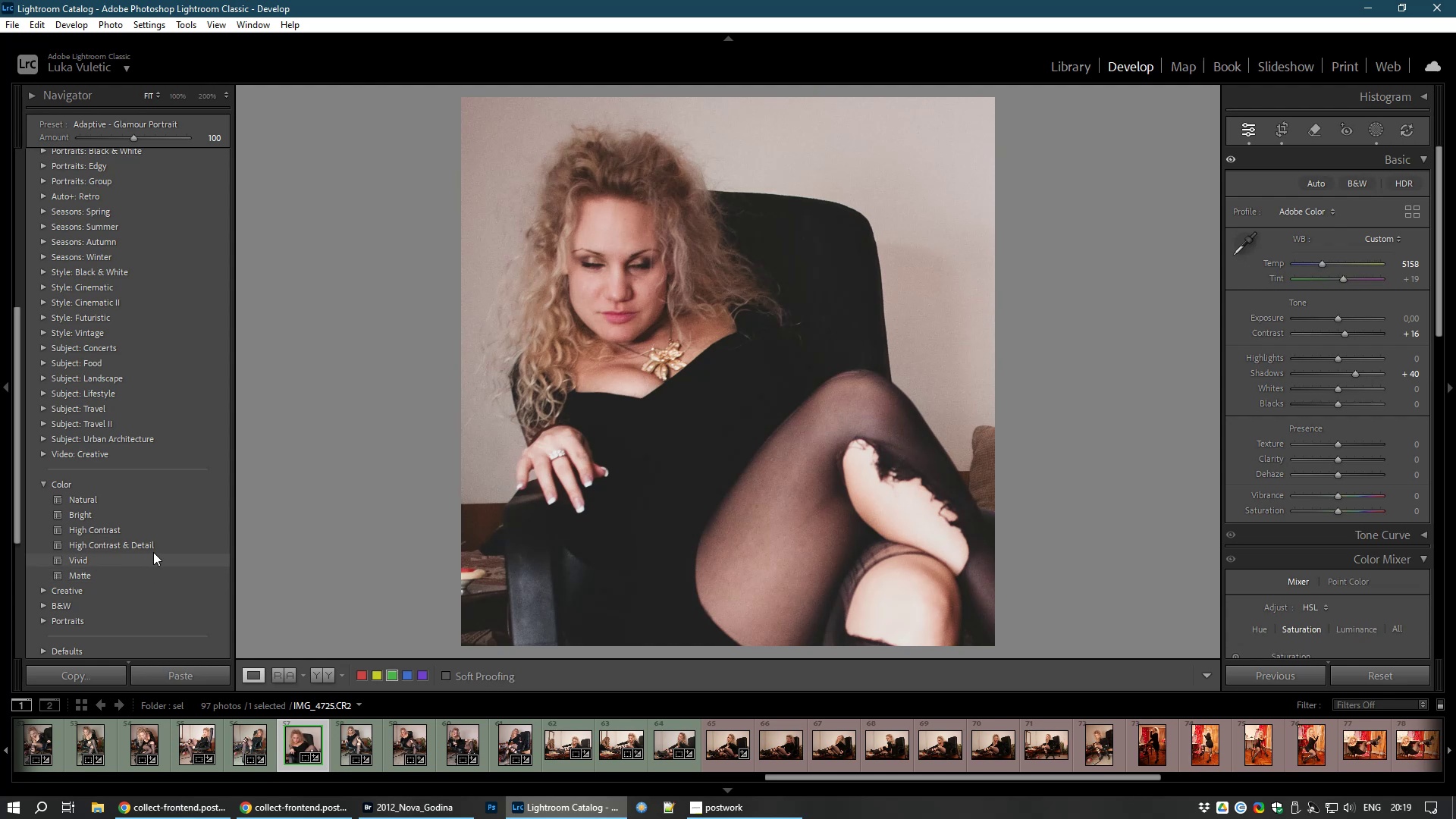 
wait(23.98)
 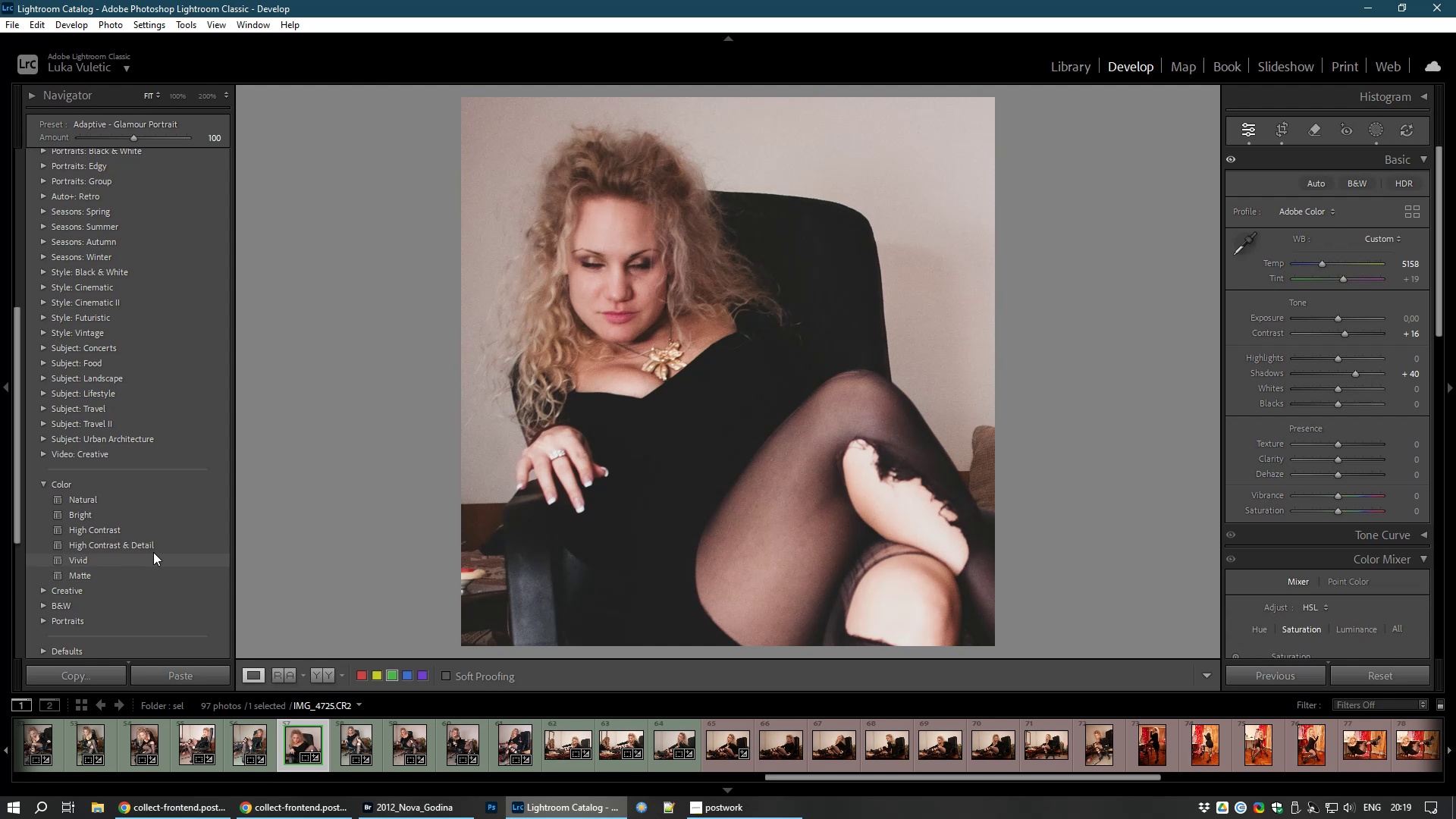 
left_click([1153, 749])
 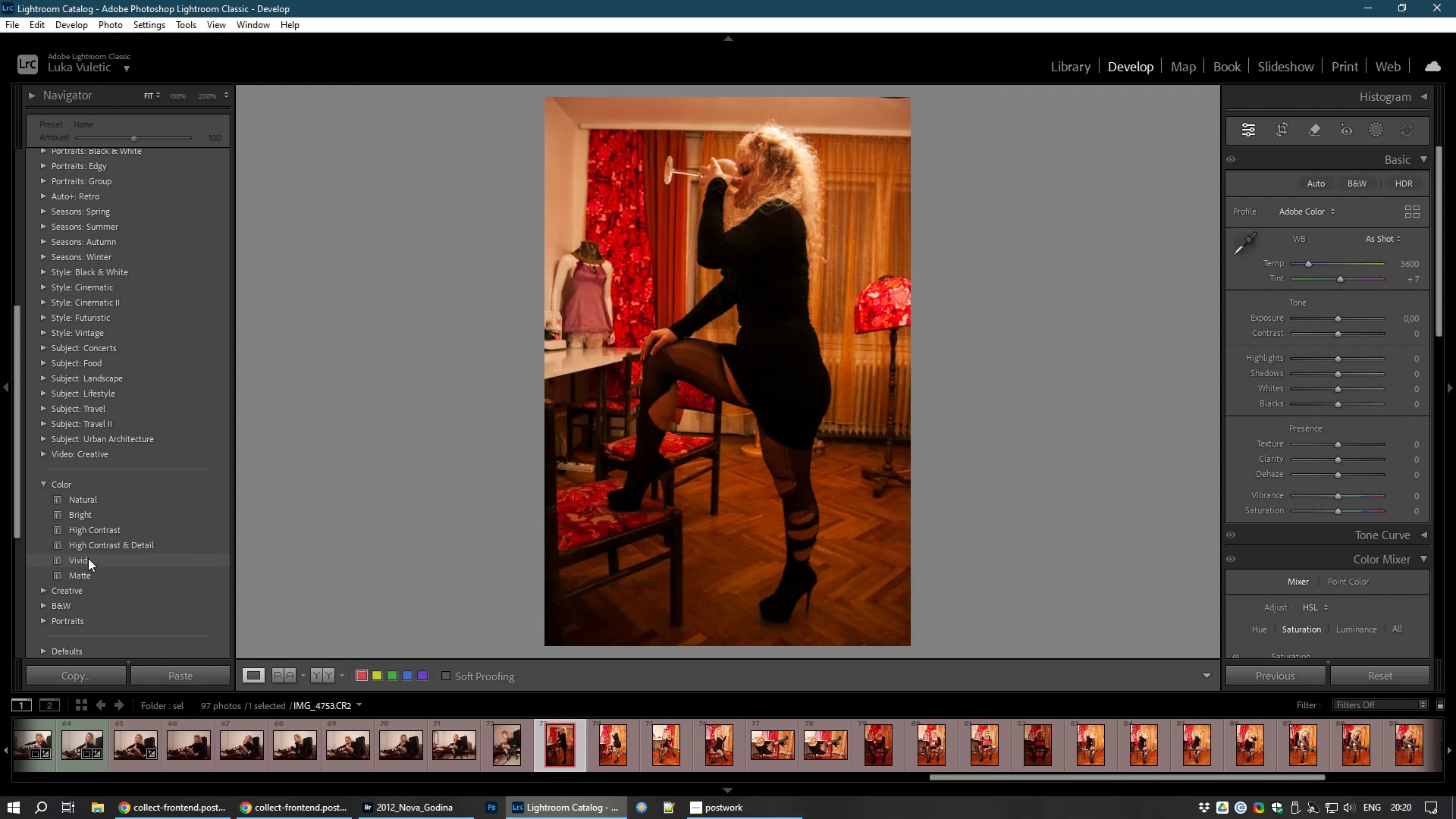 
wait(15.94)
 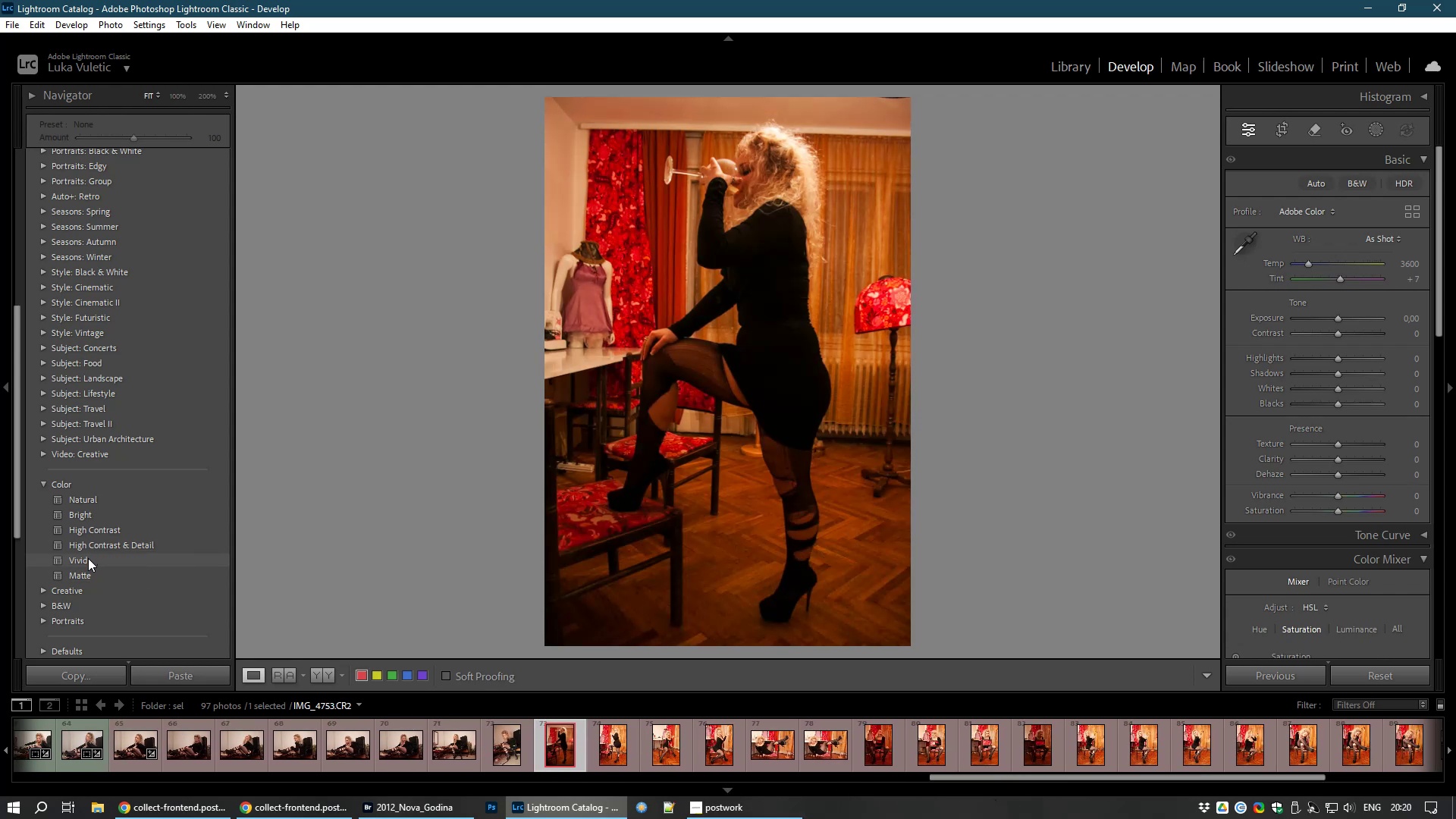 
left_click([40, 618])
 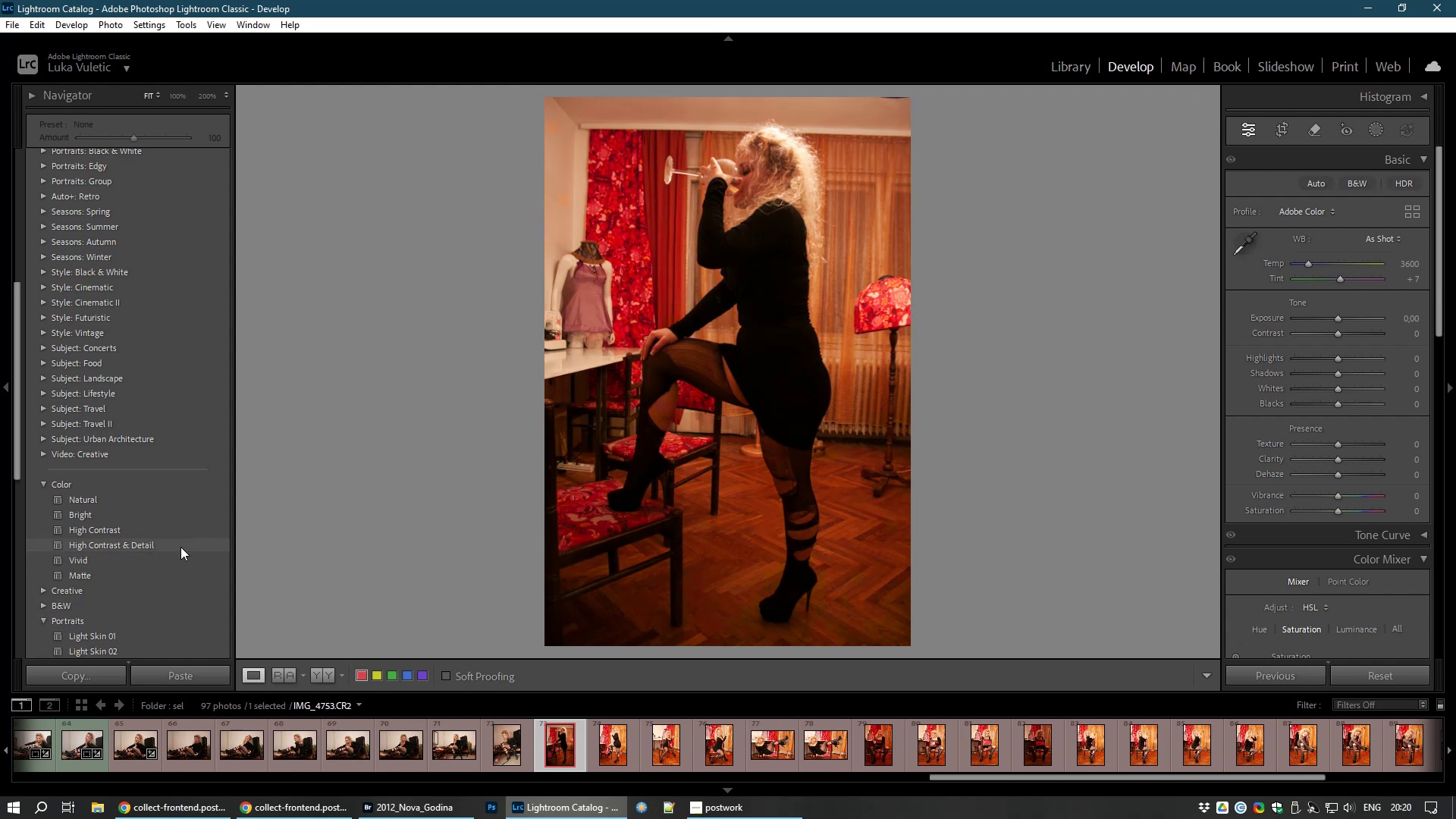 
scroll: coordinate [155, 577], scroll_direction: down, amount: 6.0
 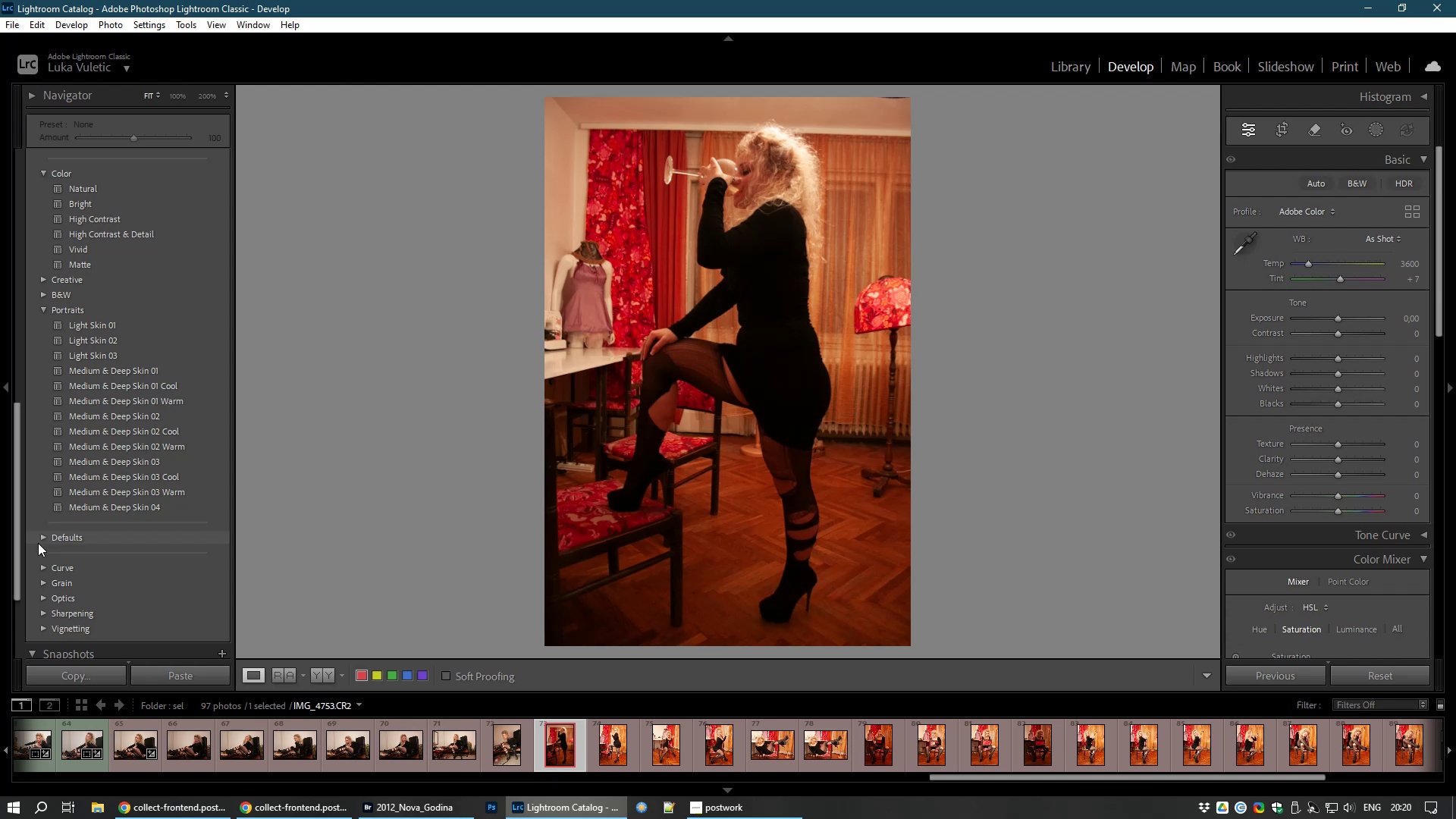 
left_click([40, 535])
 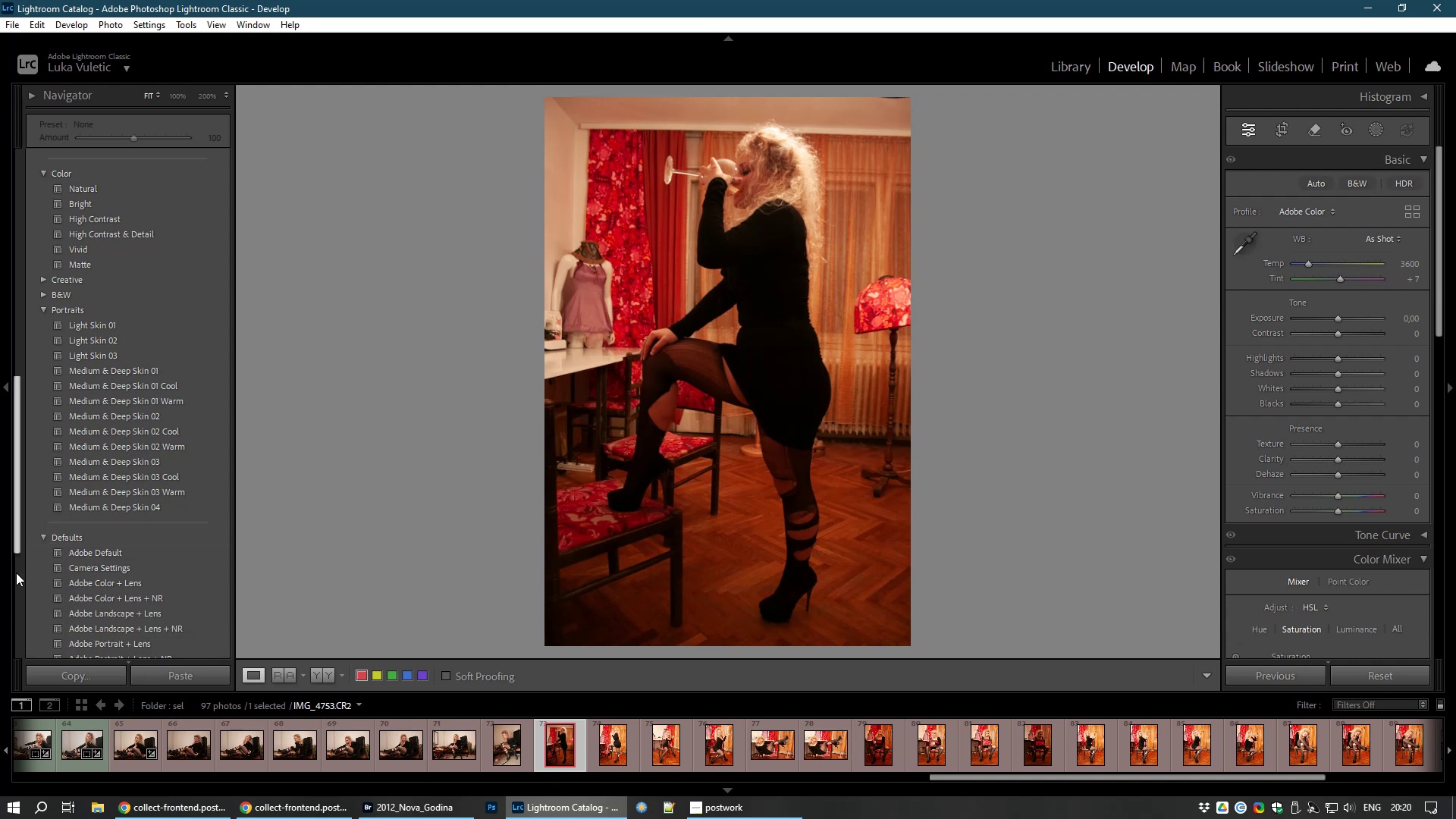 
scroll: coordinate [16, 573], scroll_direction: down, amount: 1.0
 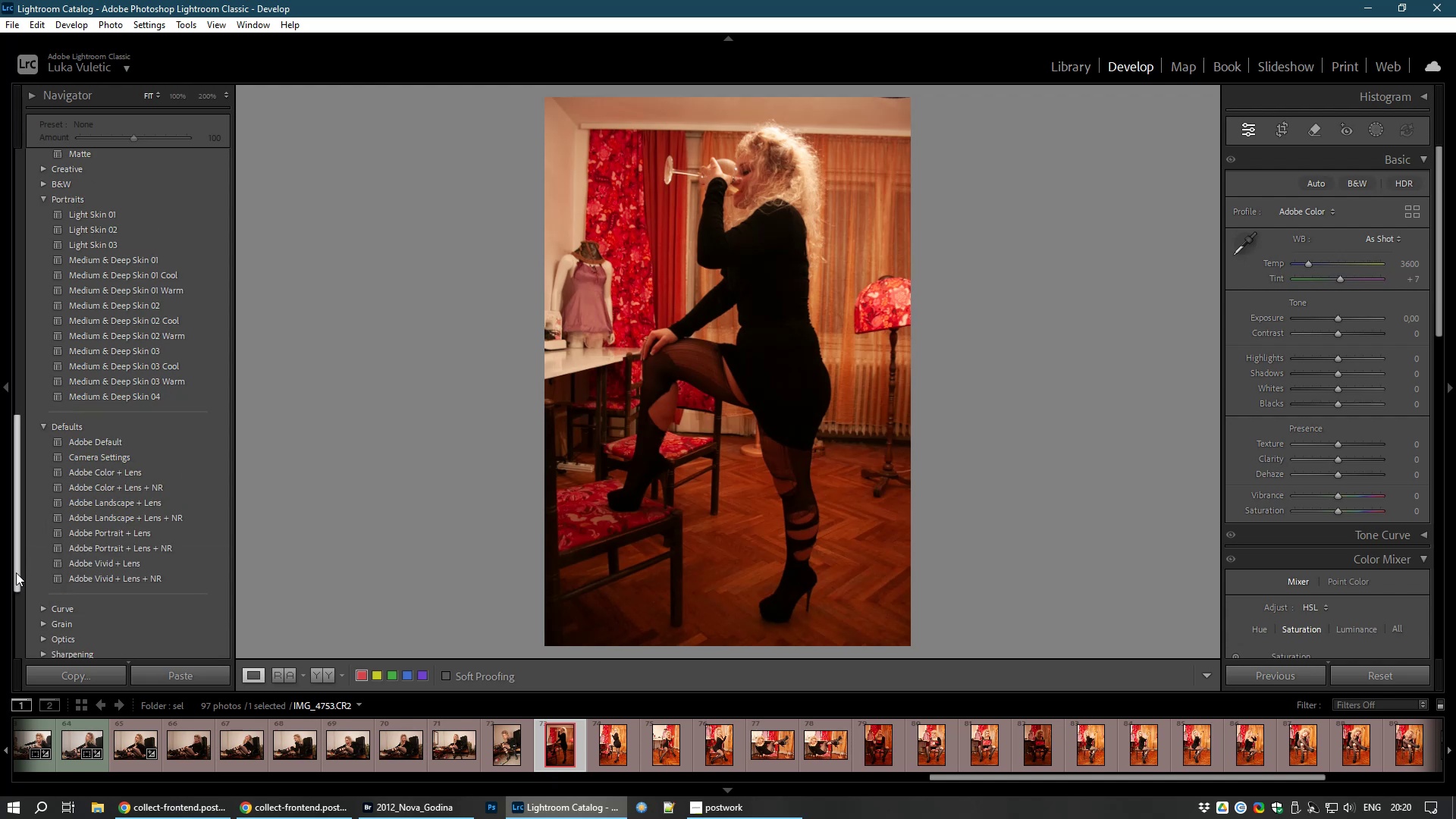 
wait(5.08)
 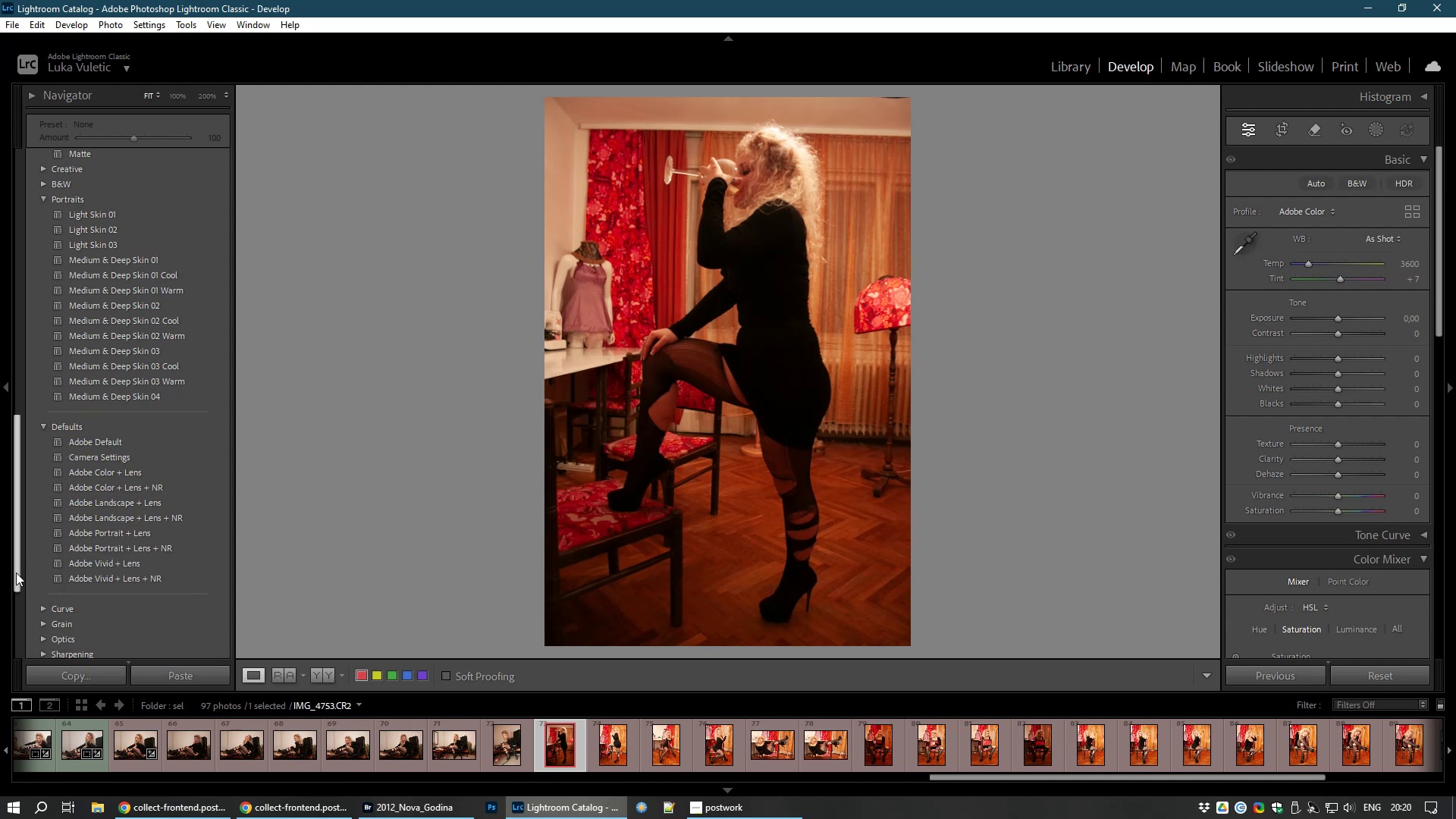 
scroll: coordinate [30, 579], scroll_direction: down, amount: 2.0
 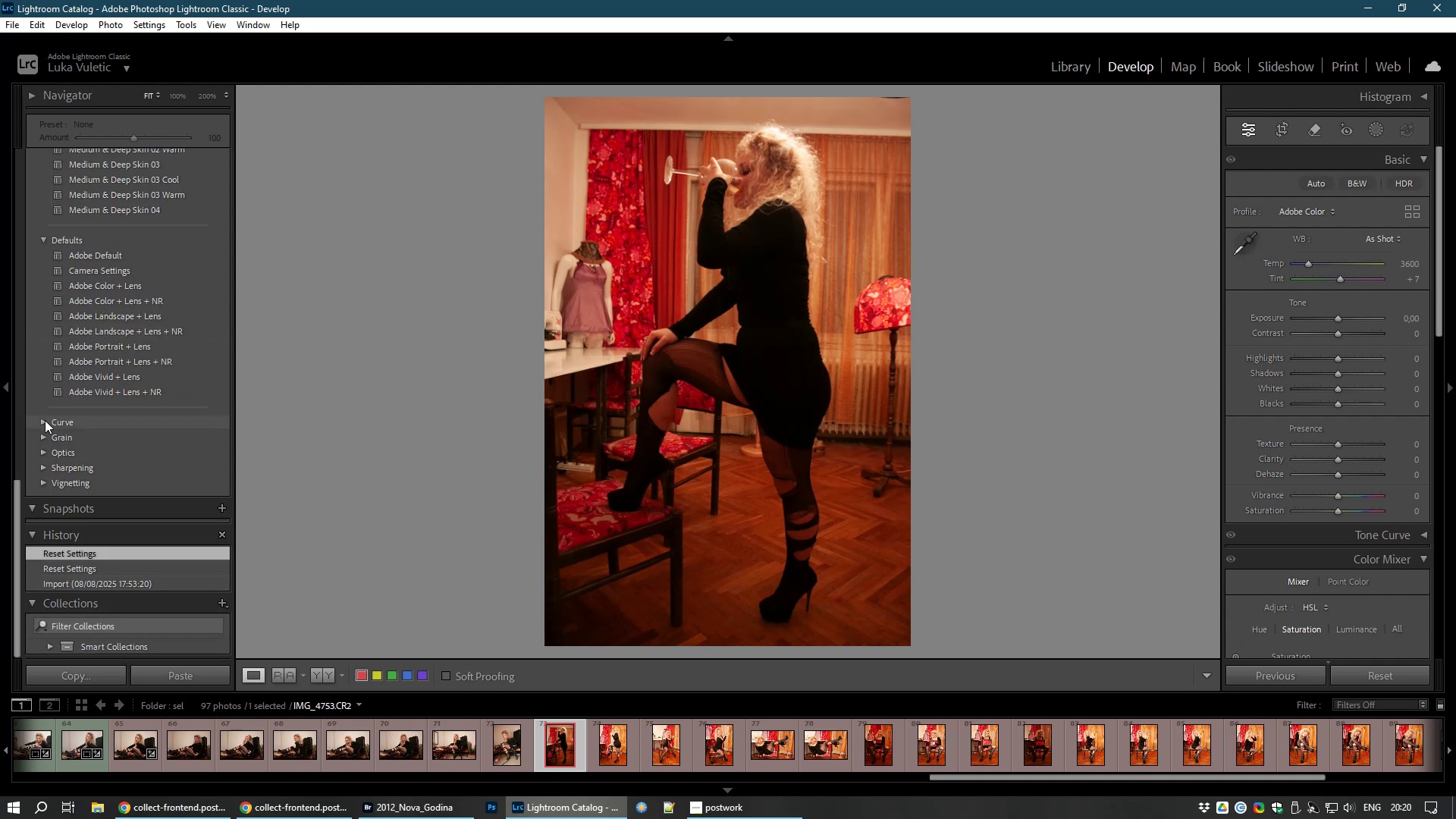 
left_click([43, 424])
 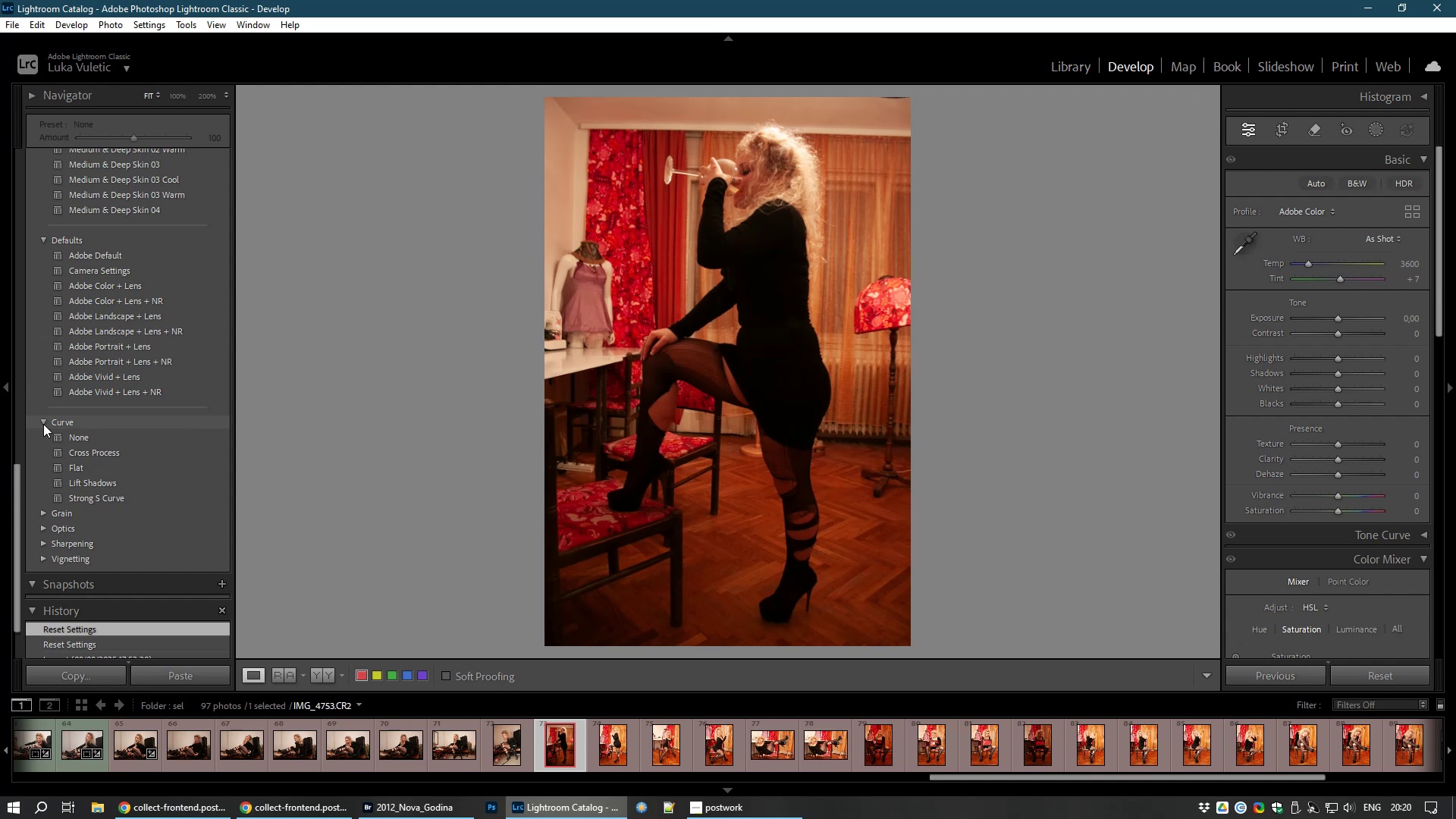 
left_click([43, 424])
 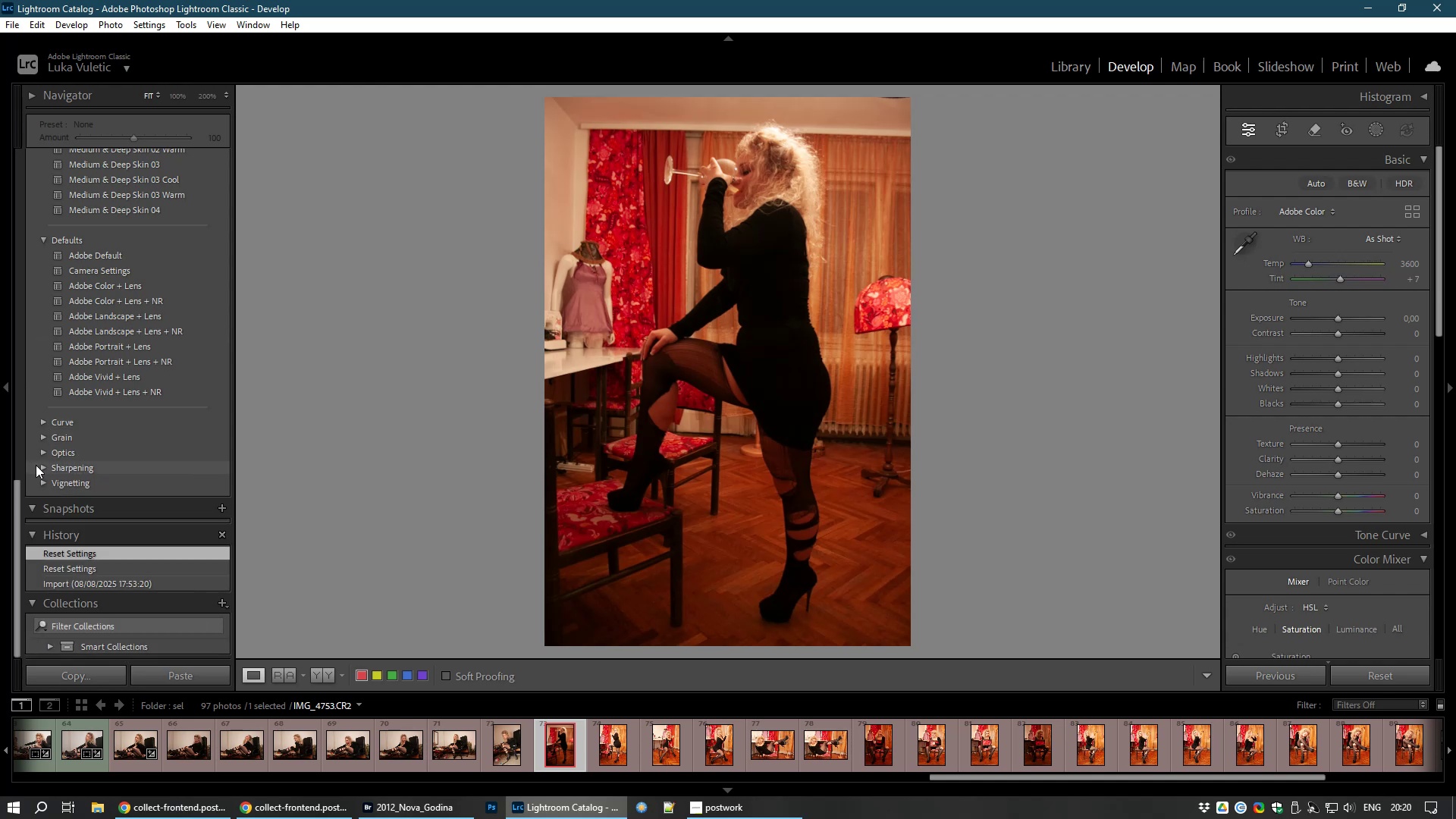 
scroll: coordinate [64, 432], scroll_direction: up, amount: 17.0
 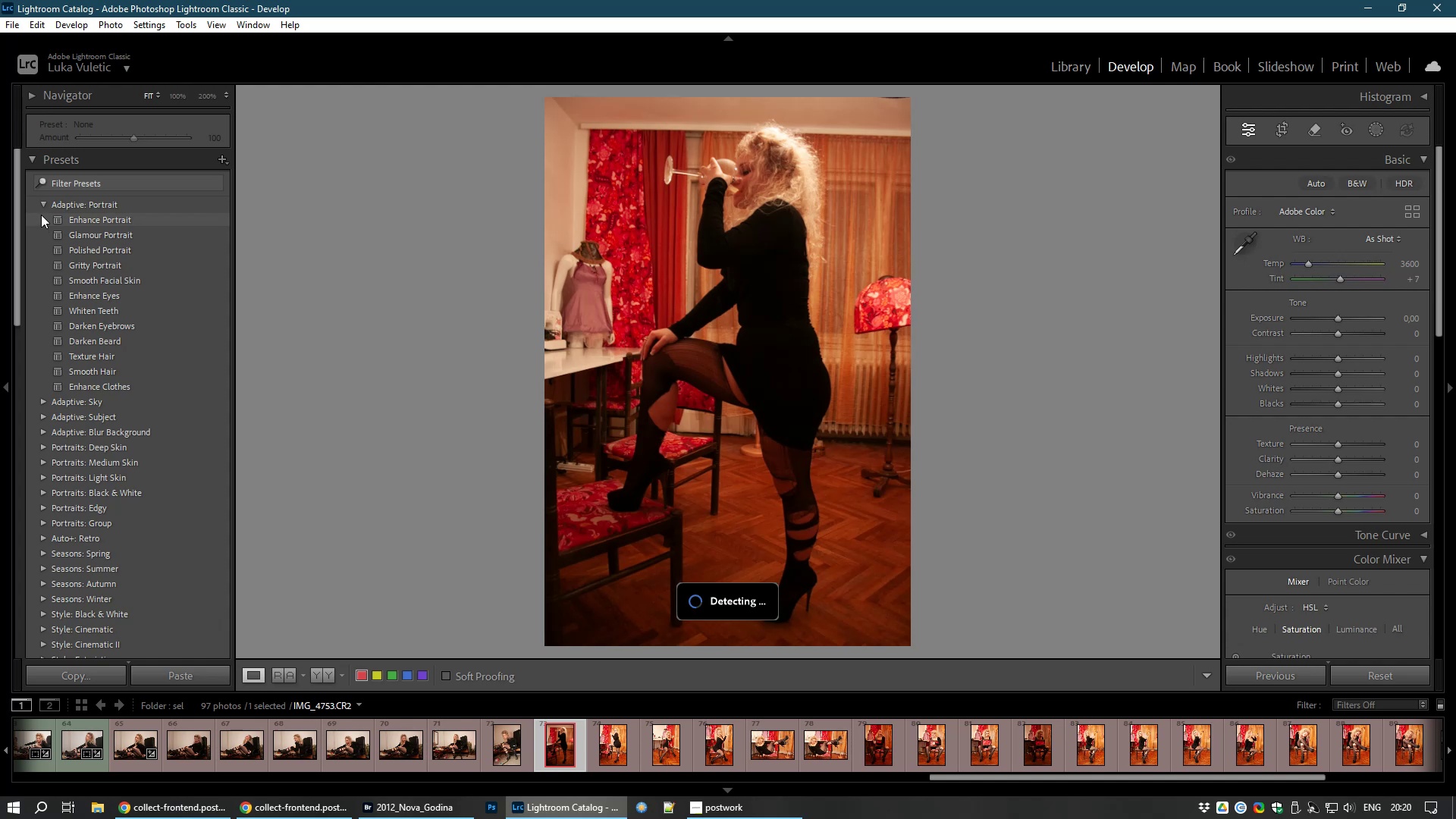 
left_click([42, 205])
 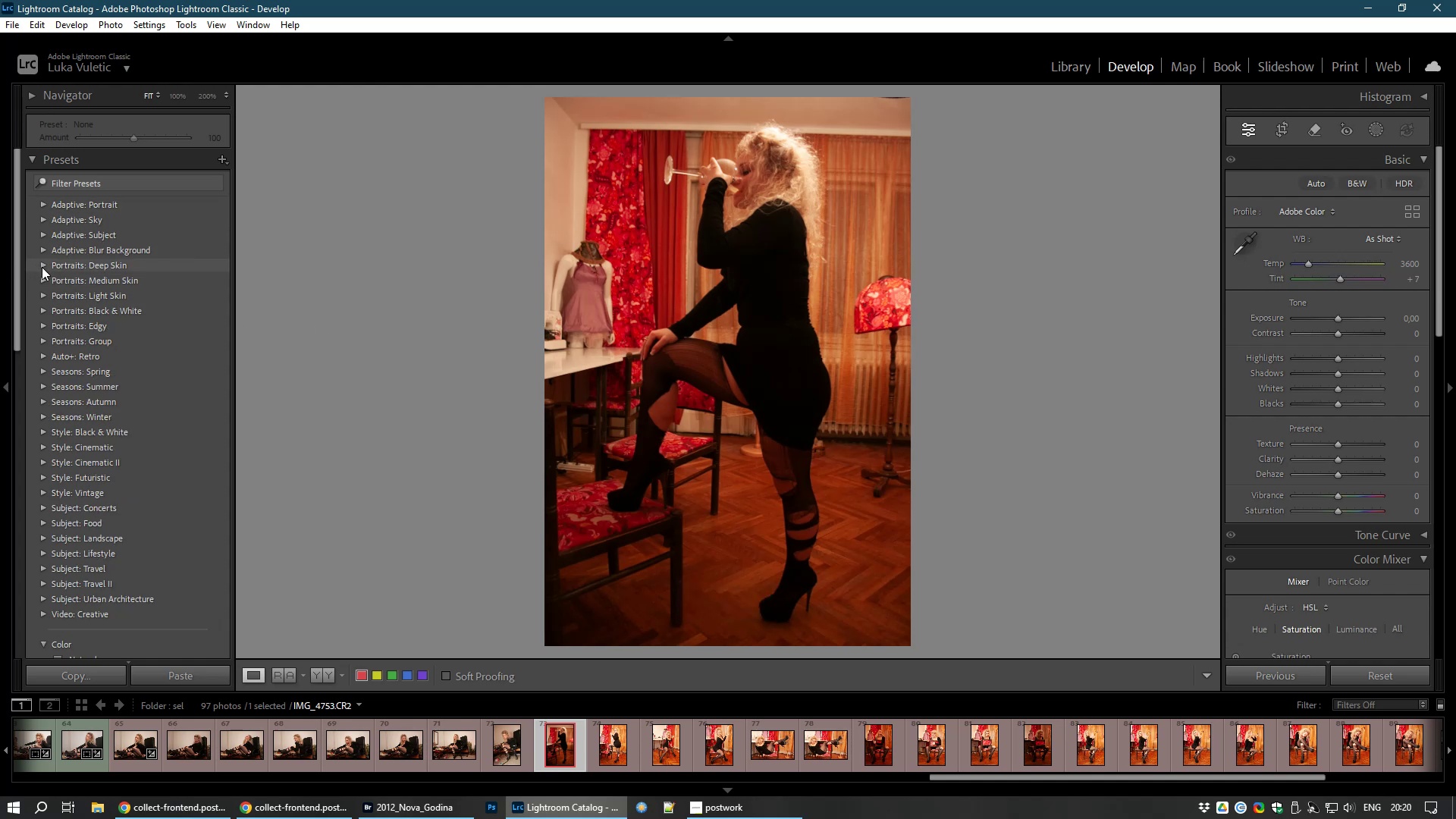 
wait(6.4)
 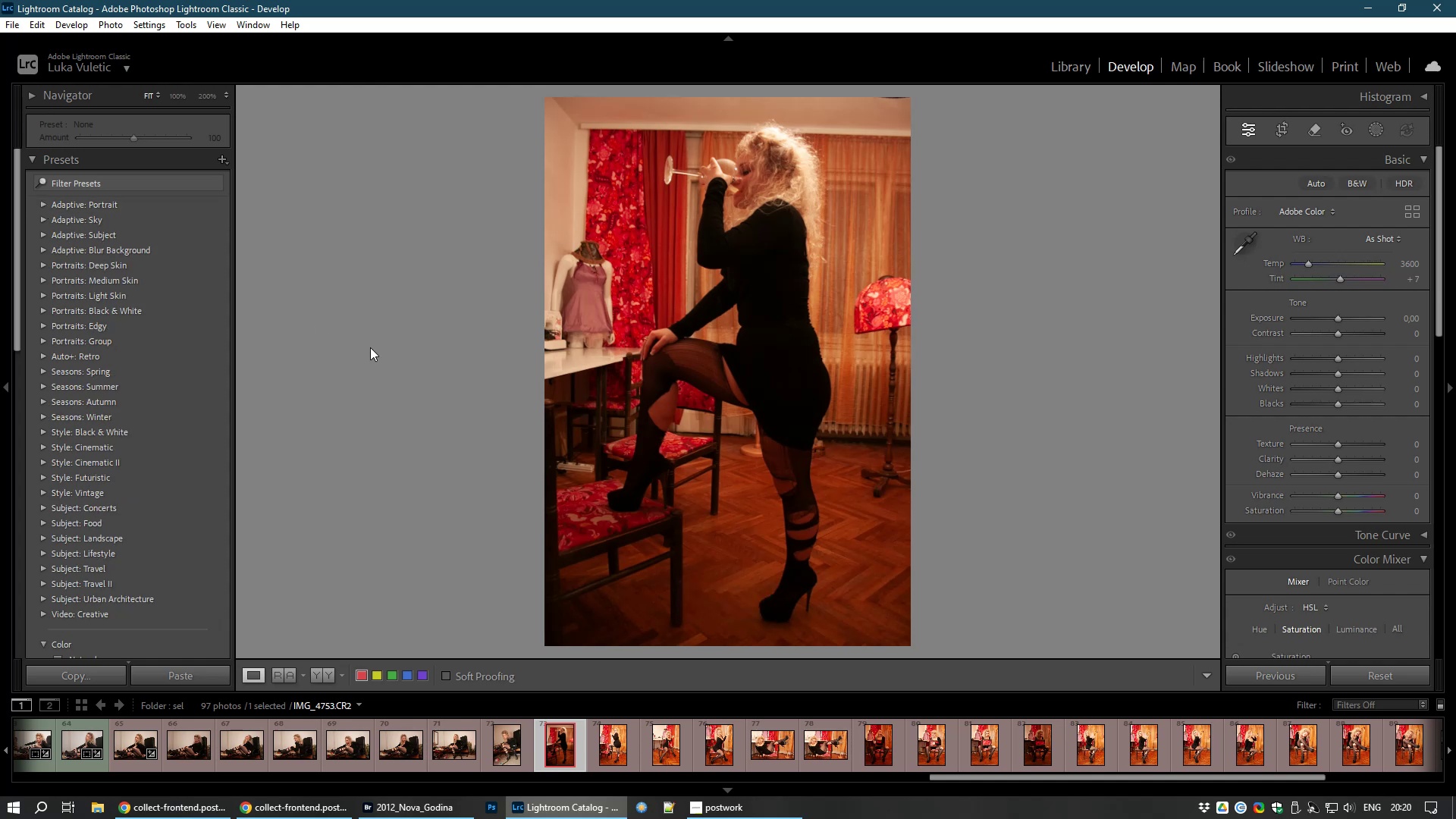 
left_click([35, 295])
 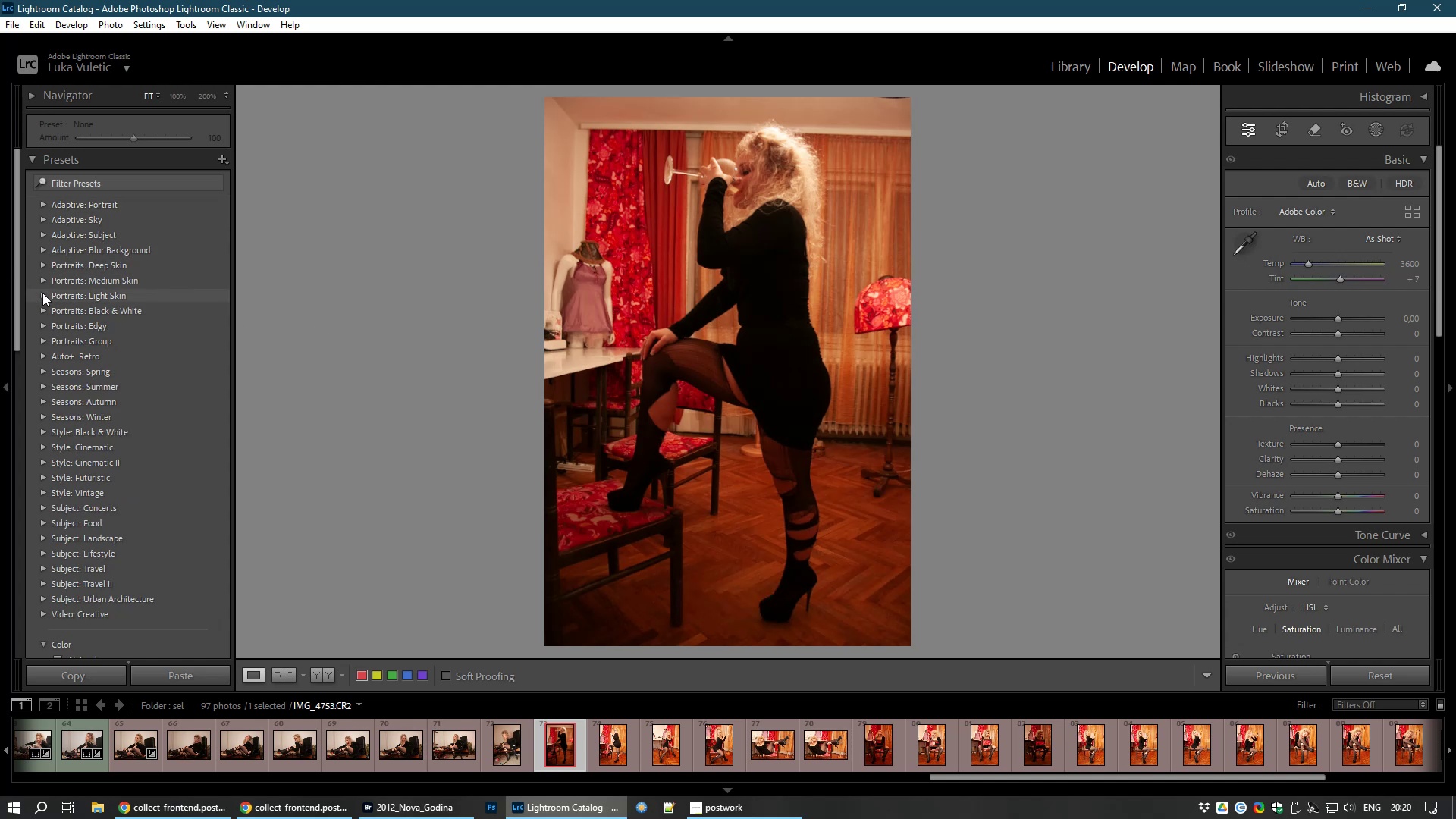 
left_click([42, 293])
 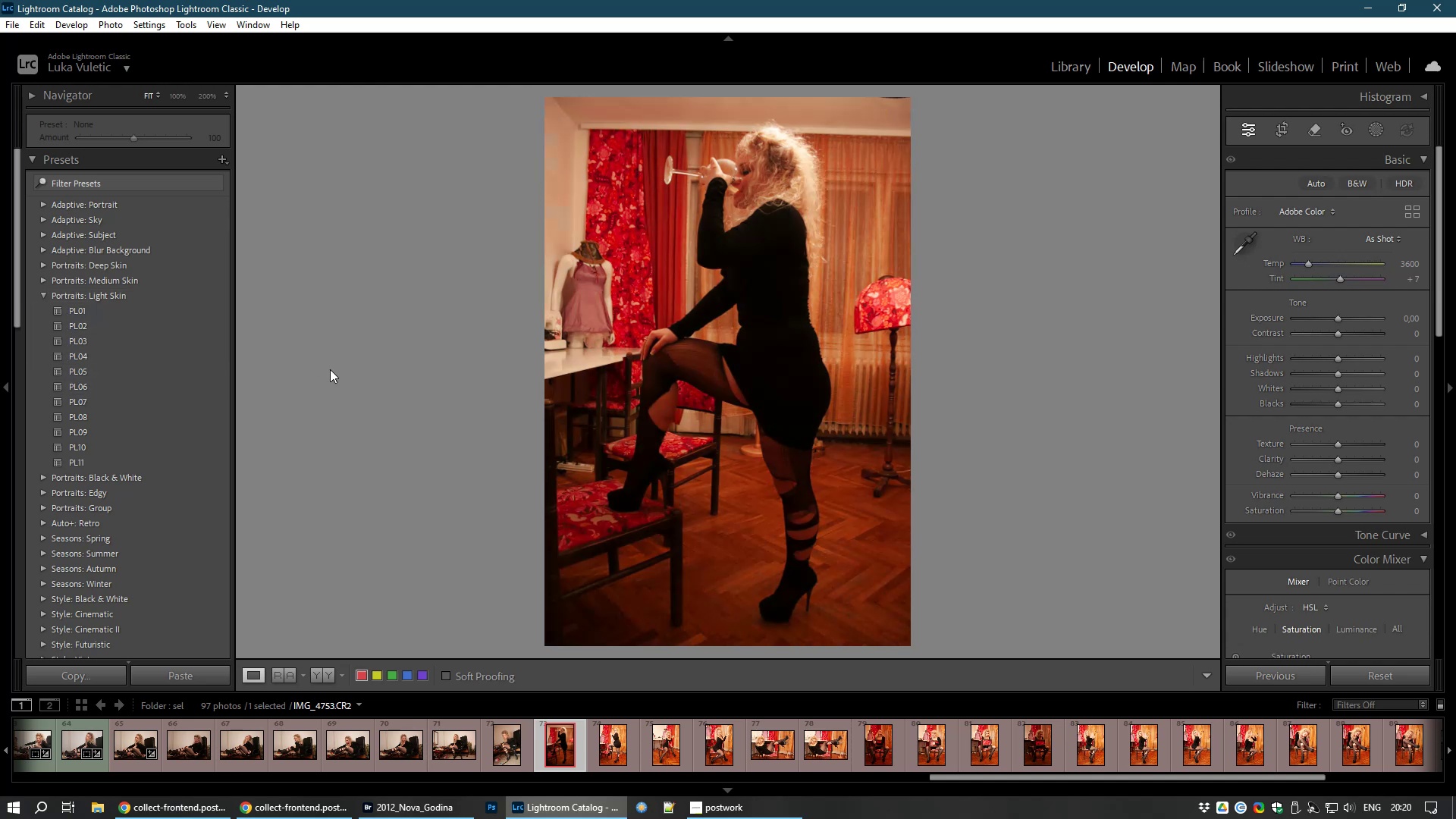 
wait(11.58)
 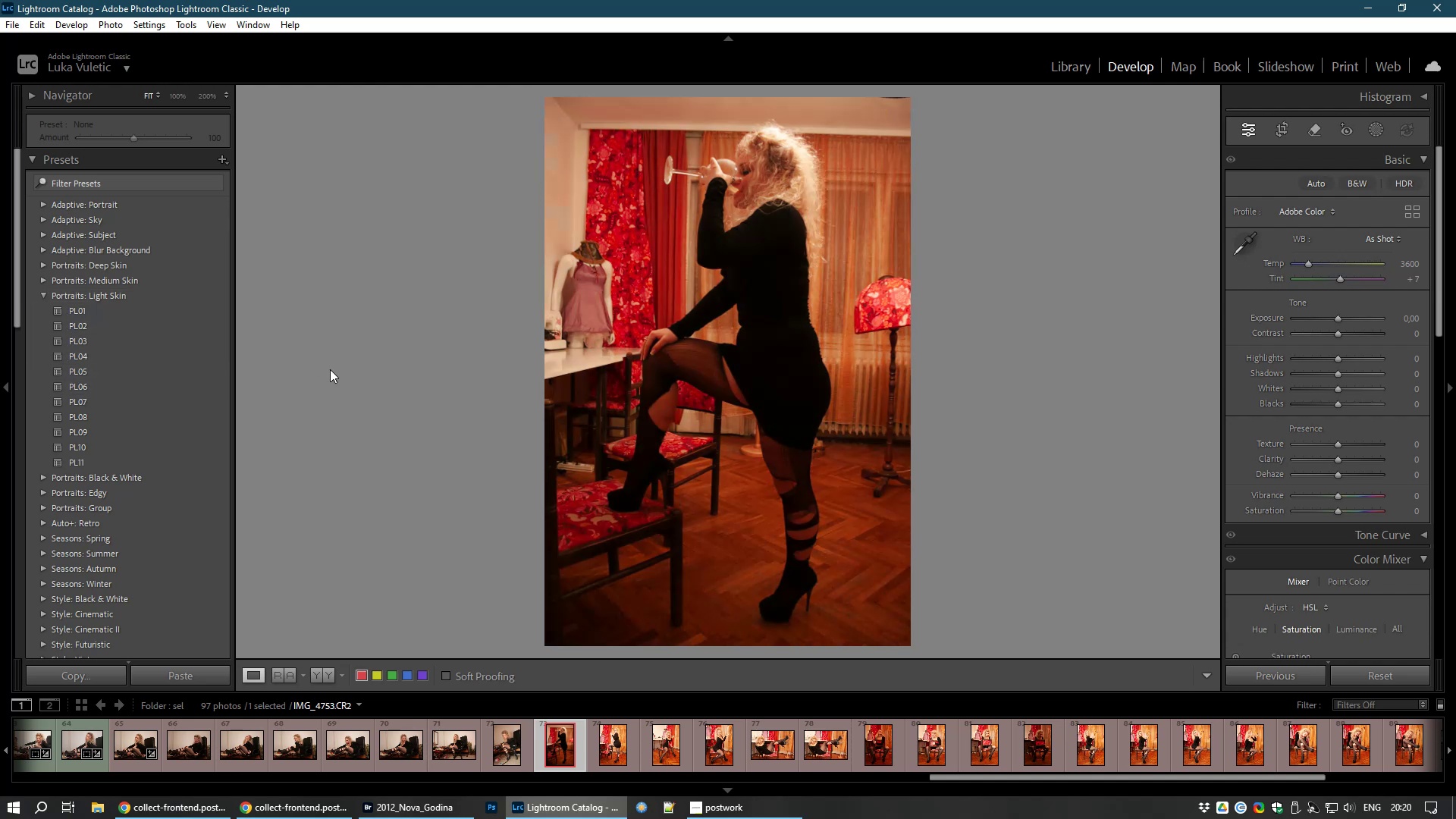 
left_click([44, 611])
 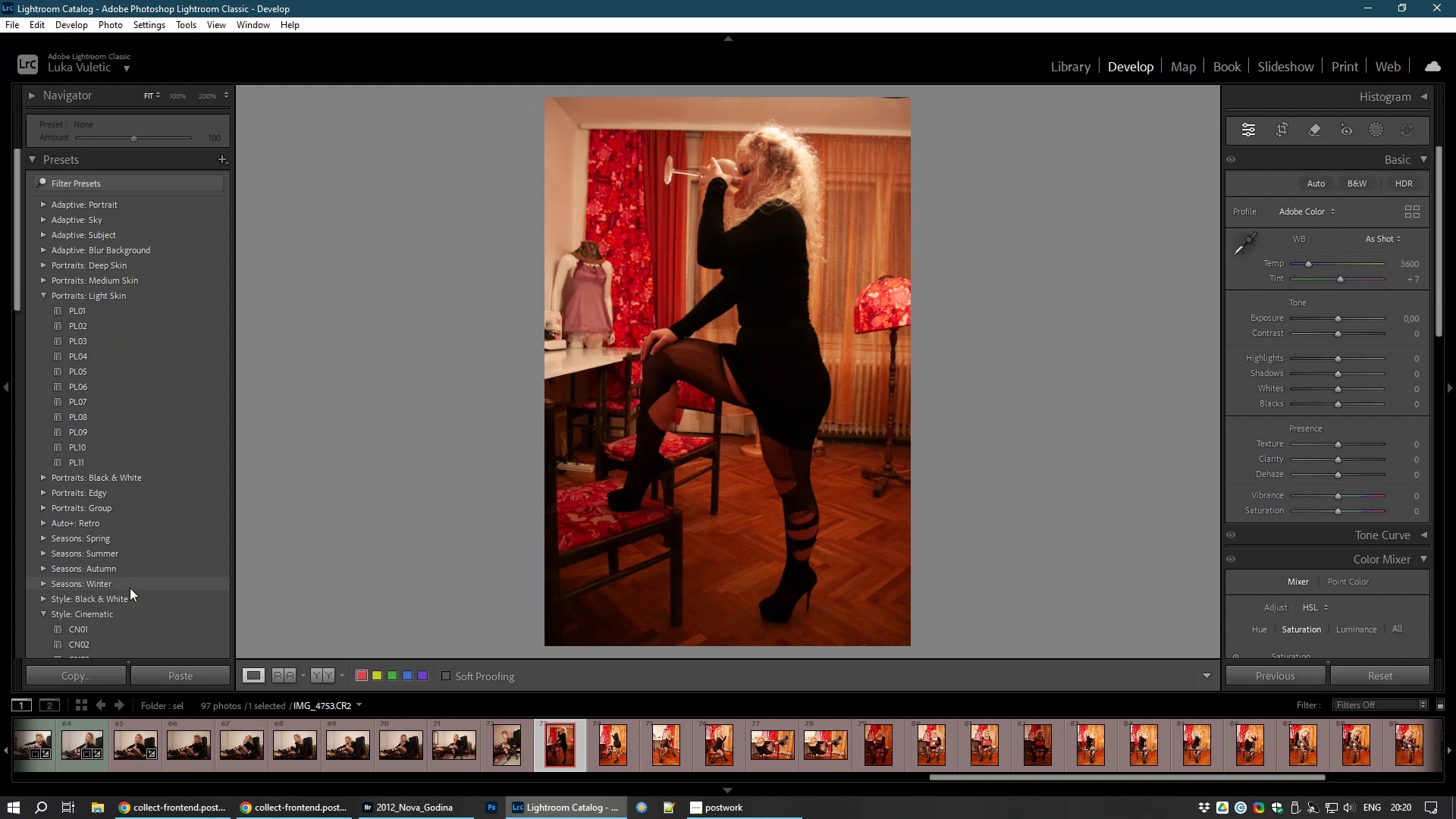 
scroll: coordinate [157, 581], scroll_direction: down, amount: 2.0
 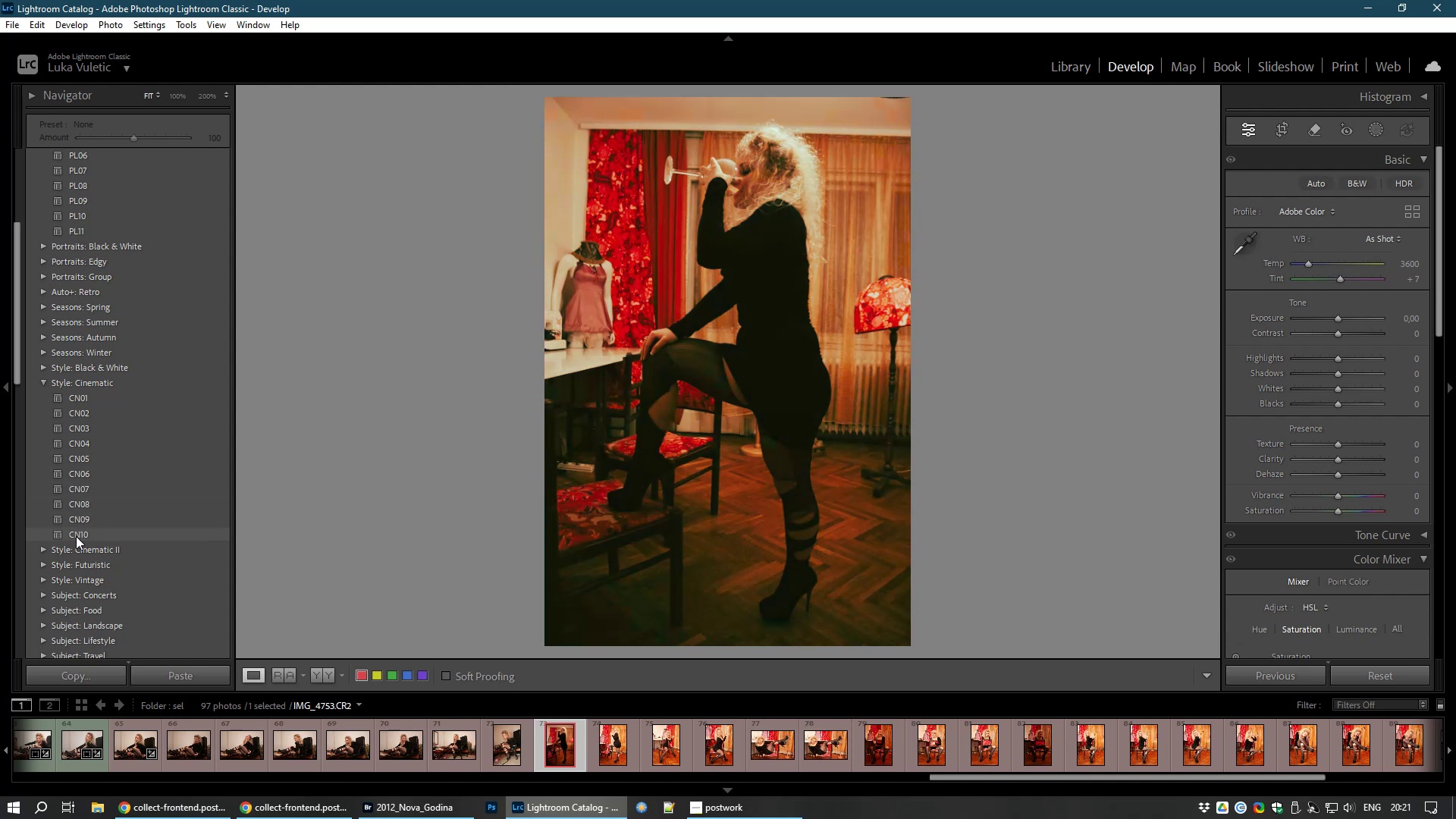 
wait(20.7)
 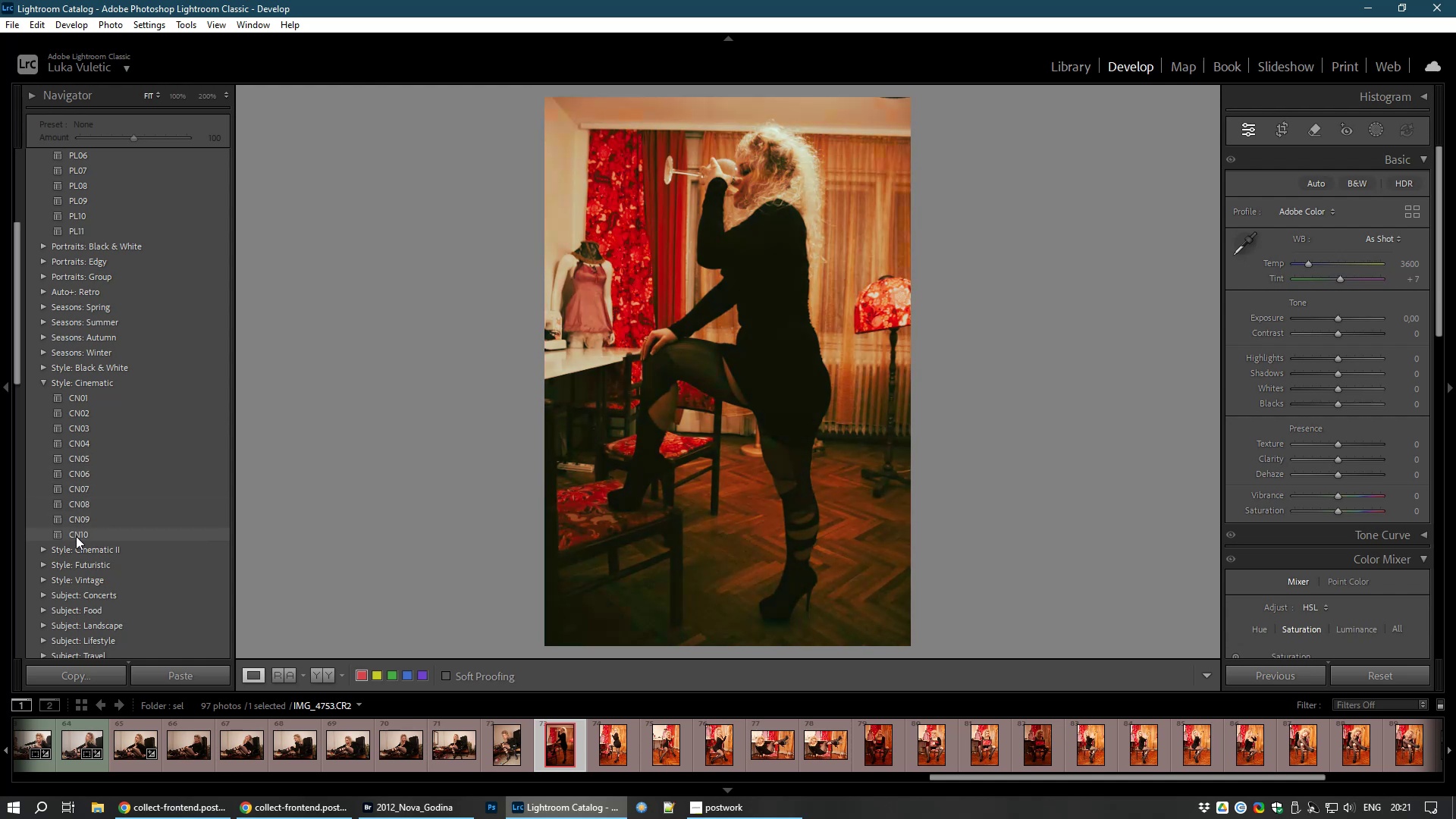 
left_click([44, 549])
 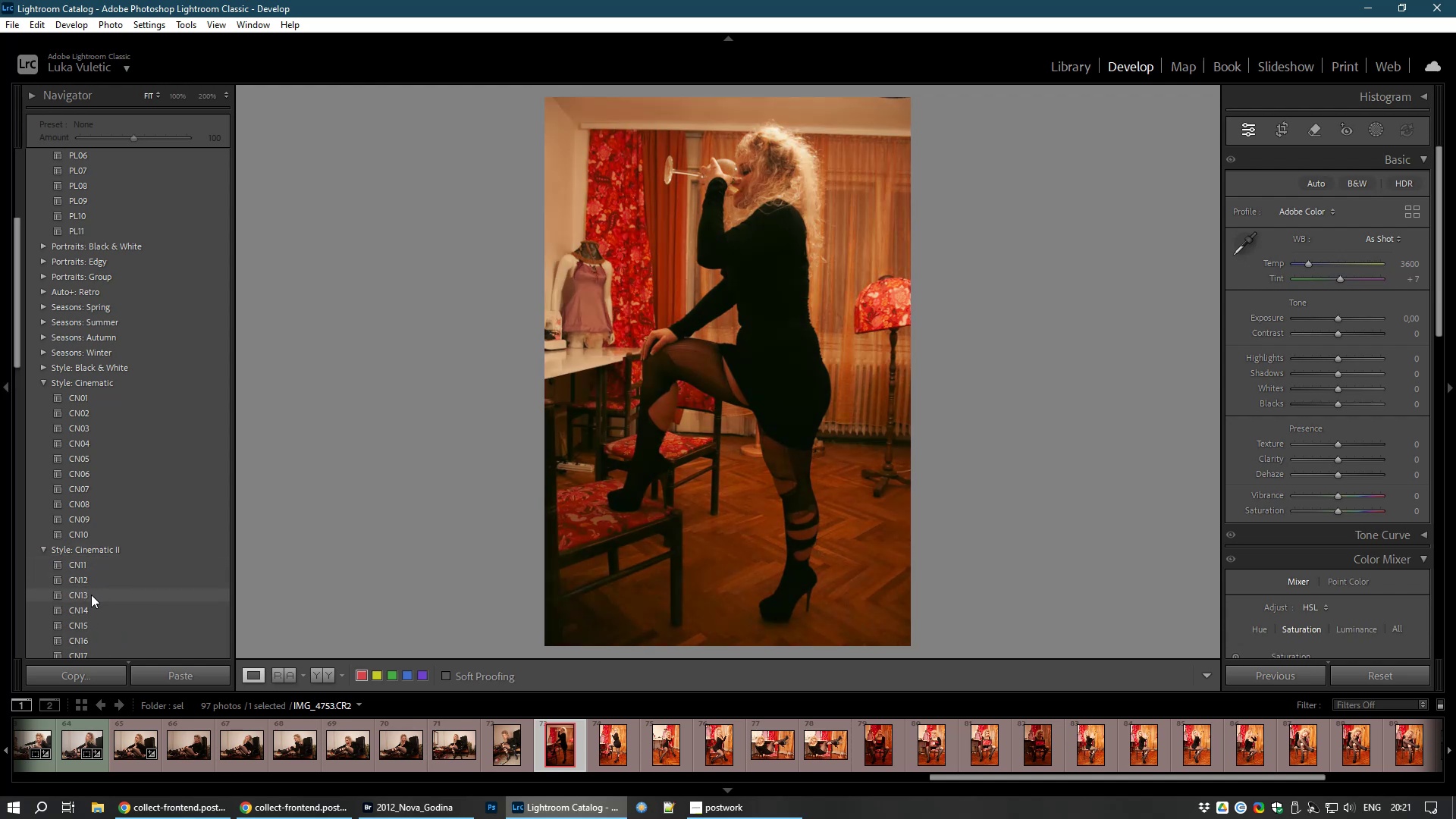 
wait(11.0)
 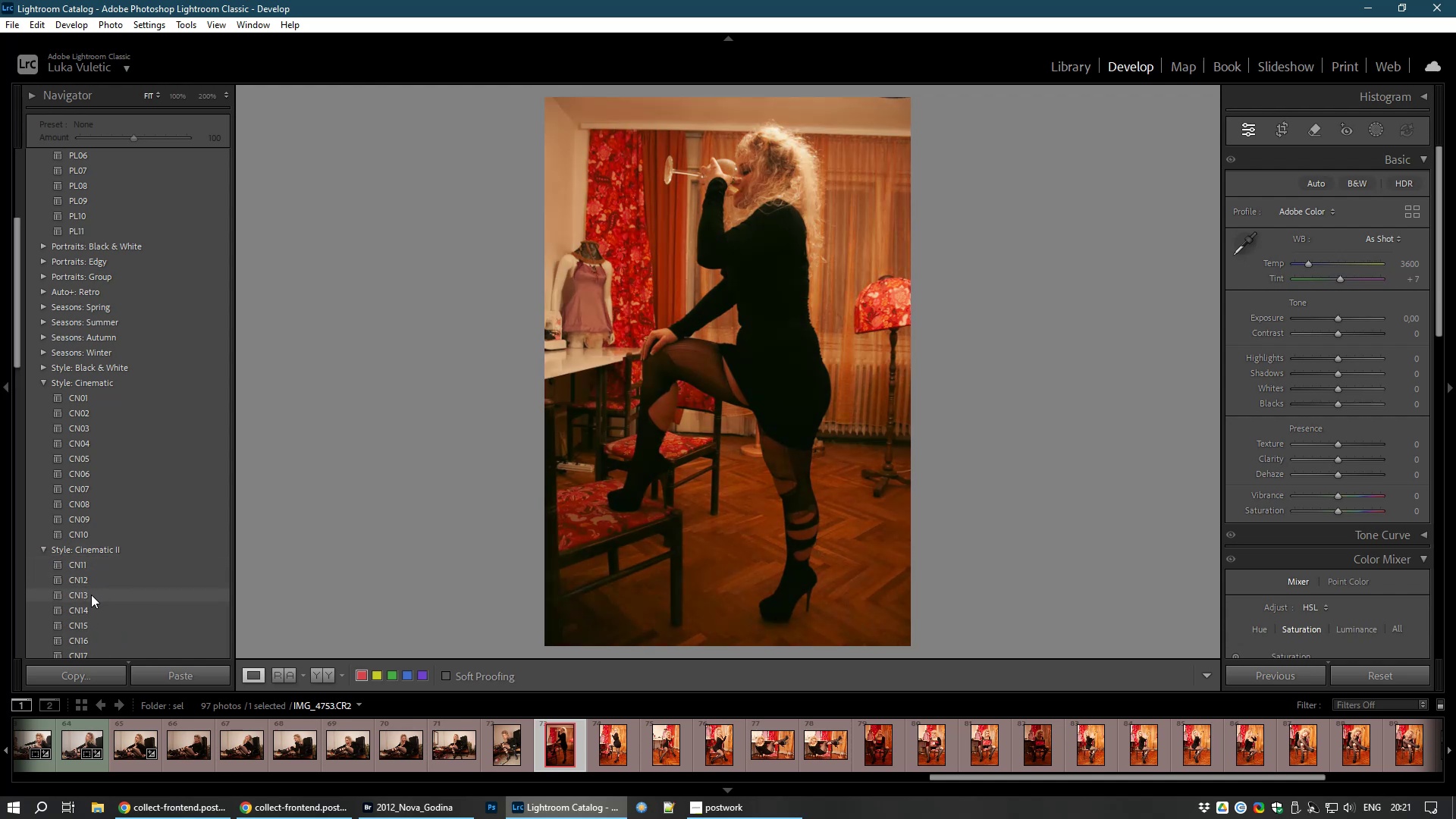 
left_click([44, 378])
 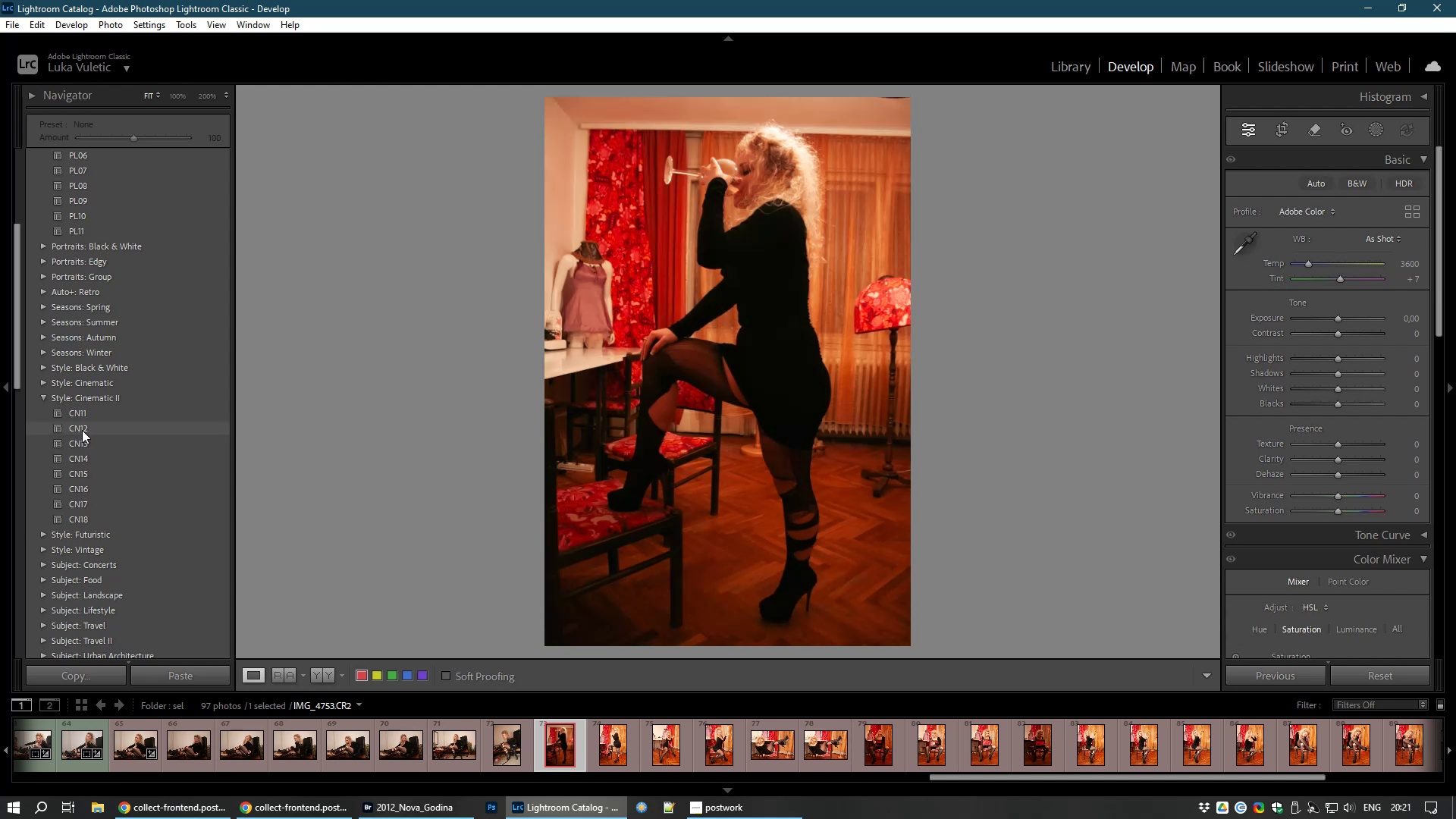 
wait(14.05)
 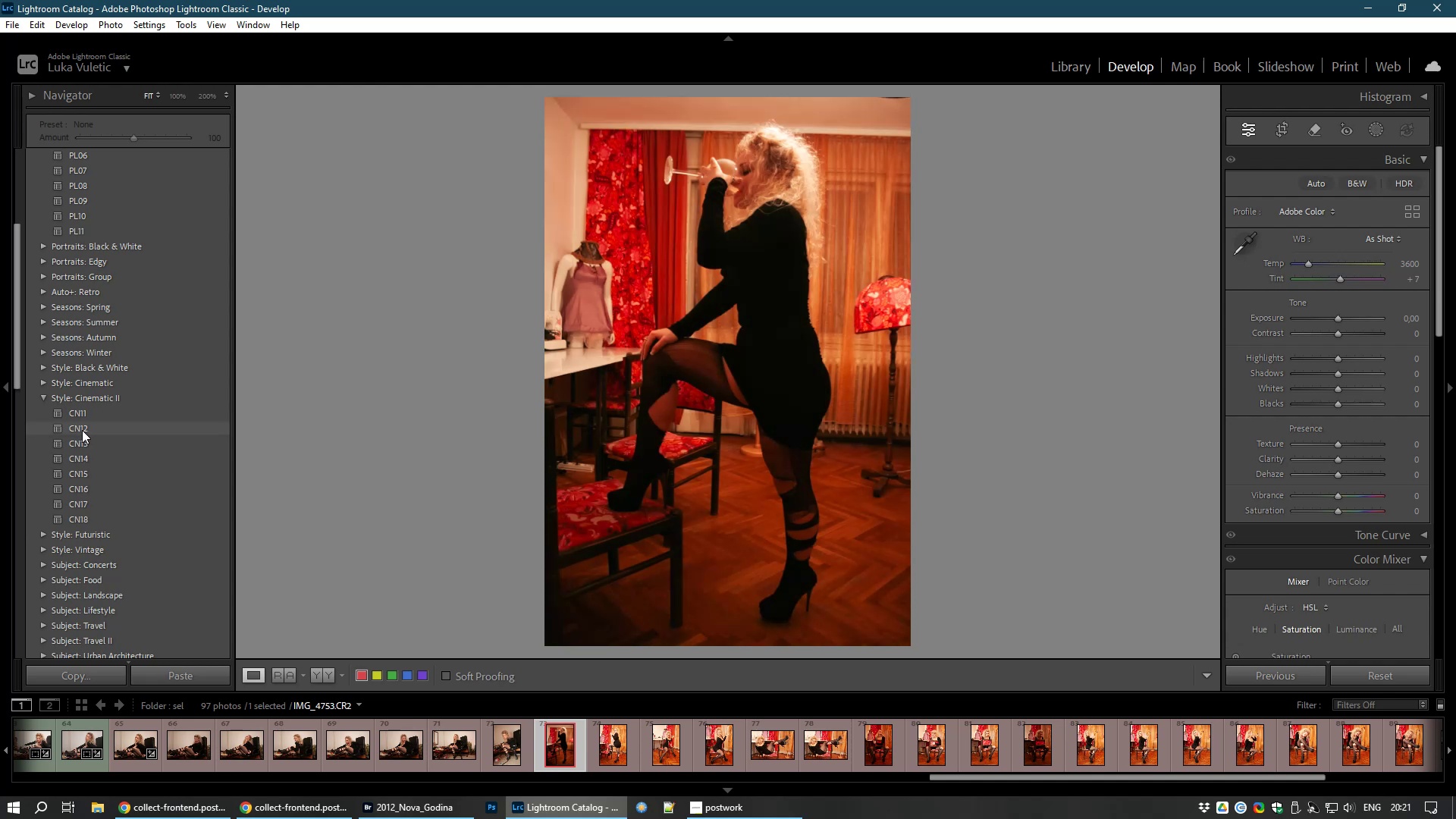 
left_click([83, 435])
 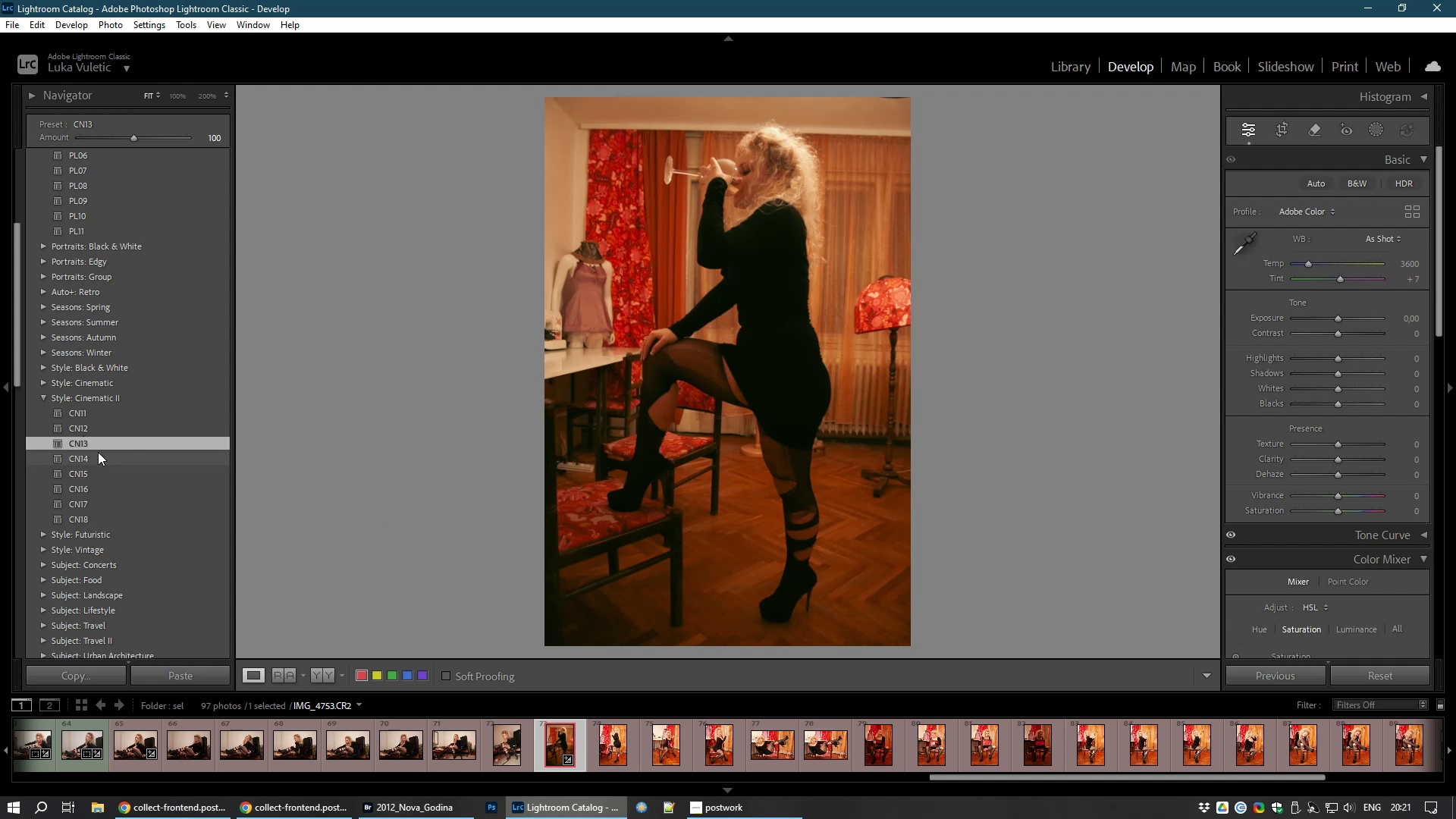 
wait(7.78)
 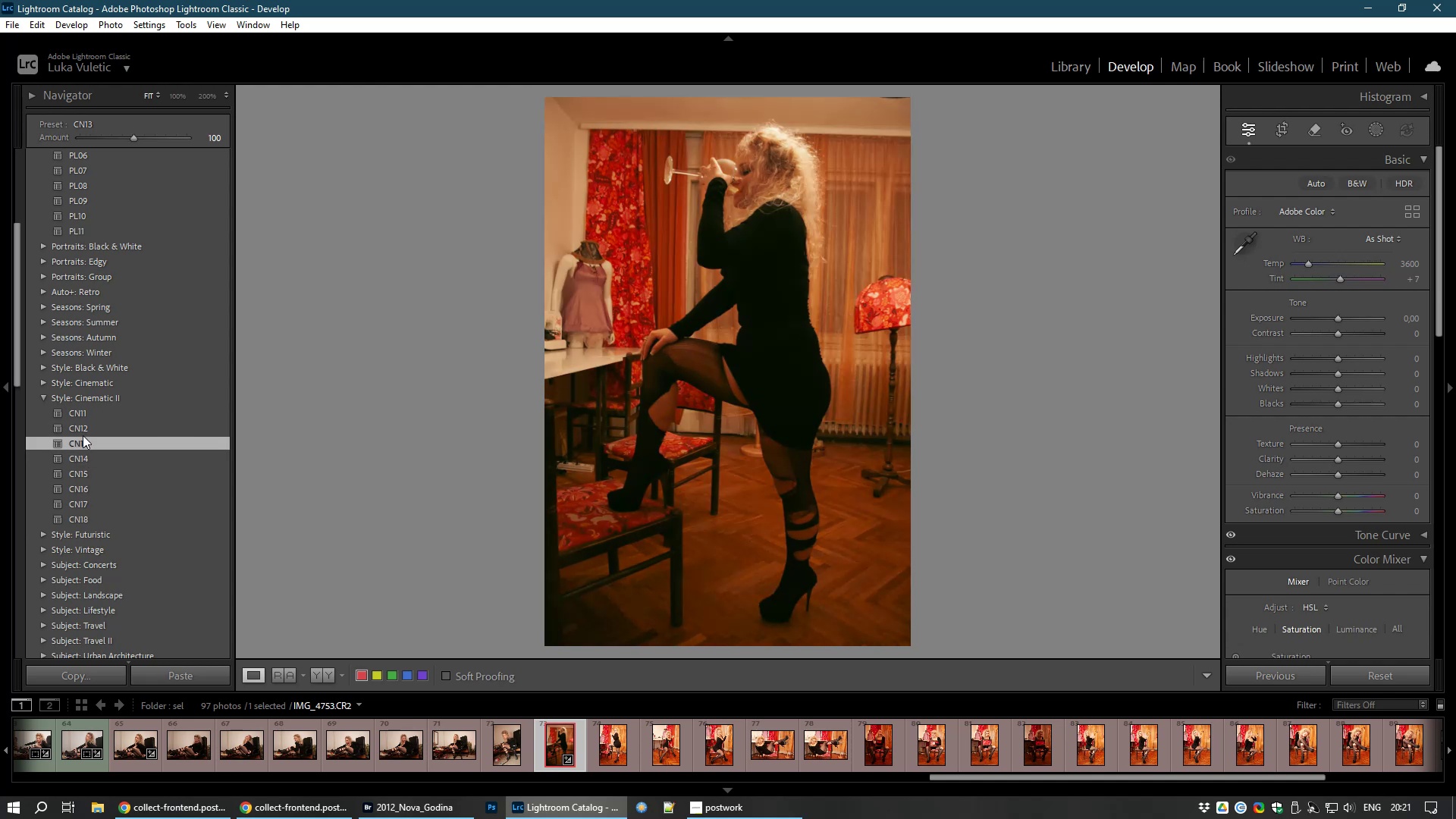 
double_click([99, 440])
 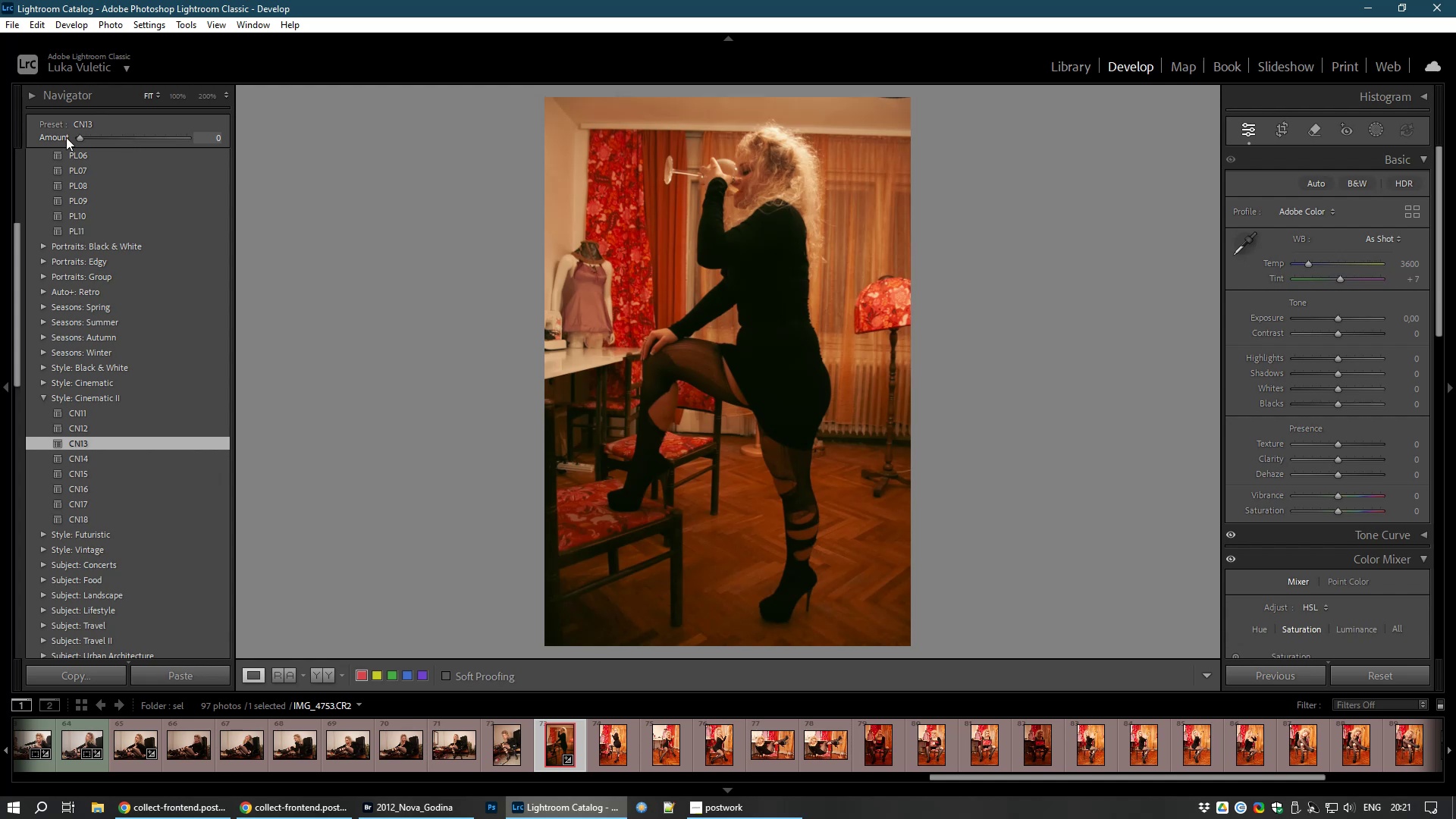 
wait(10.14)
 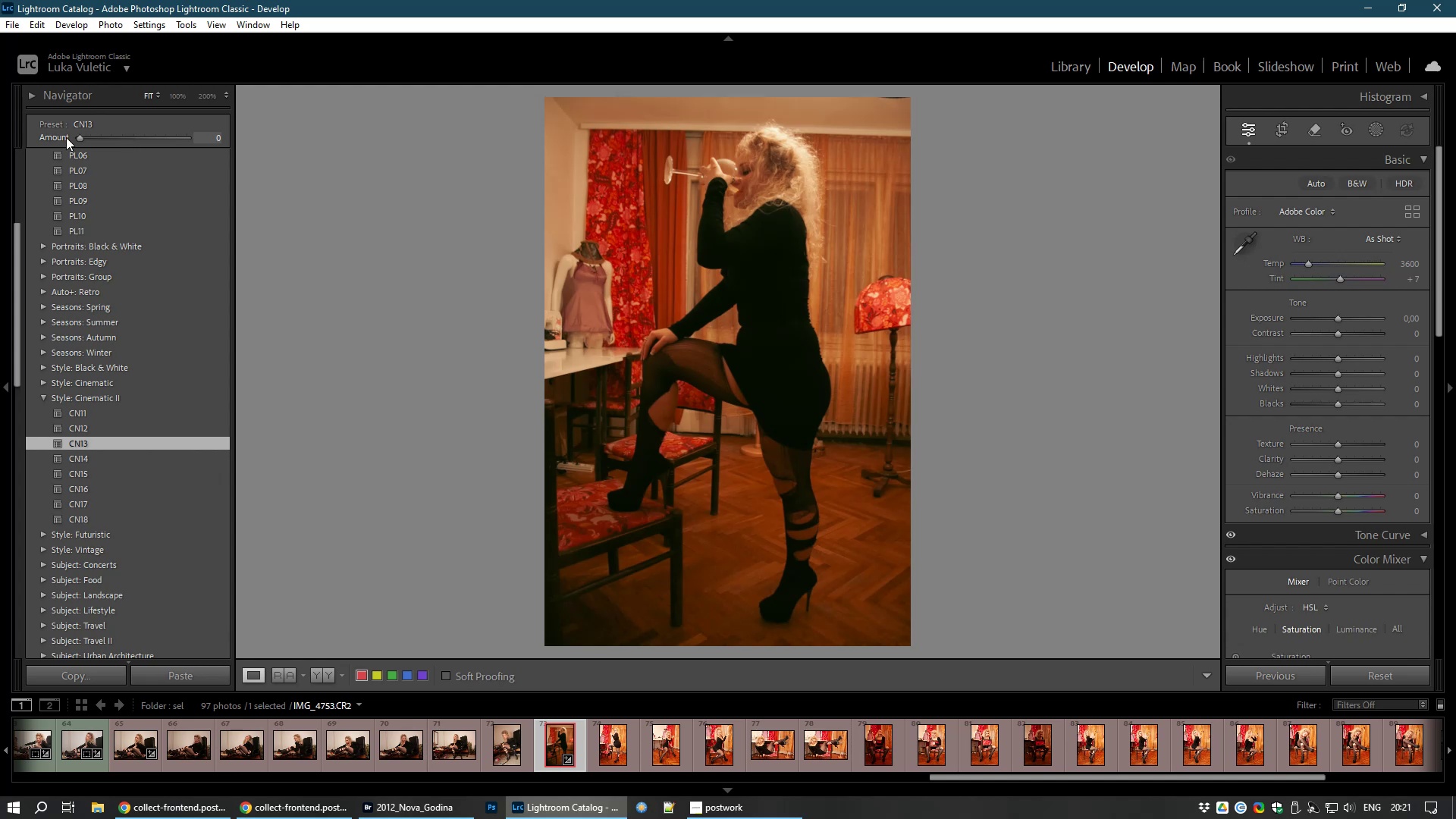 
left_click([1423, 532])
 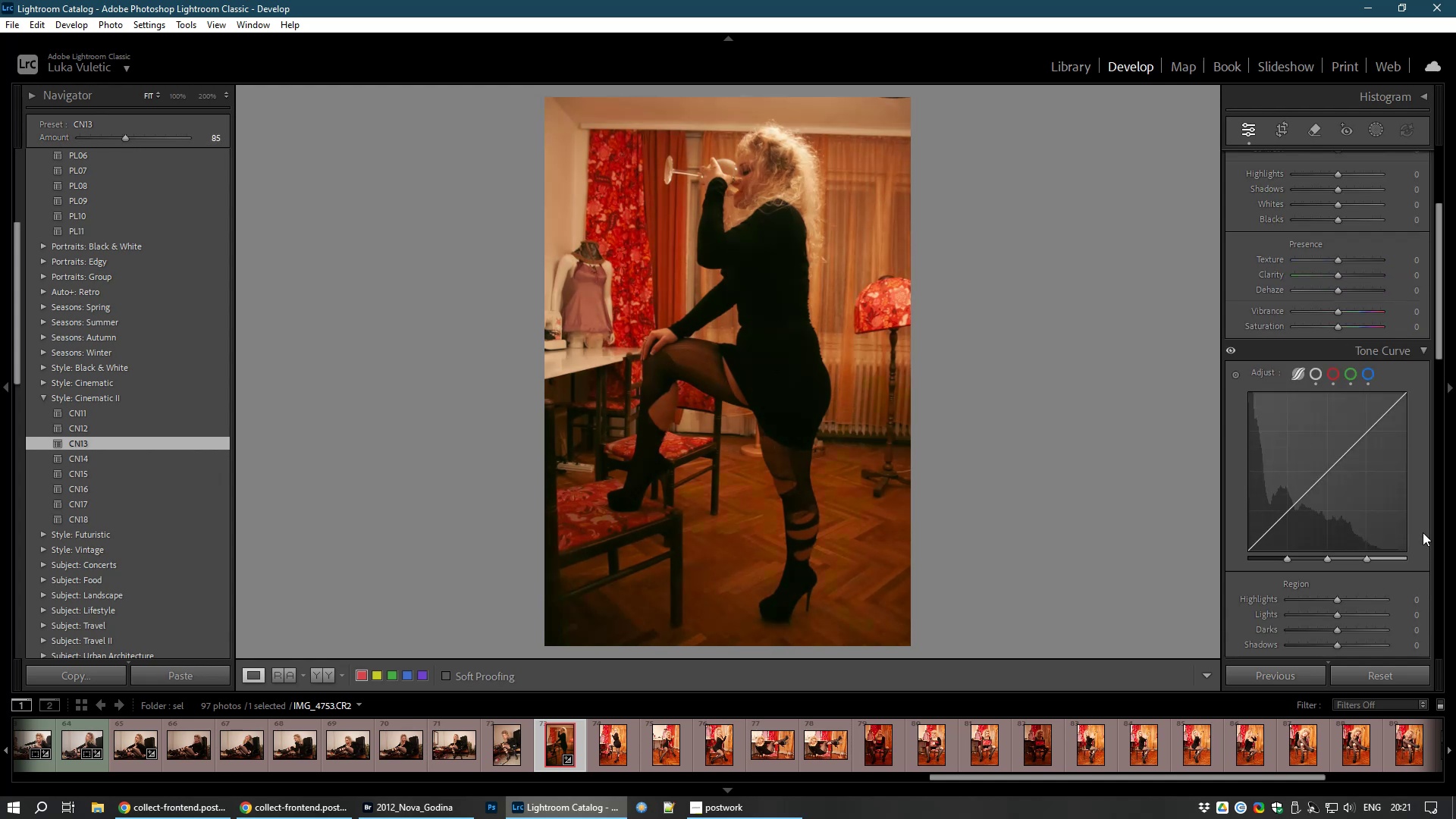 
scroll: coordinate [1314, 513], scroll_direction: up, amount: 7.0
 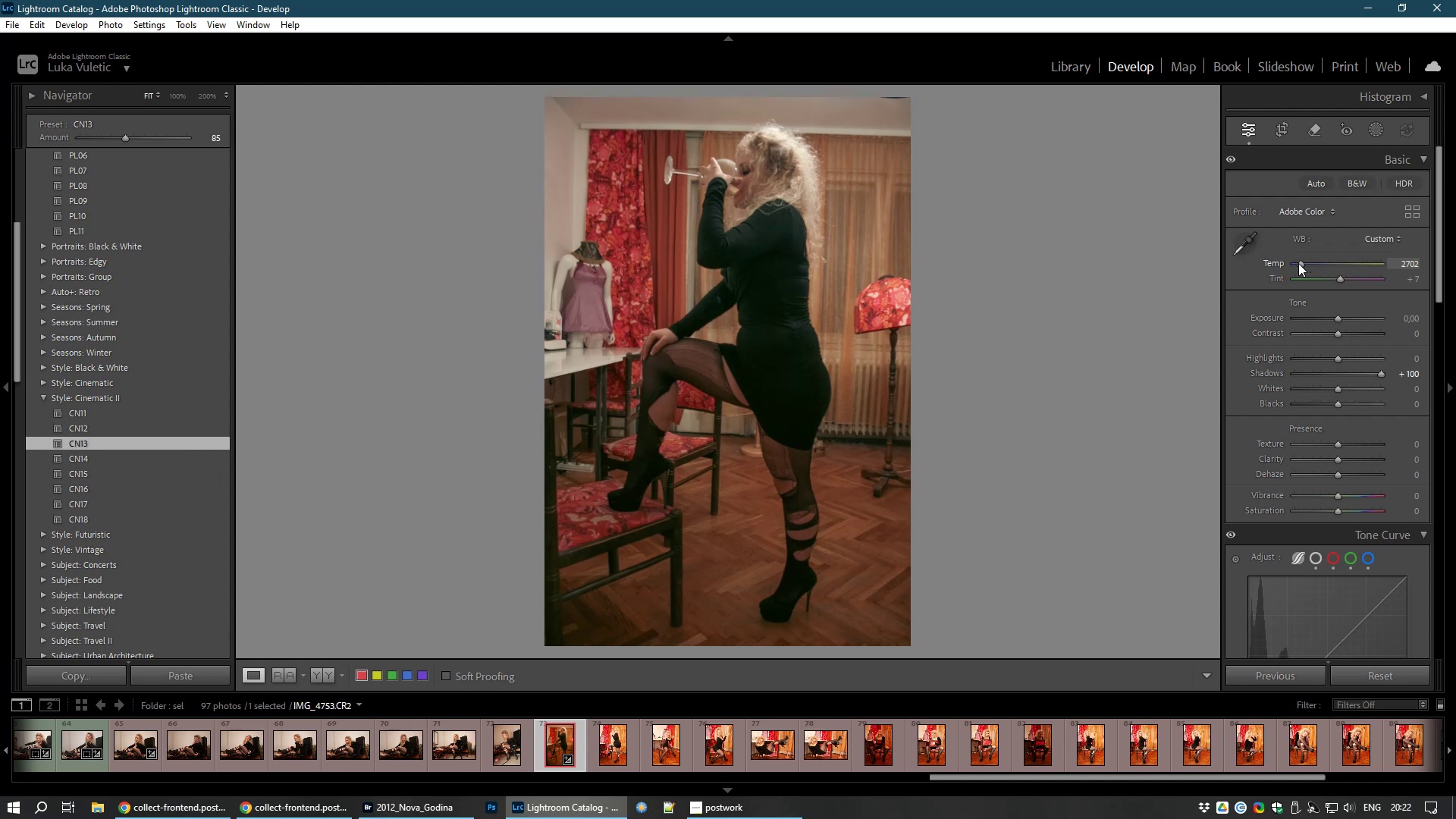 
wait(17.61)
 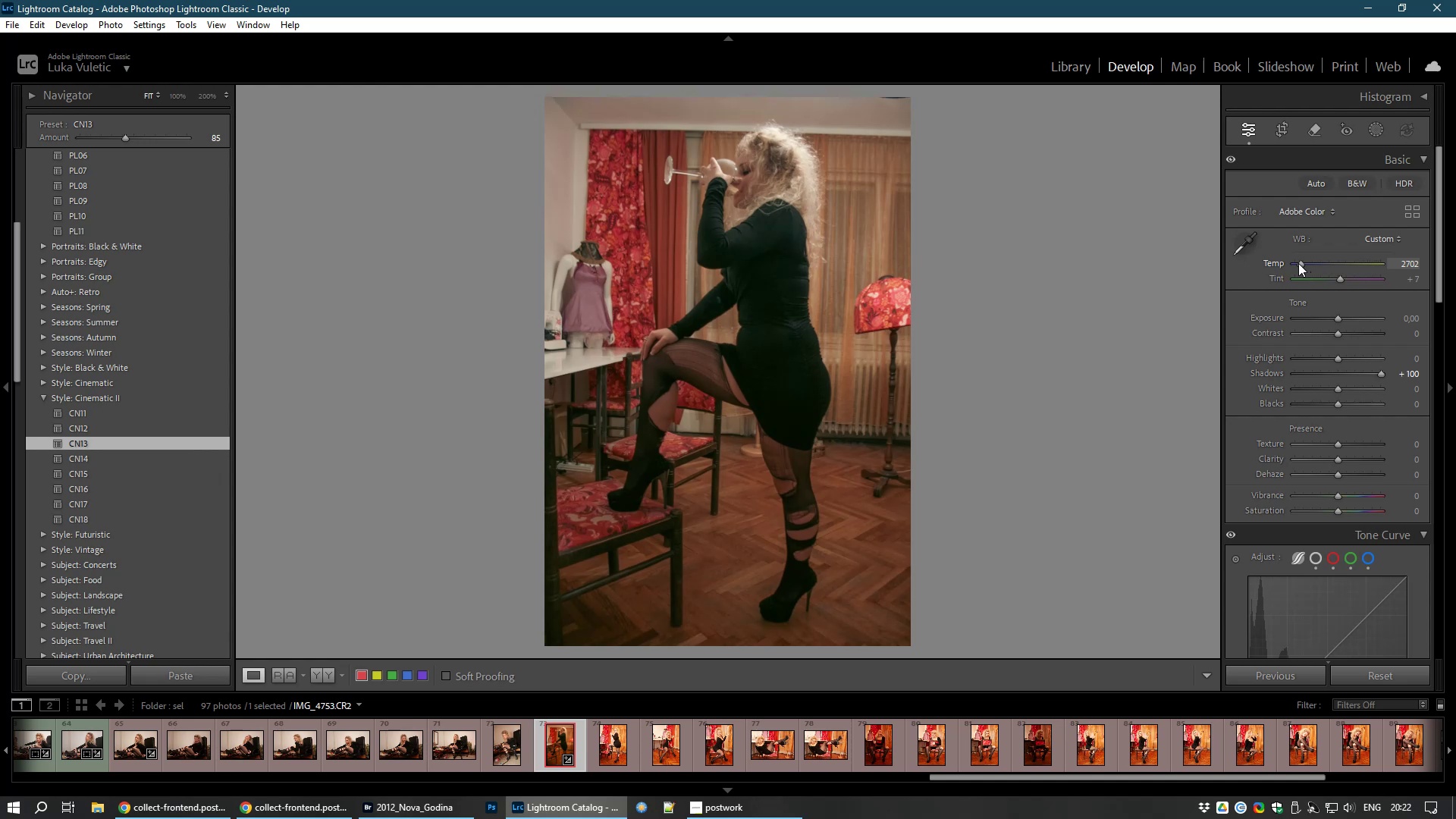 
left_click_drag(start_coordinate=[1337, 318], to_coordinate=[1345, 320])
 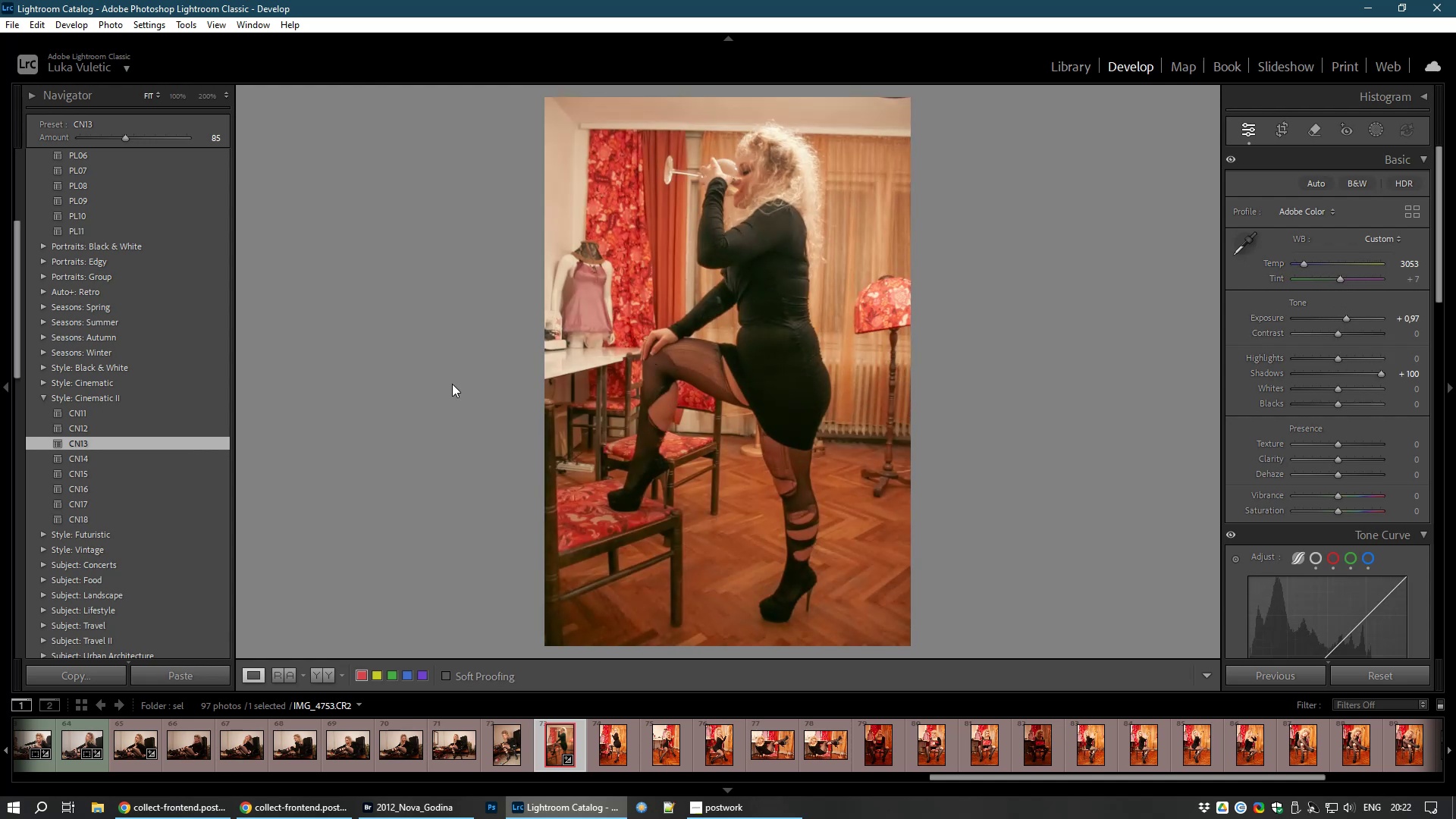 
scroll: coordinate [117, 368], scroll_direction: up, amount: 6.0
 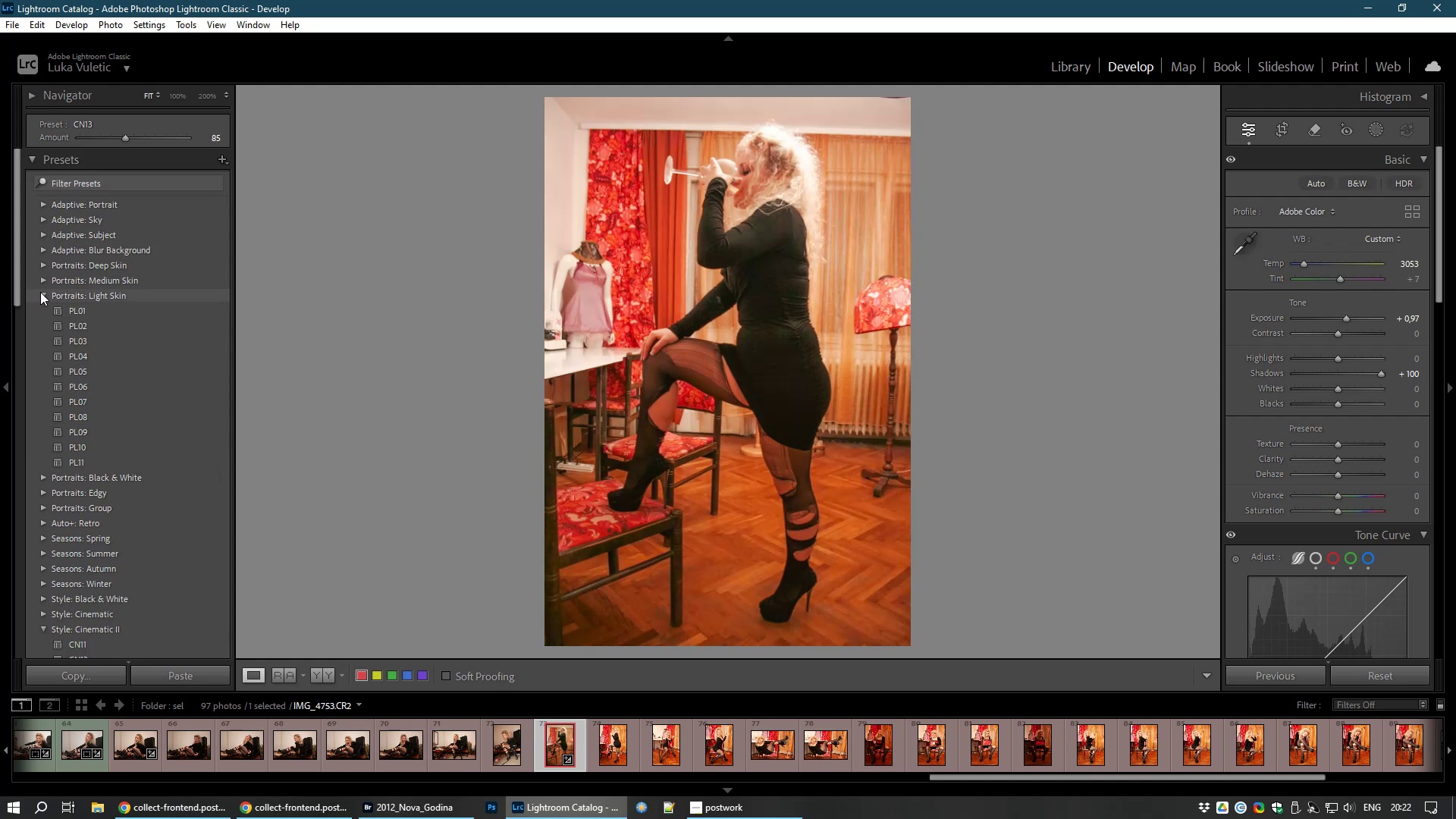 
left_click([42, 294])
 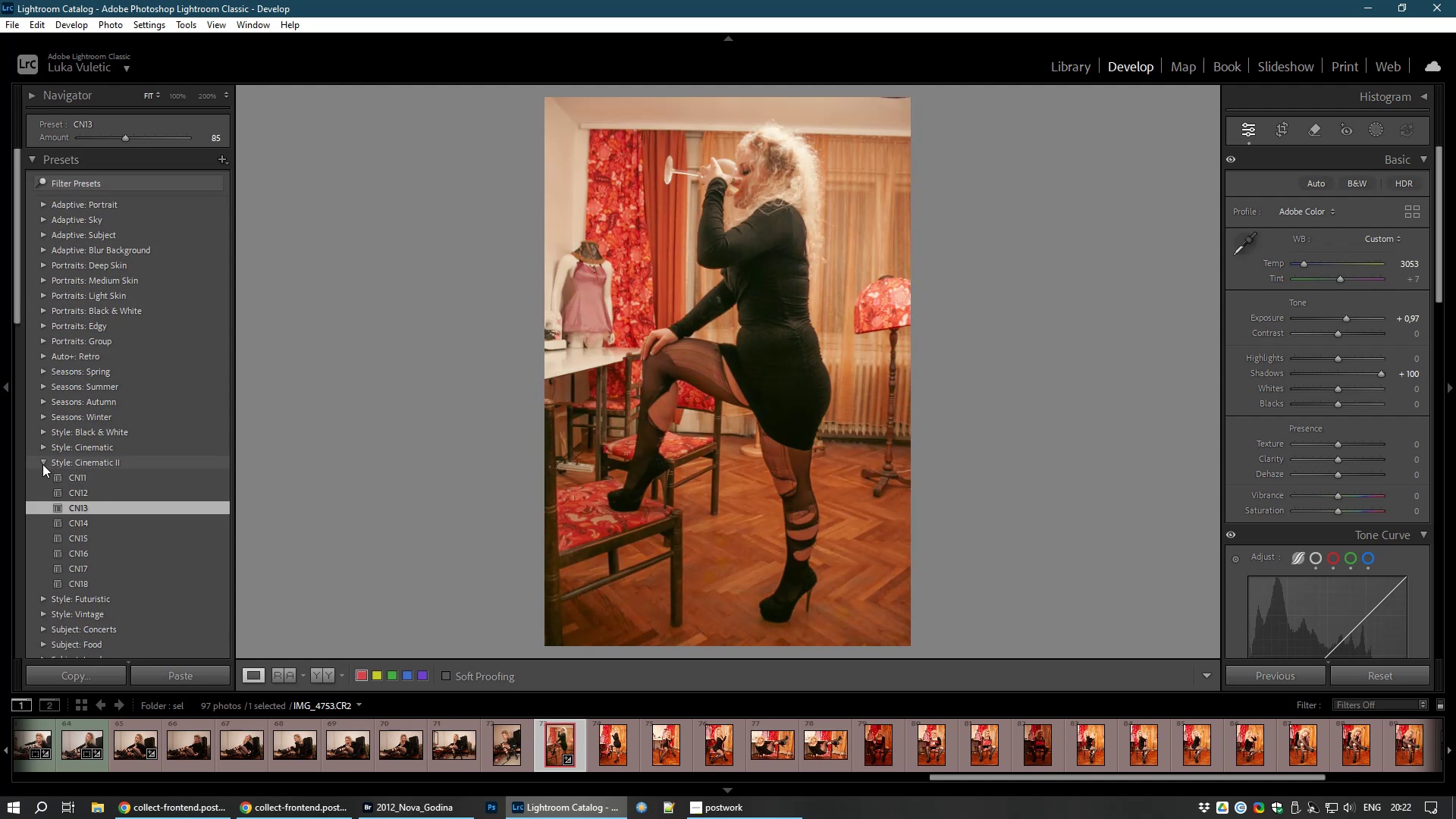 
left_click([44, 460])
 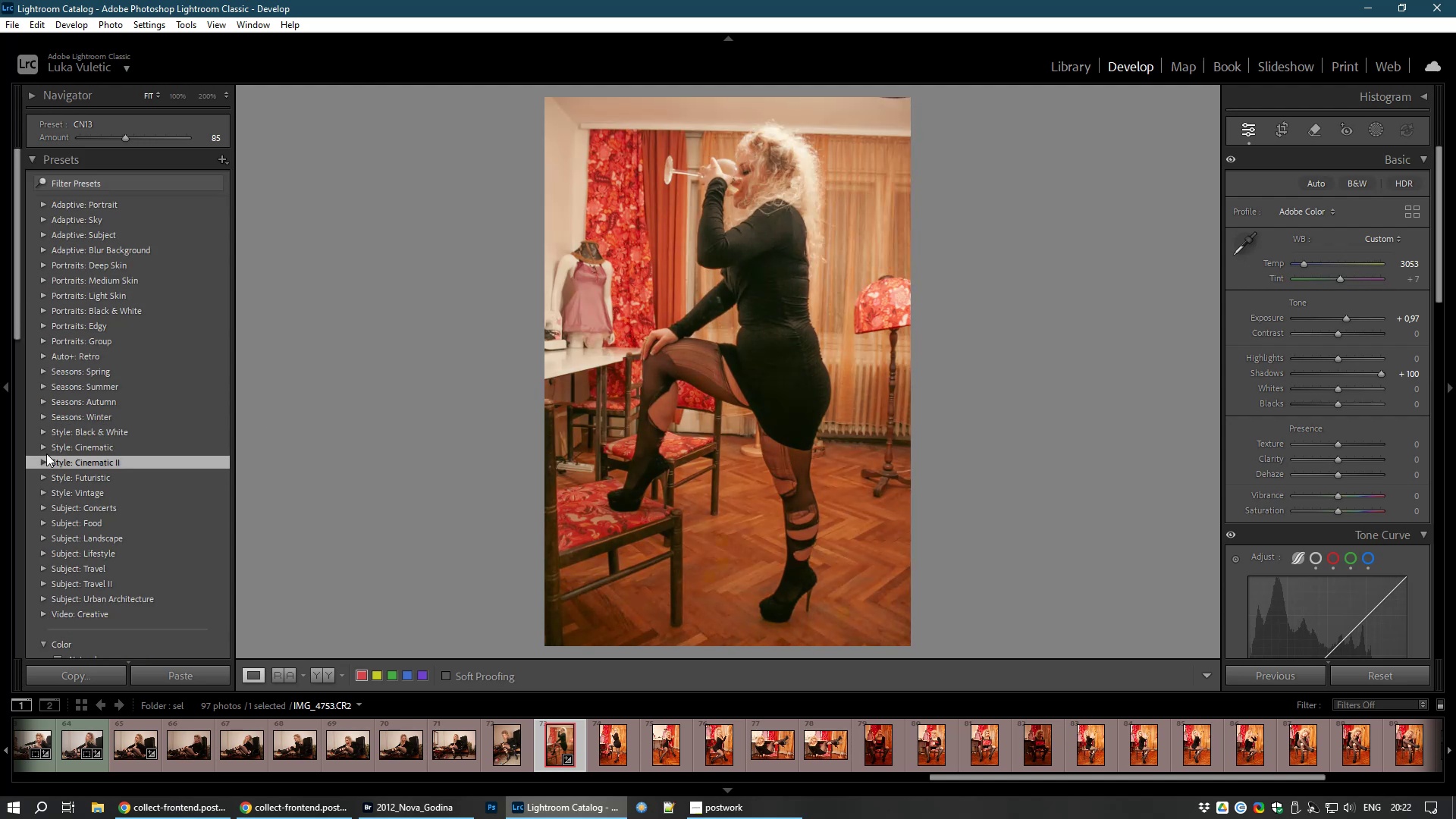 
scroll: coordinate [47, 452], scroll_direction: down, amount: 2.0
 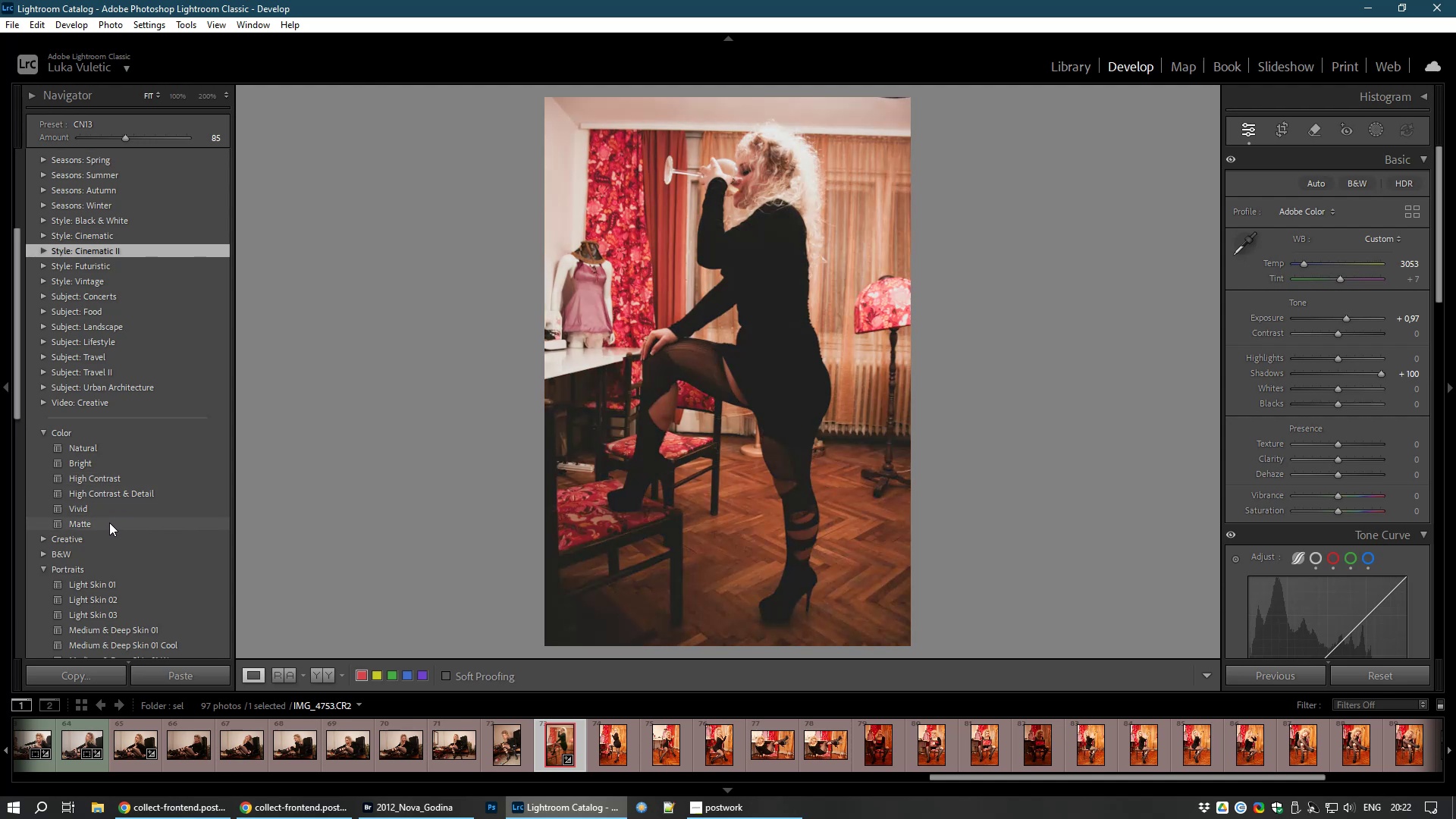 
wait(22.94)
 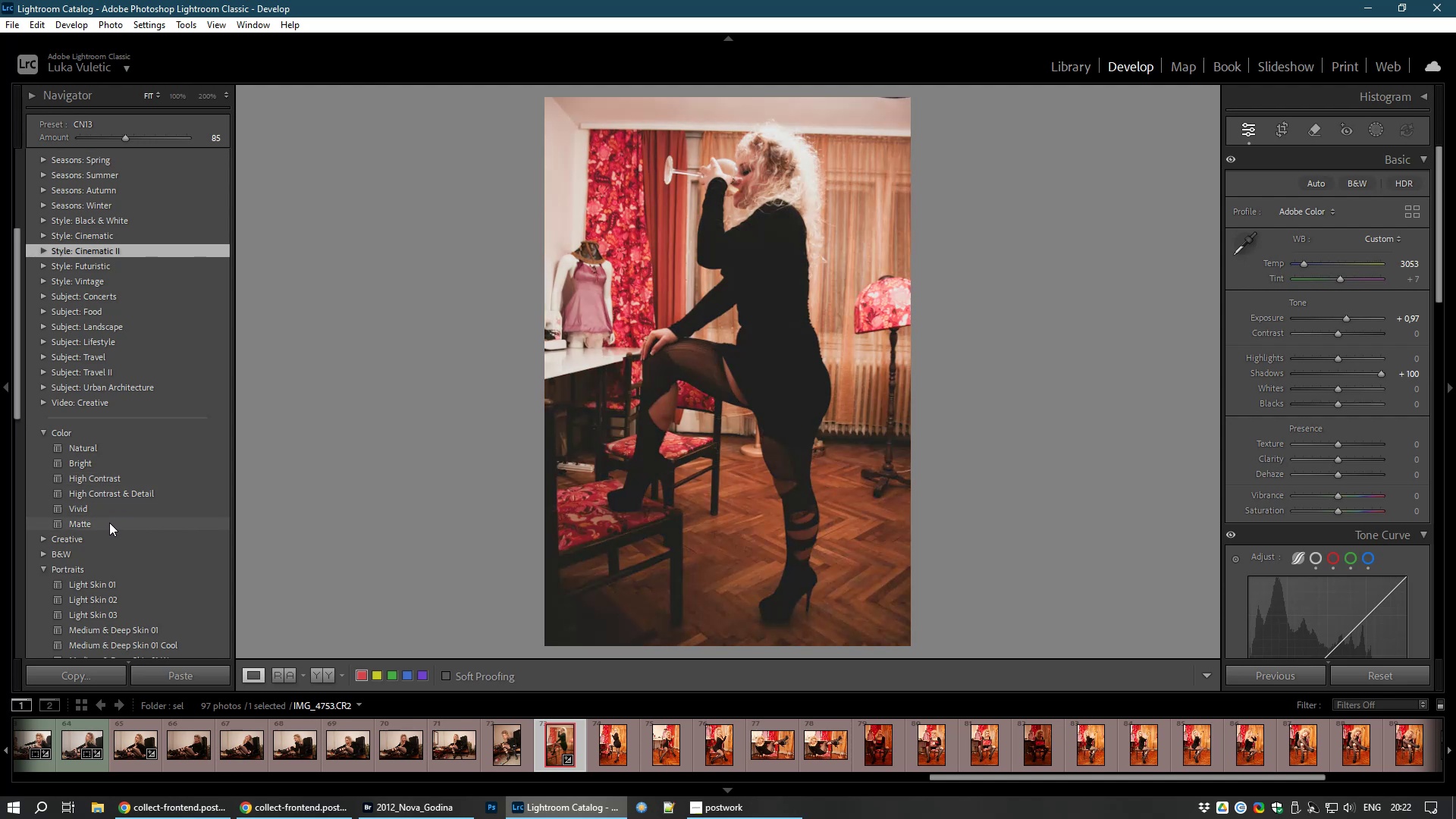 
left_click([84, 463])
 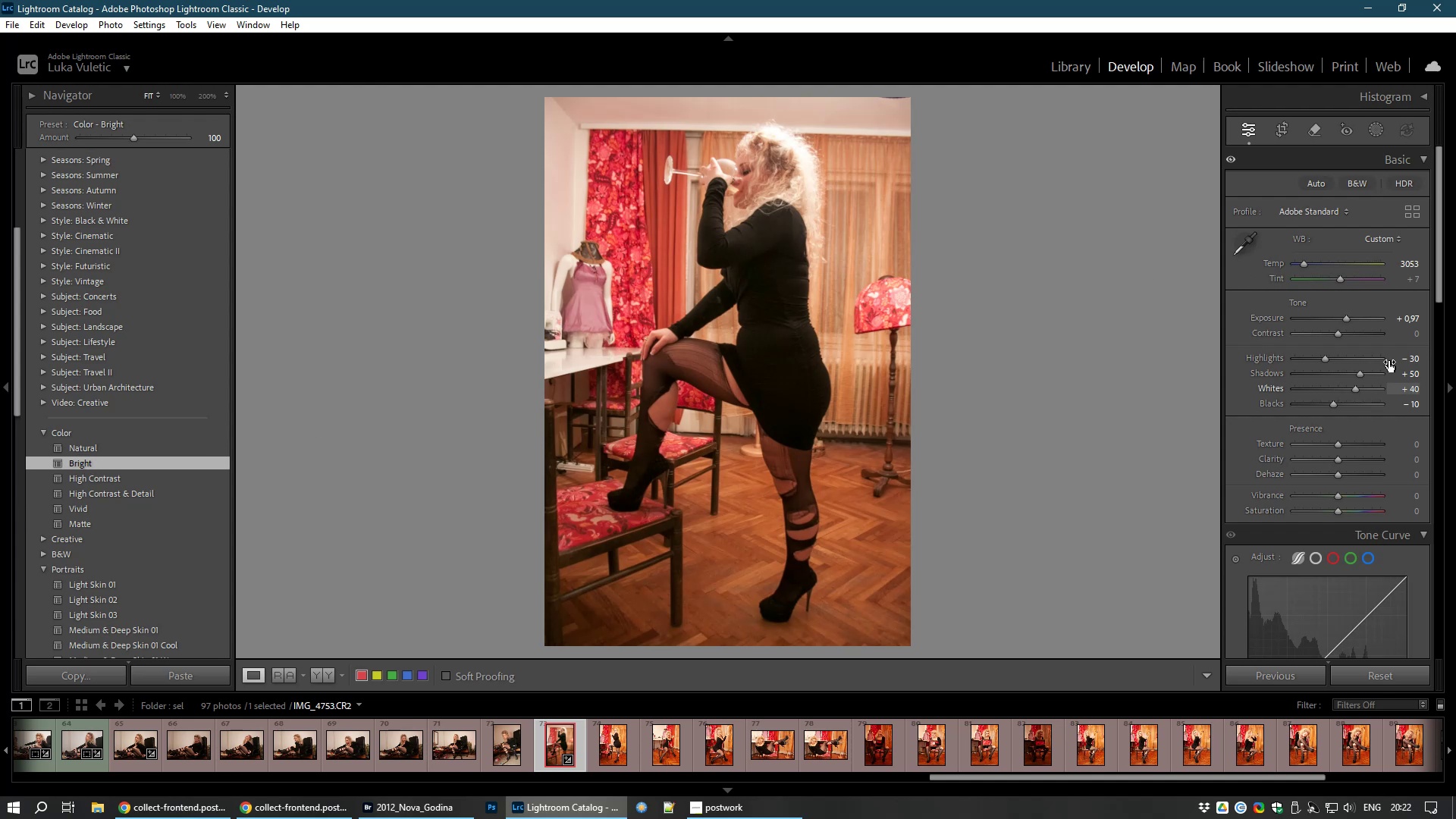 
wait(5.44)
 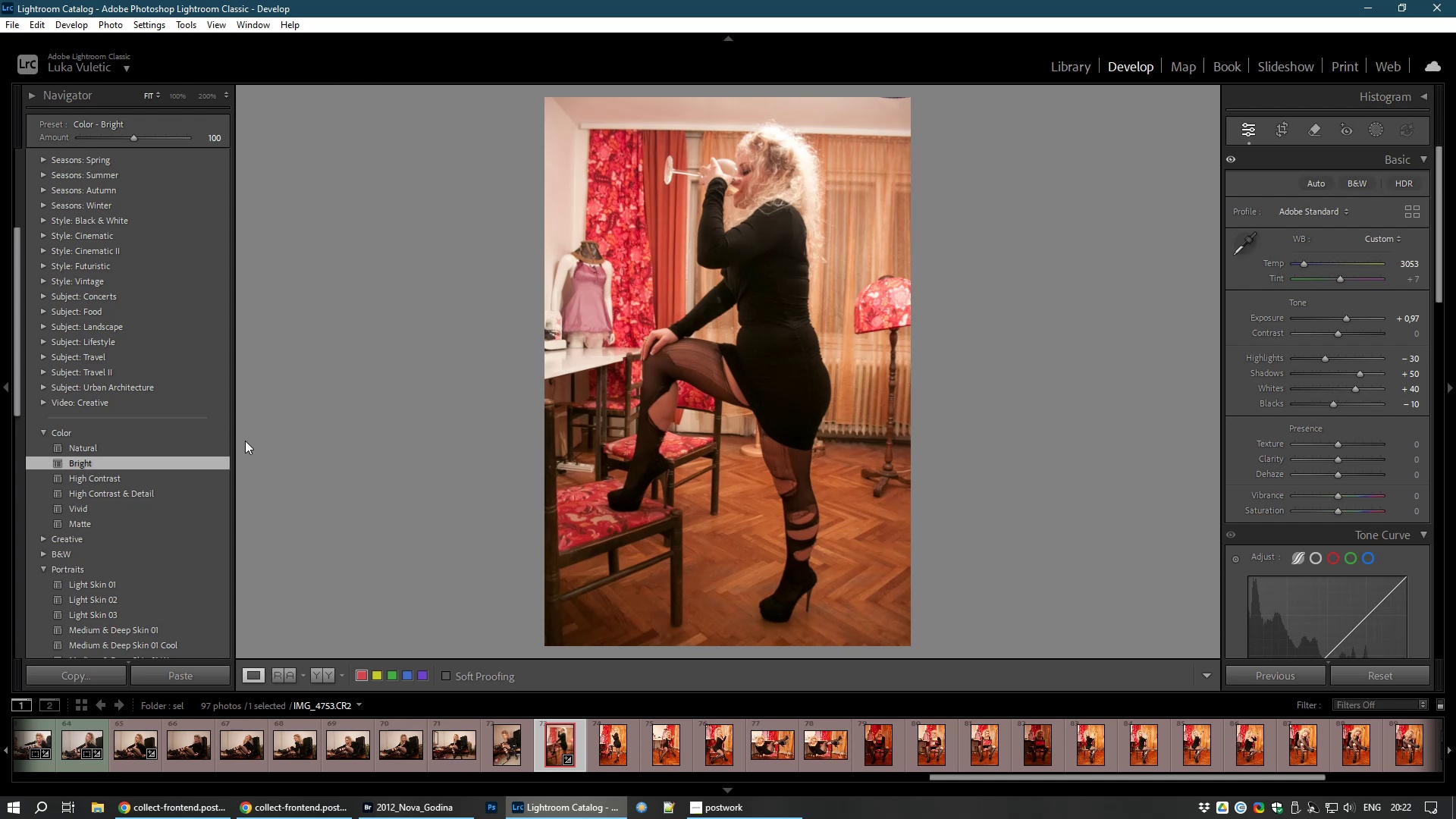 
left_click_drag(start_coordinate=[1326, 356], to_coordinate=[1320, 356])
 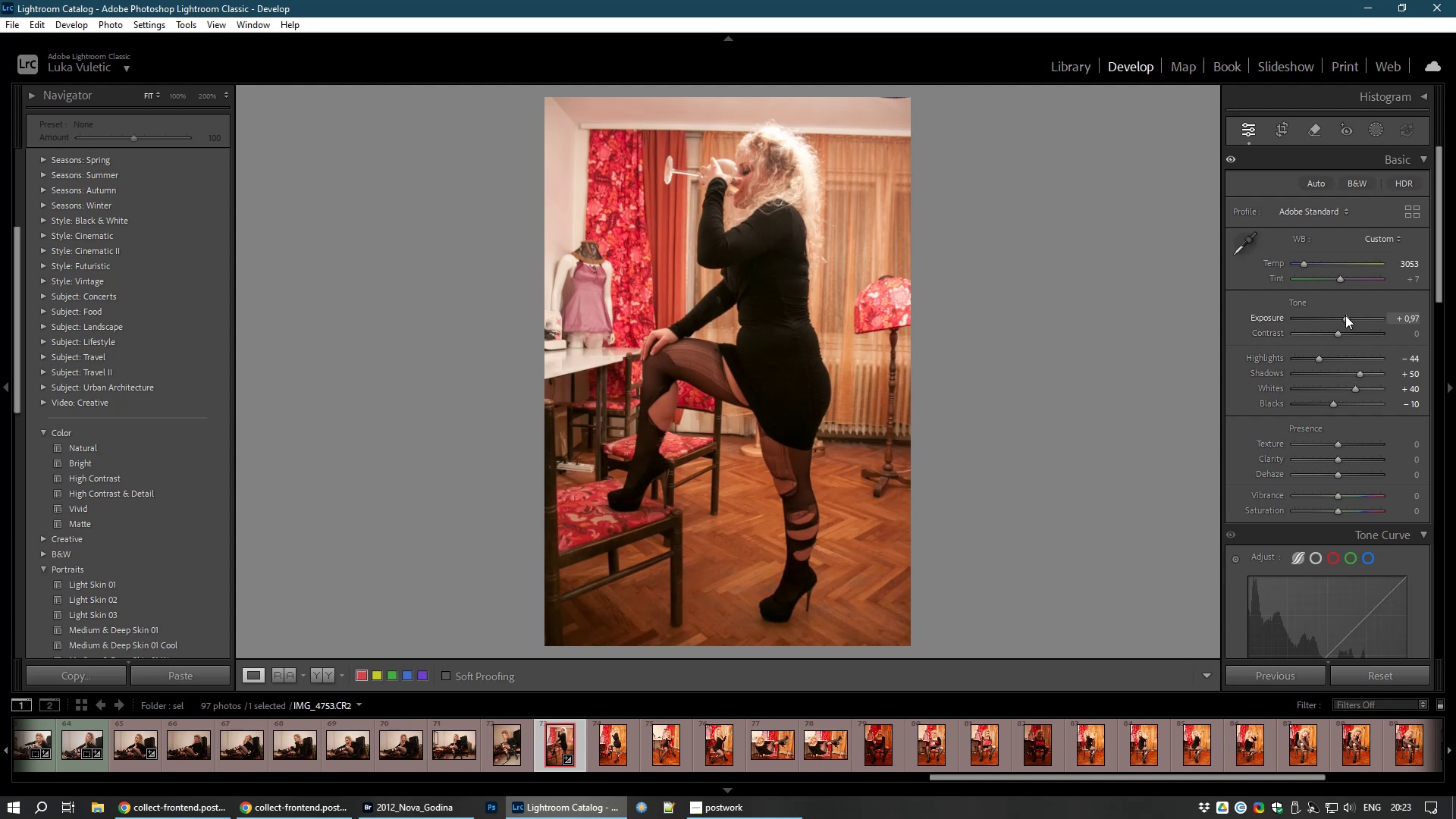 
wait(6.48)
 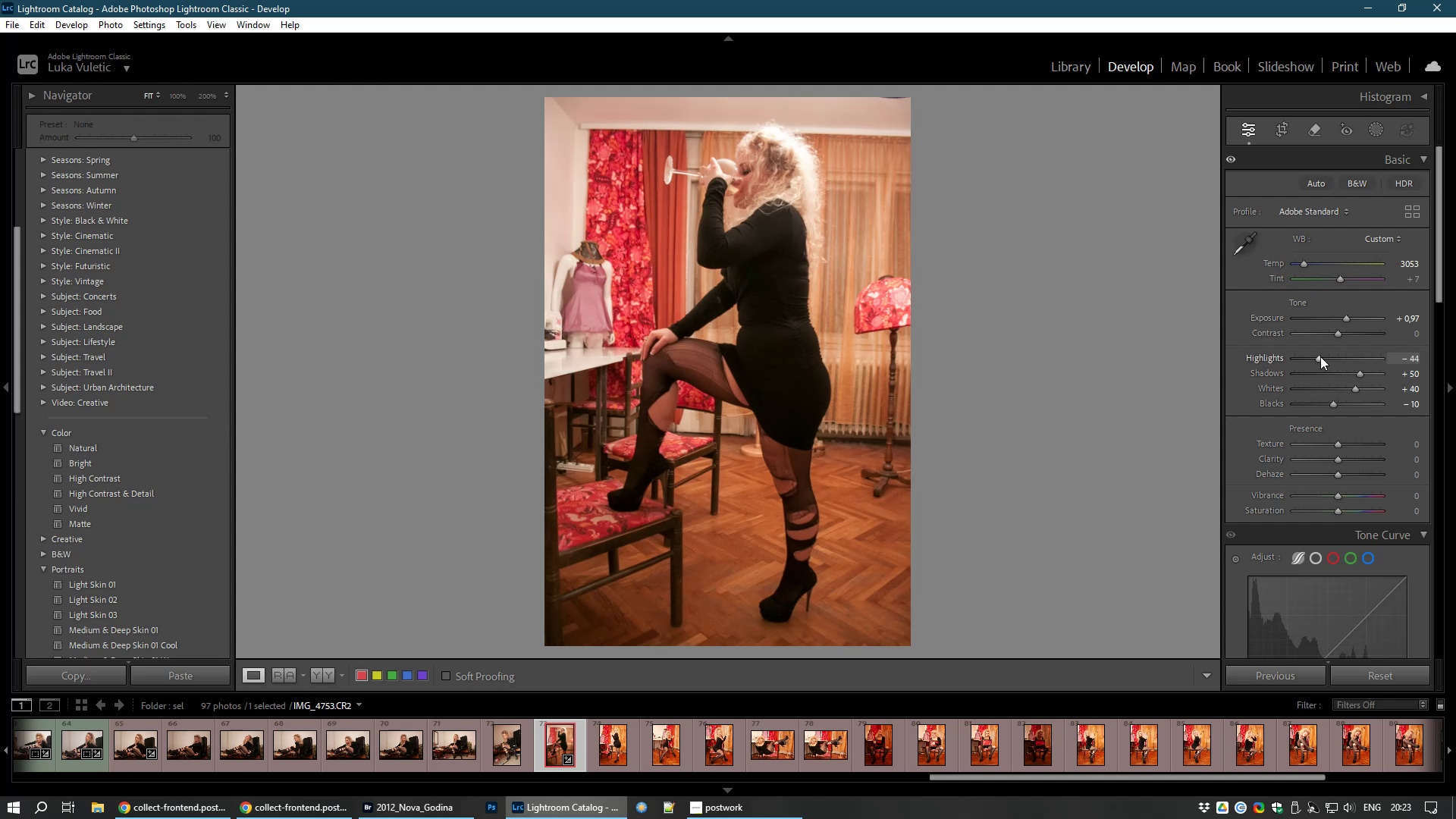 
left_click_drag(start_coordinate=[1304, 262], to_coordinate=[1300, 262])
 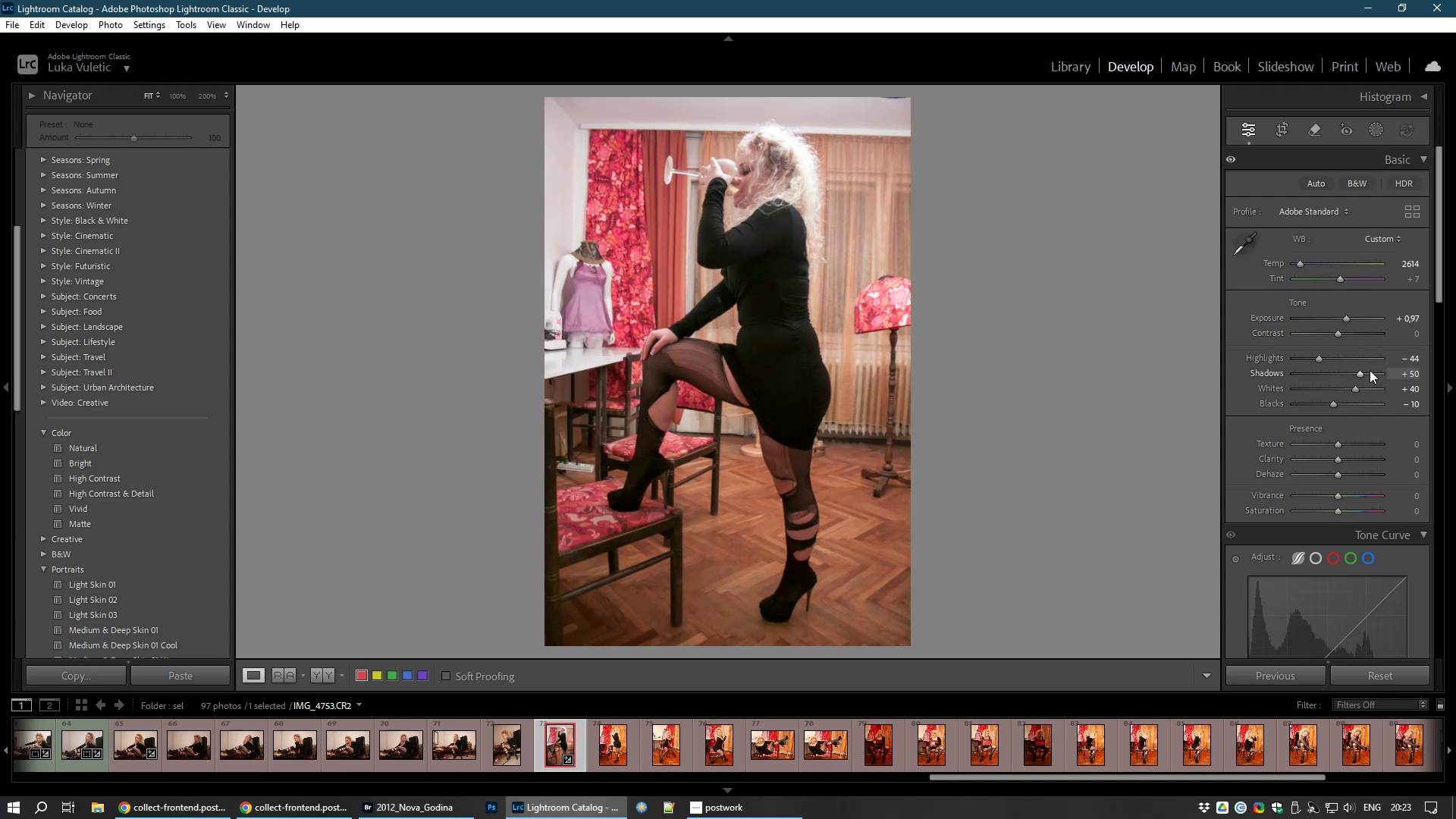 
left_click_drag(start_coordinate=[1360, 372], to_coordinate=[1368, 372])
 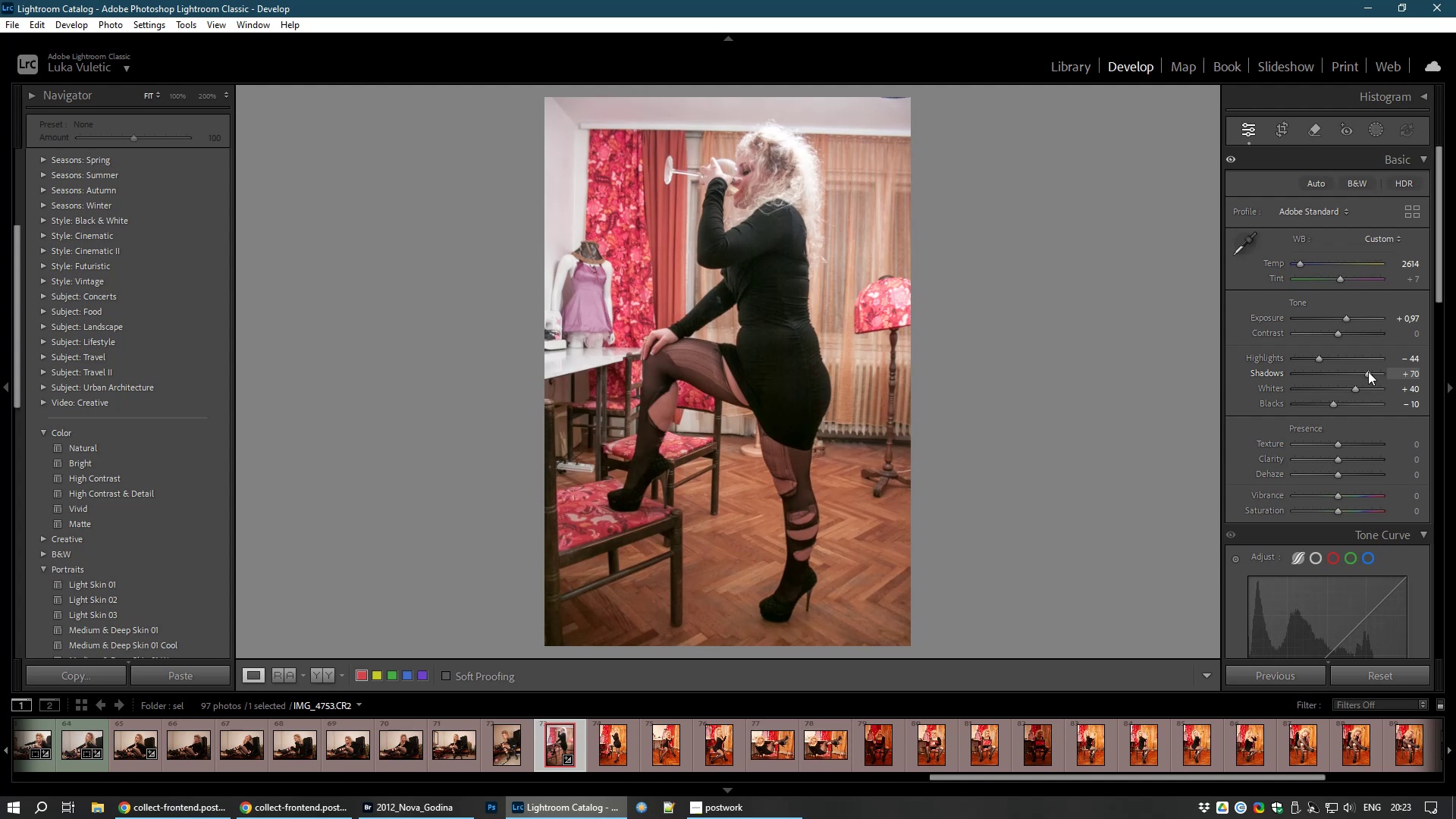 
left_click_drag(start_coordinate=[1320, 357], to_coordinate=[1310, 358])
 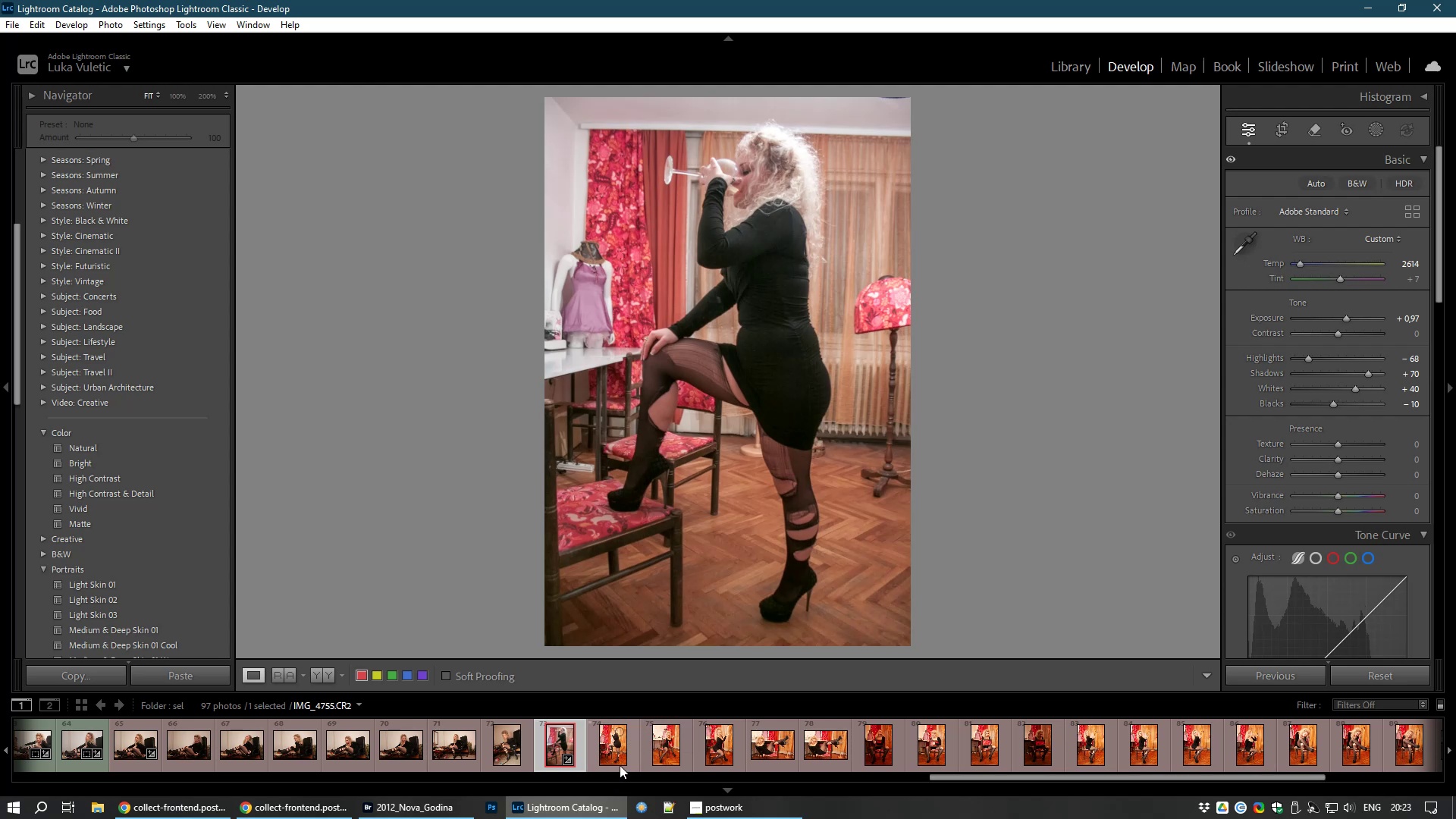 
wait(6.85)
 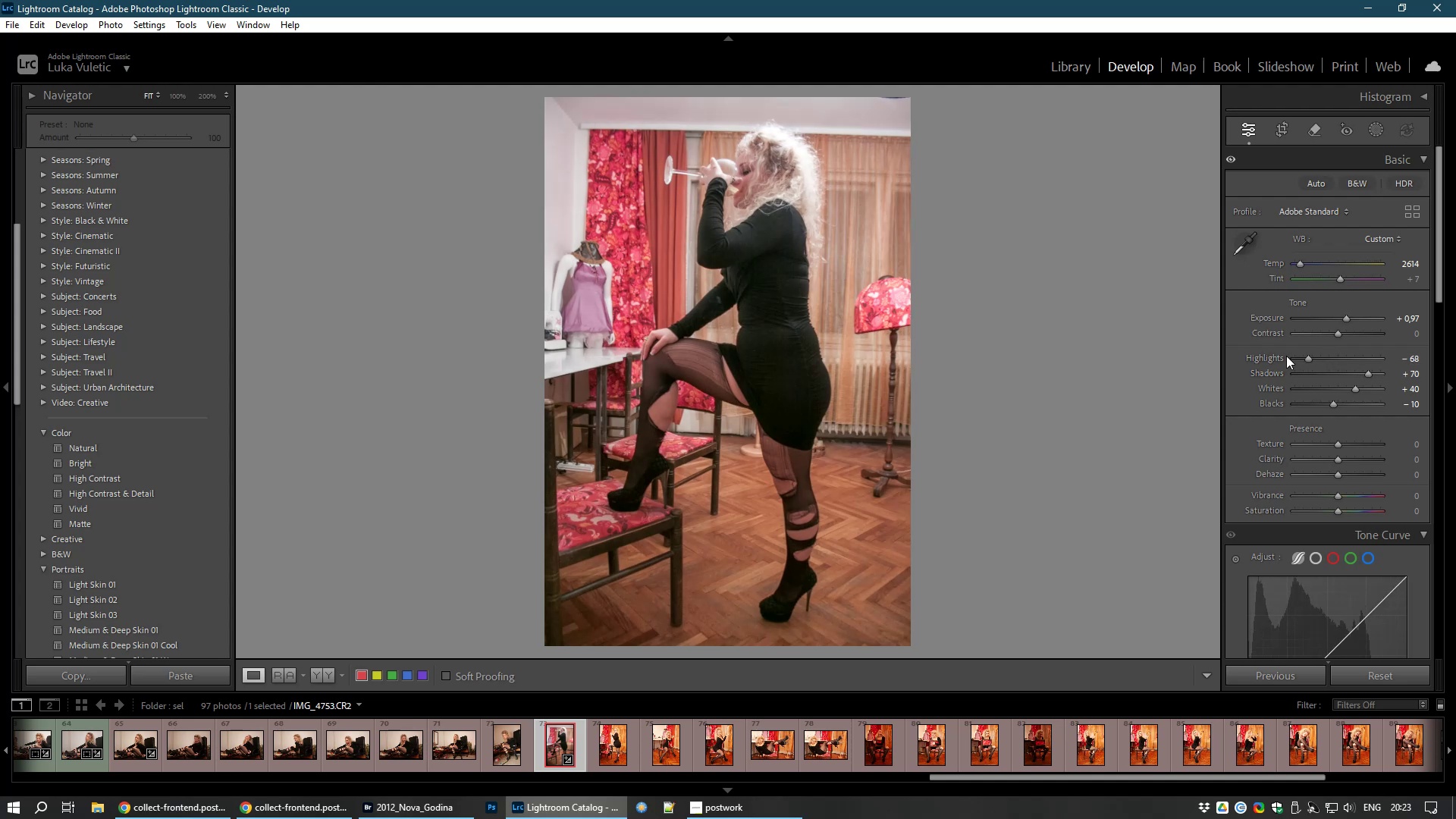 
left_click([620, 742])
 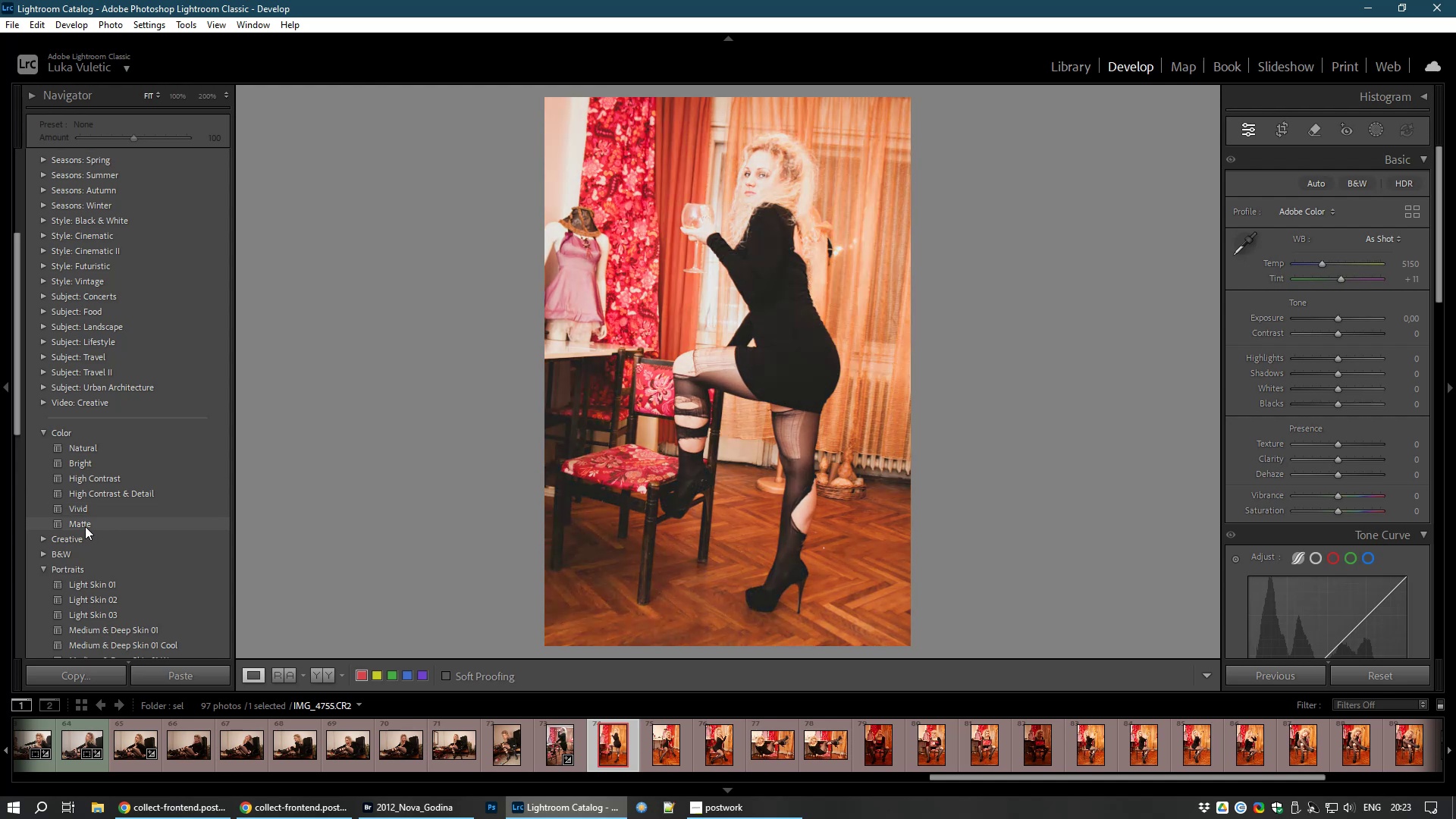 
wait(16.53)
 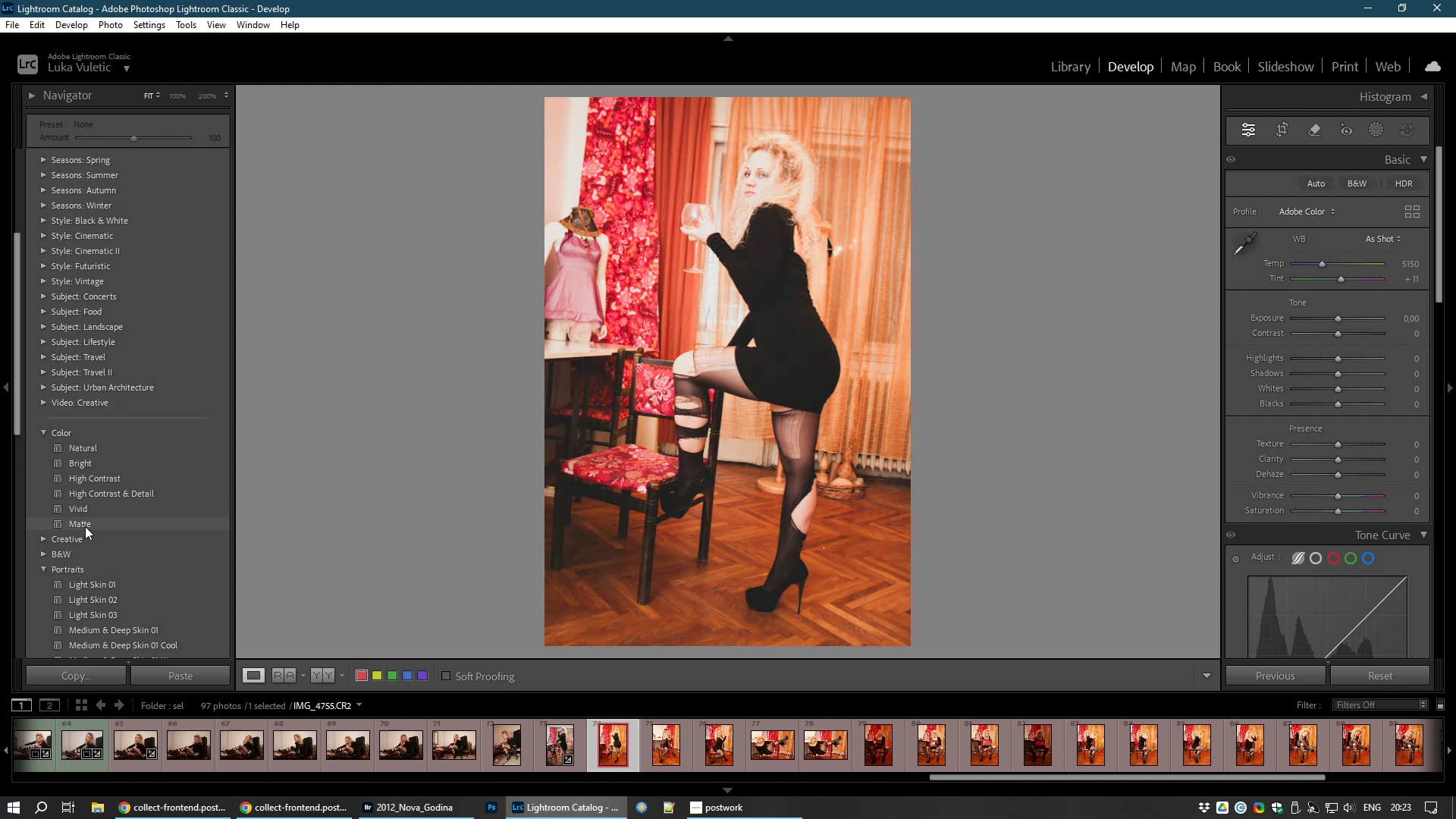 
left_click([37, 536])
 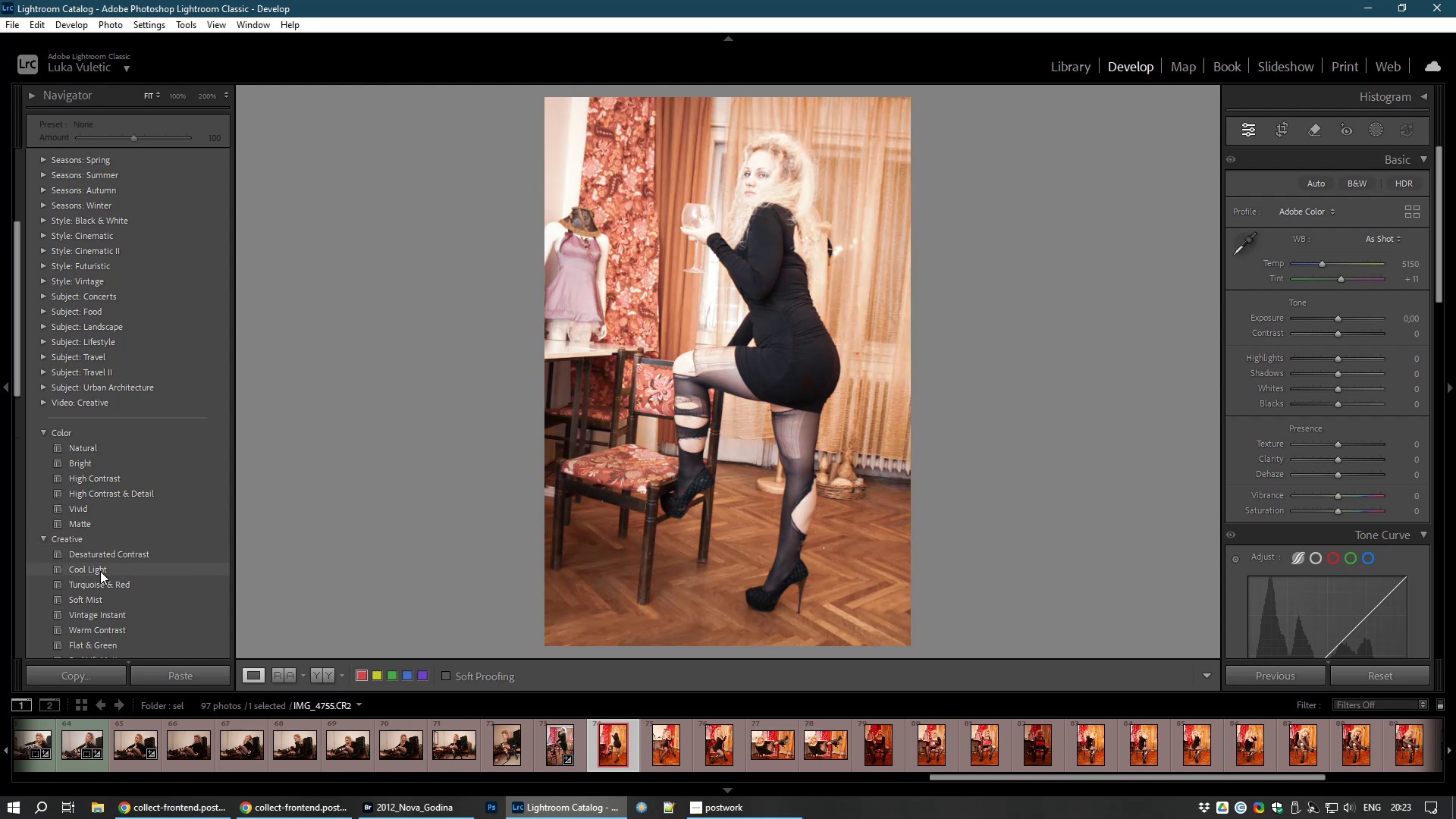 
wait(9.86)
 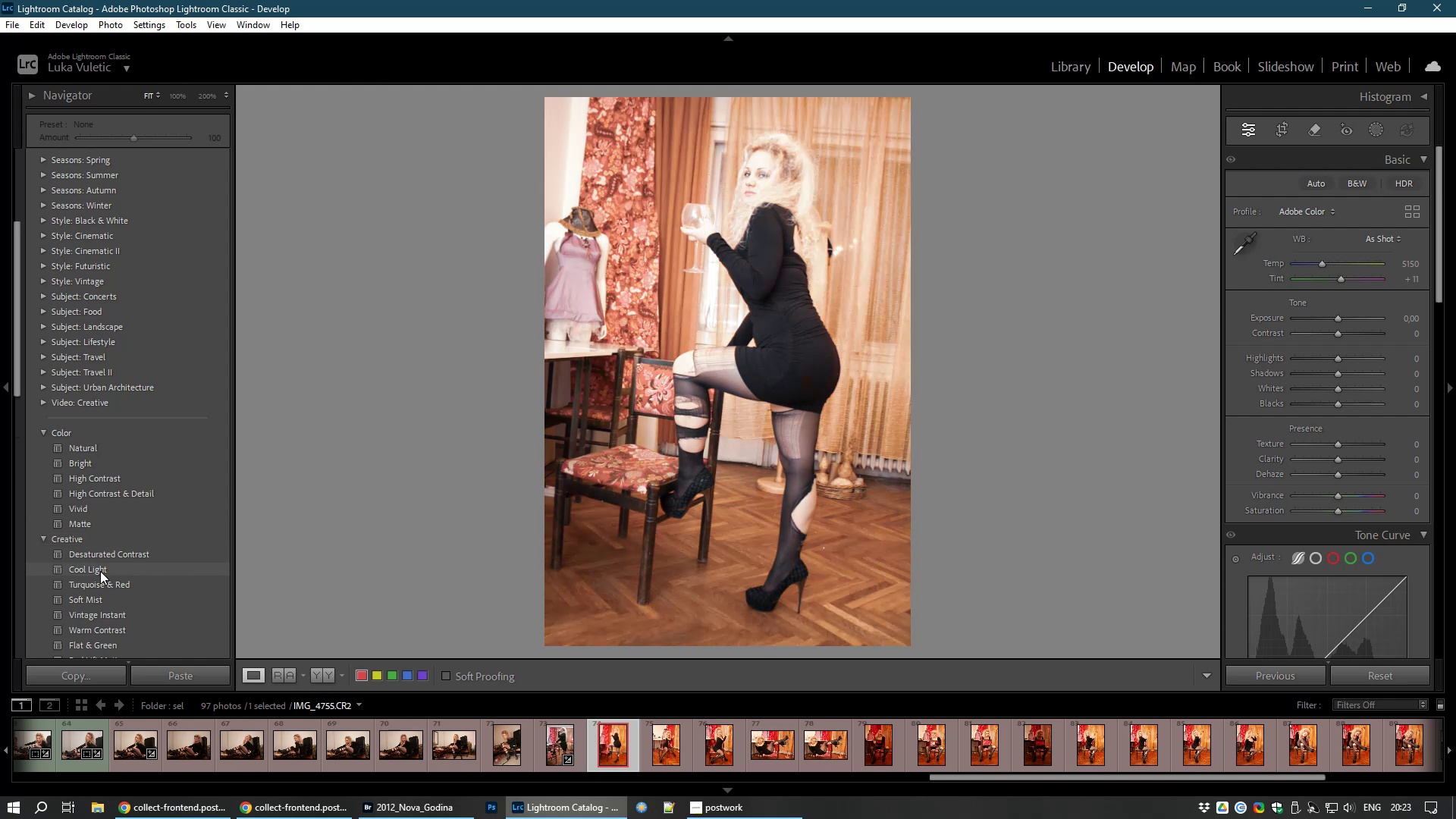 
scroll: coordinate [155, 637], scroll_direction: down, amount: 2.0
 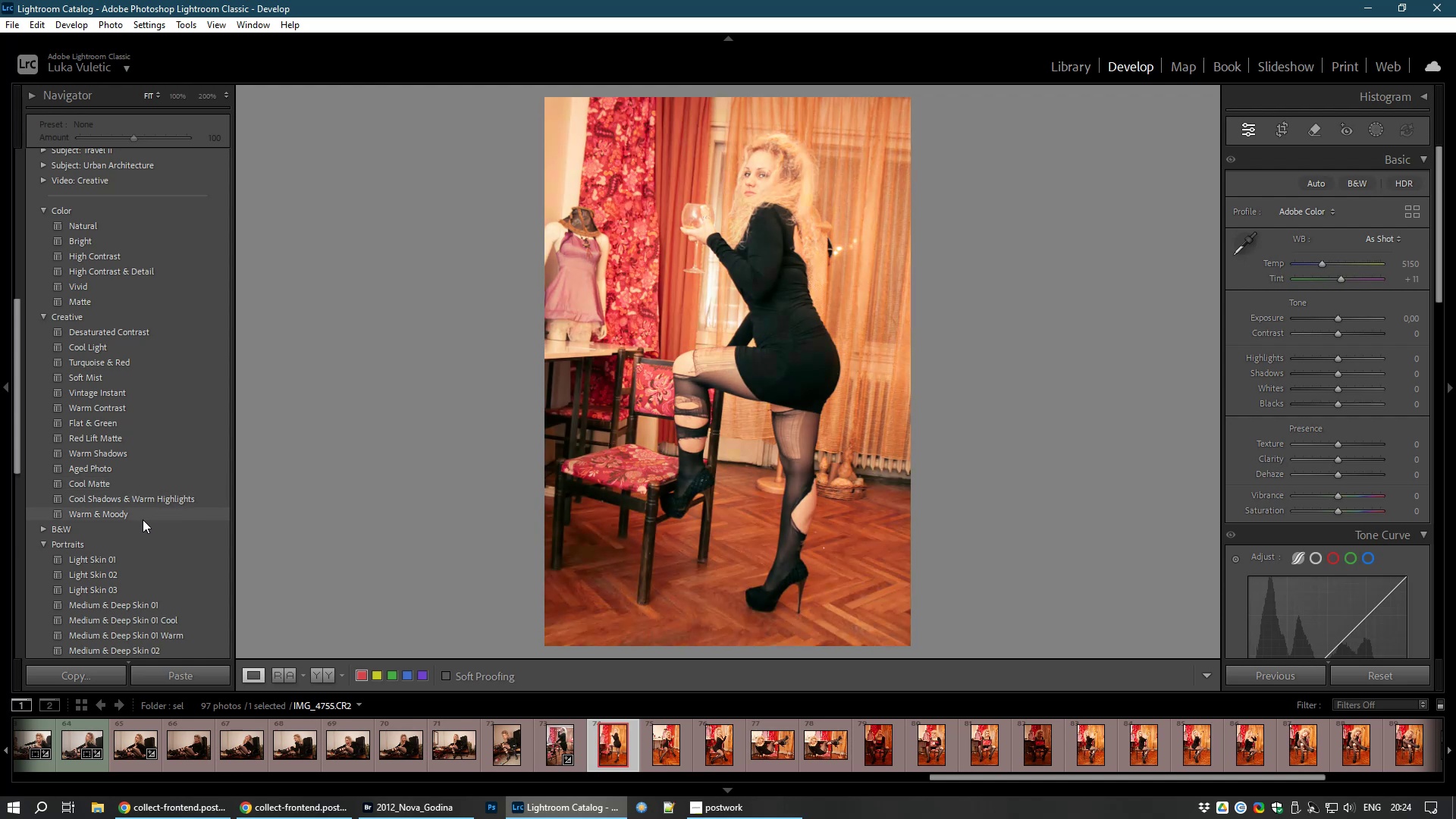 
wait(31.84)
 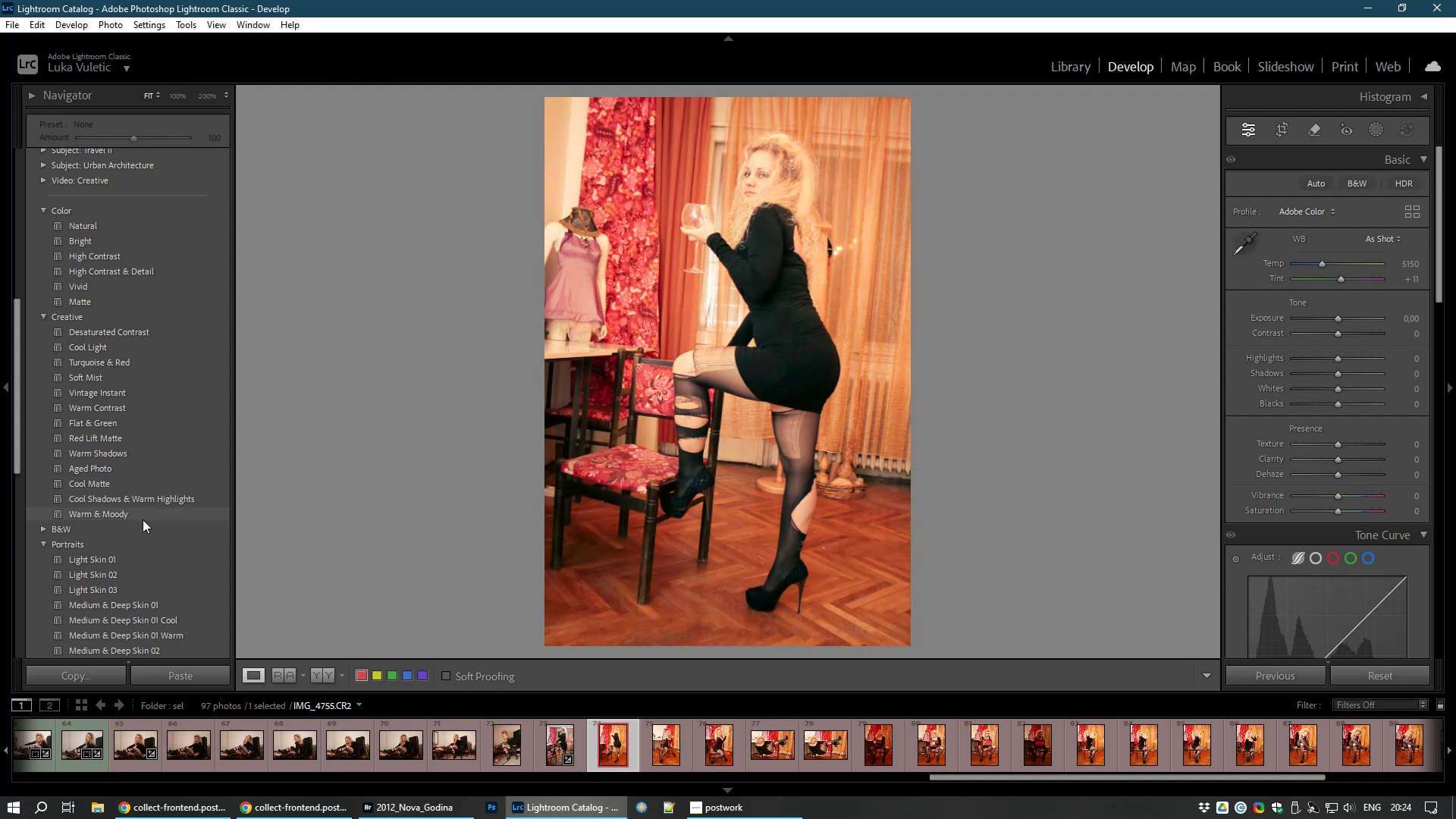 
left_click([143, 519])
 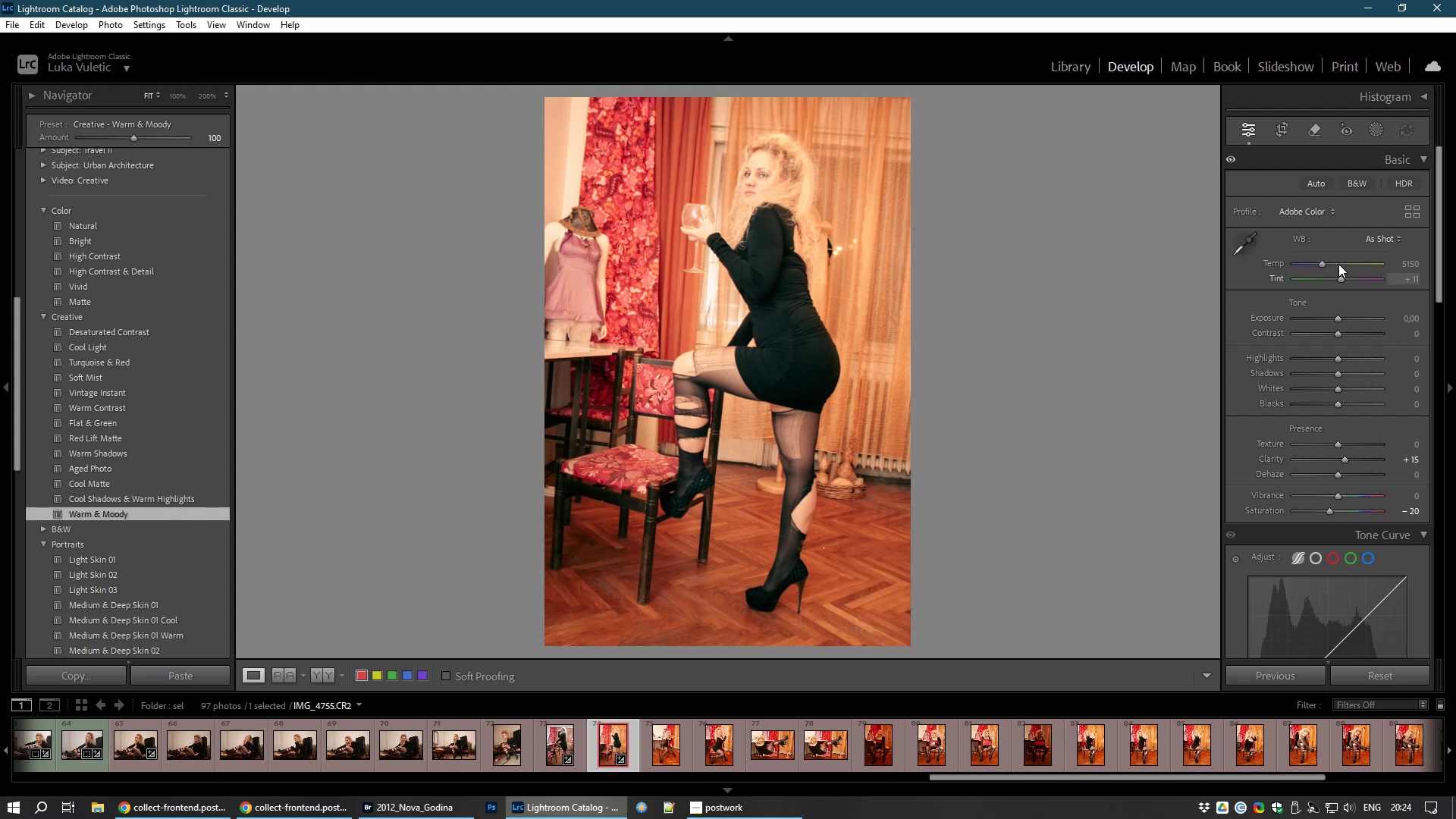 
left_click_drag(start_coordinate=[1324, 262], to_coordinate=[1315, 262])
 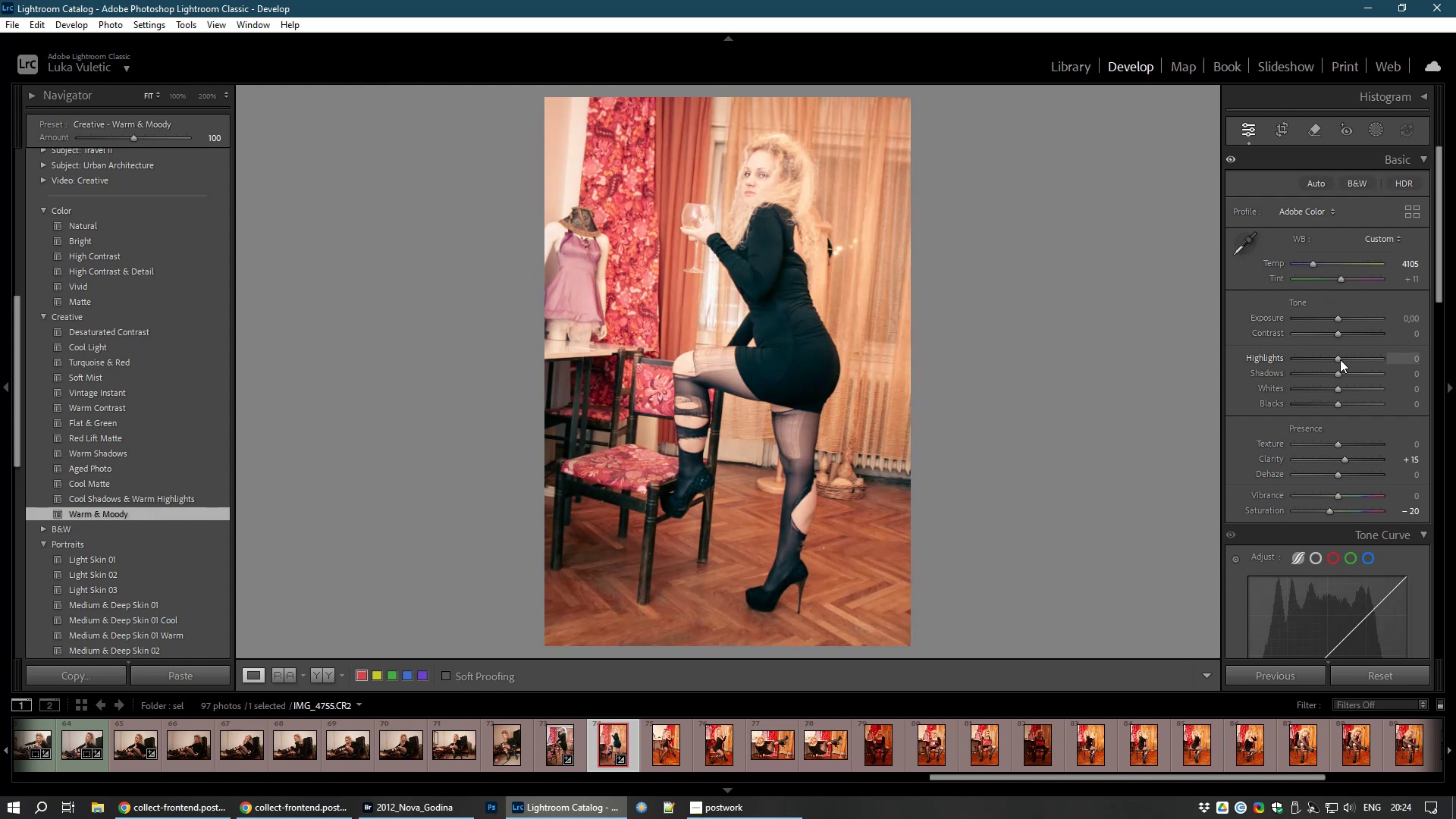 
left_click_drag(start_coordinate=[1334, 355], to_coordinate=[1292, 360])
 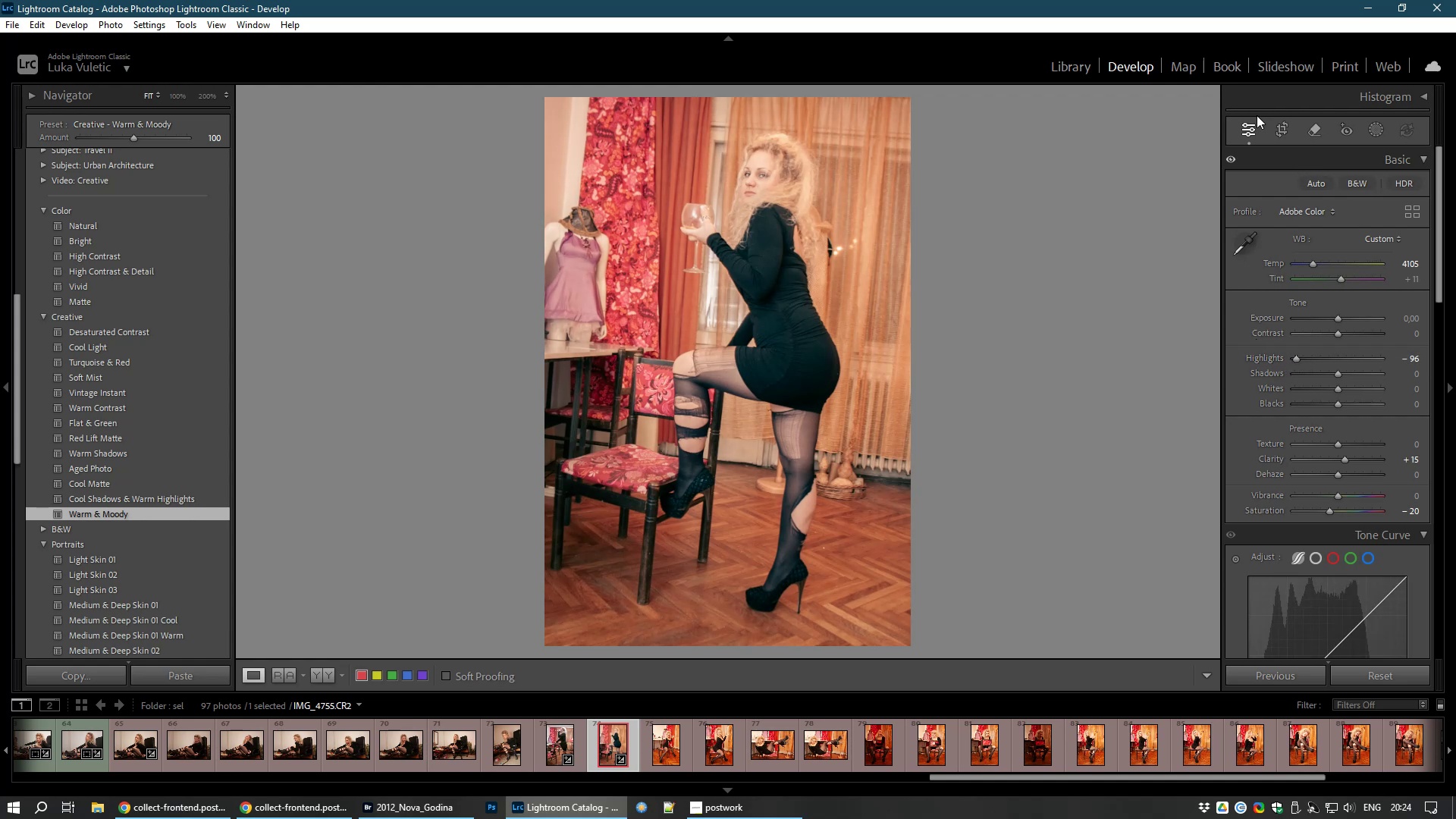 
left_click([1282, 130])
 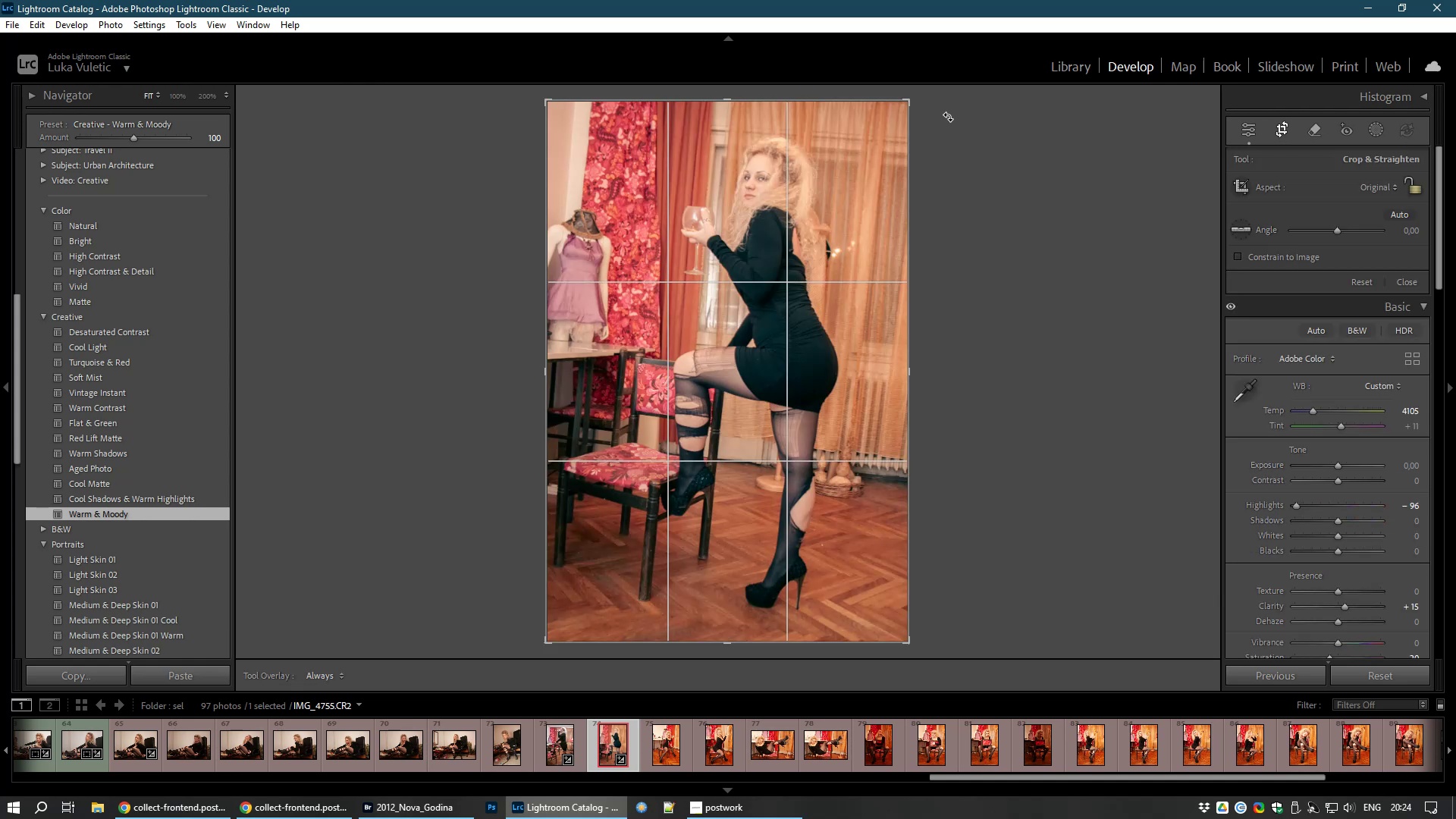 
left_click_drag(start_coordinate=[951, 108], to_coordinate=[930, 93])
 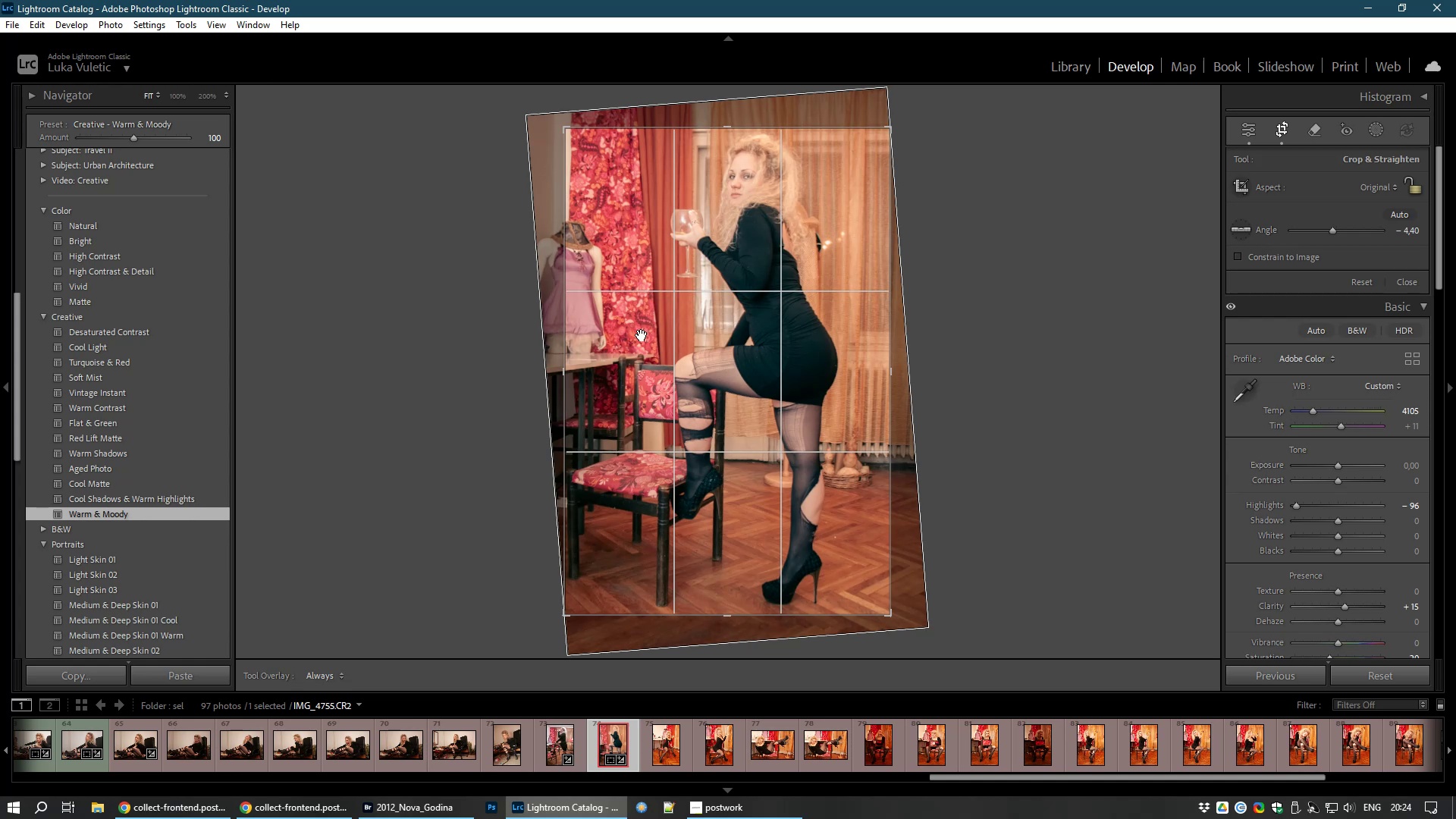 
double_click([671, 334])
 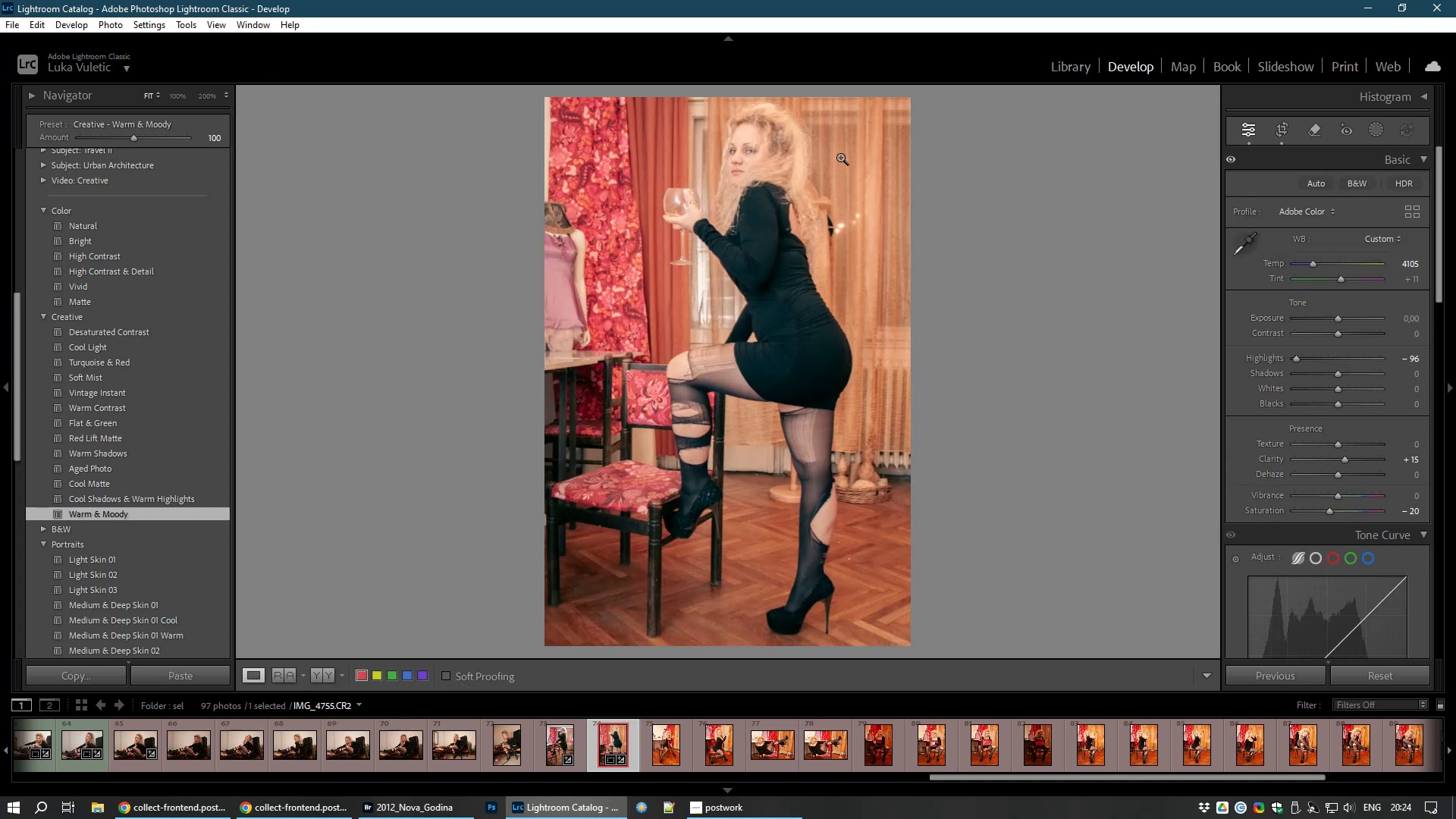 
left_click([773, 151])
 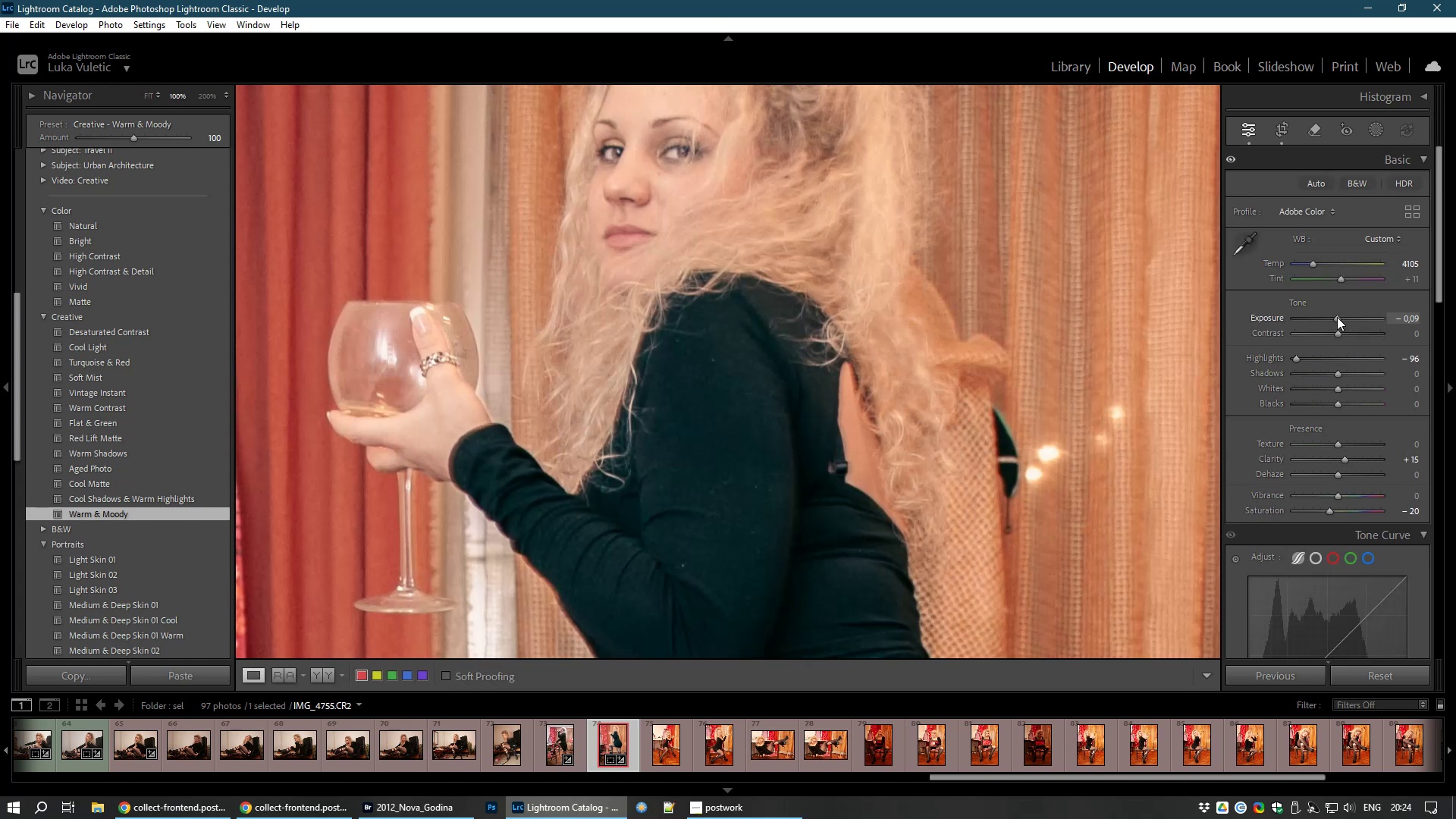 
wait(7.38)
 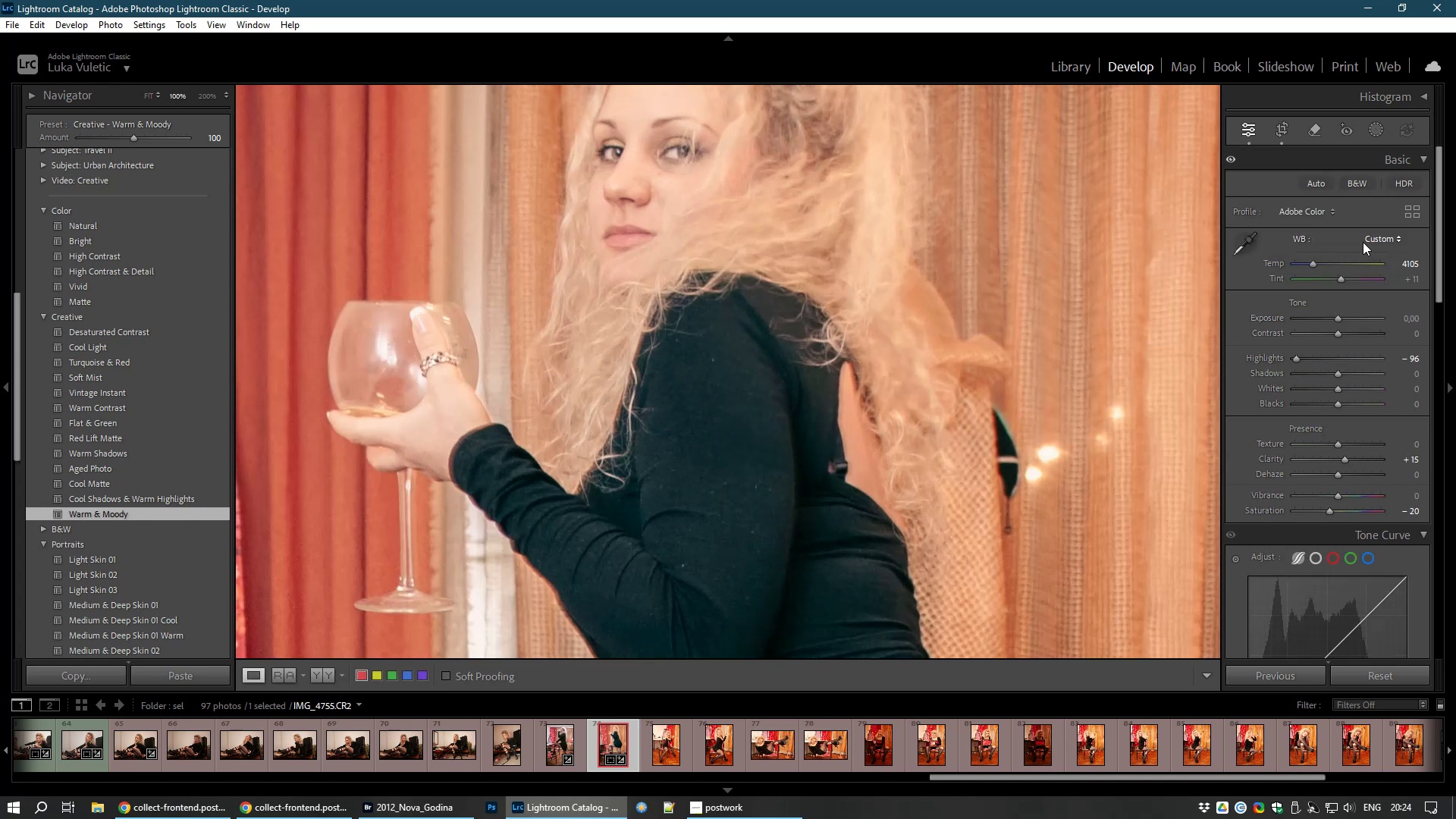 
left_click_drag(start_coordinate=[1338, 334], to_coordinate=[1347, 334])
 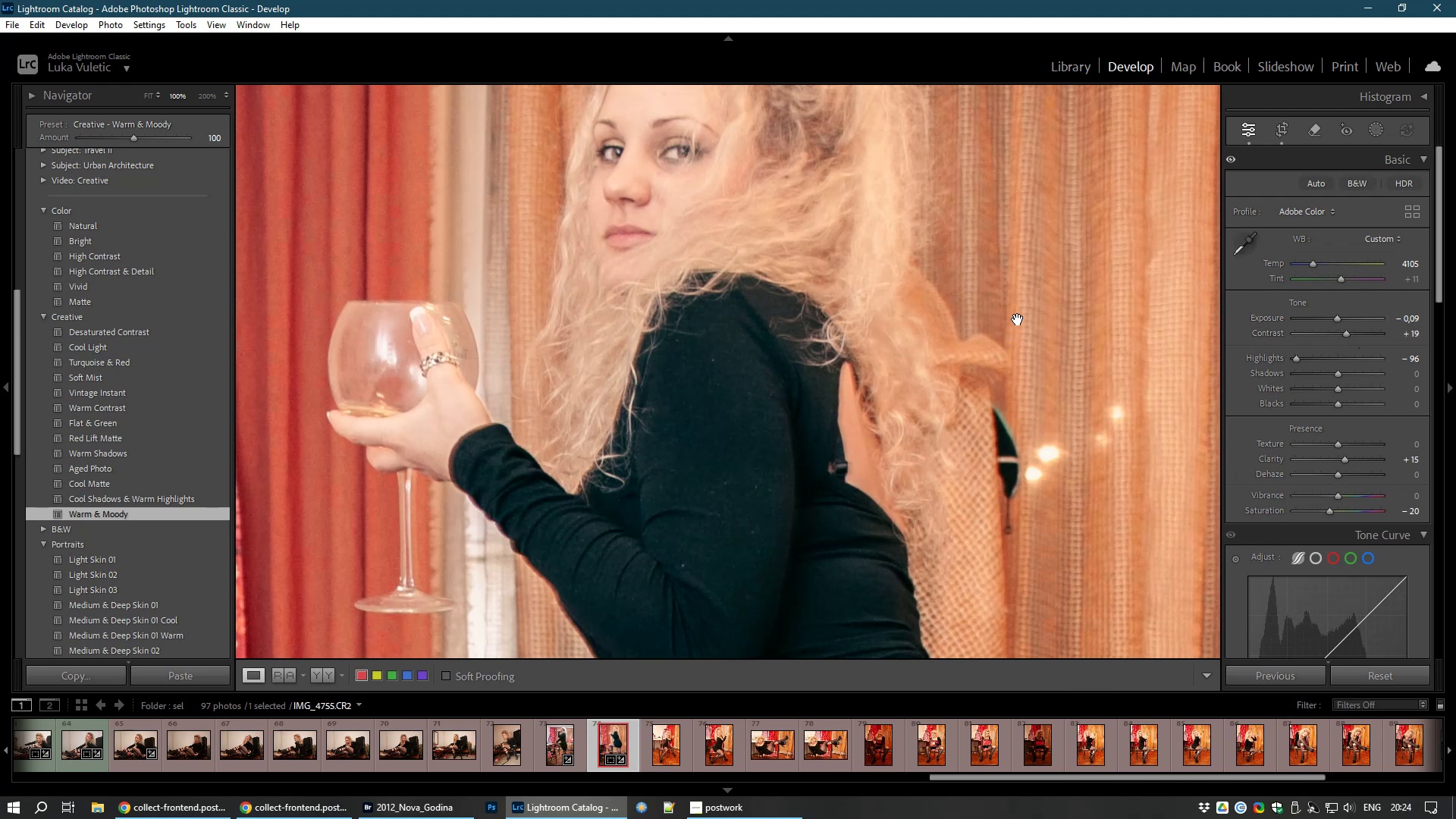 
left_click([1020, 317])
 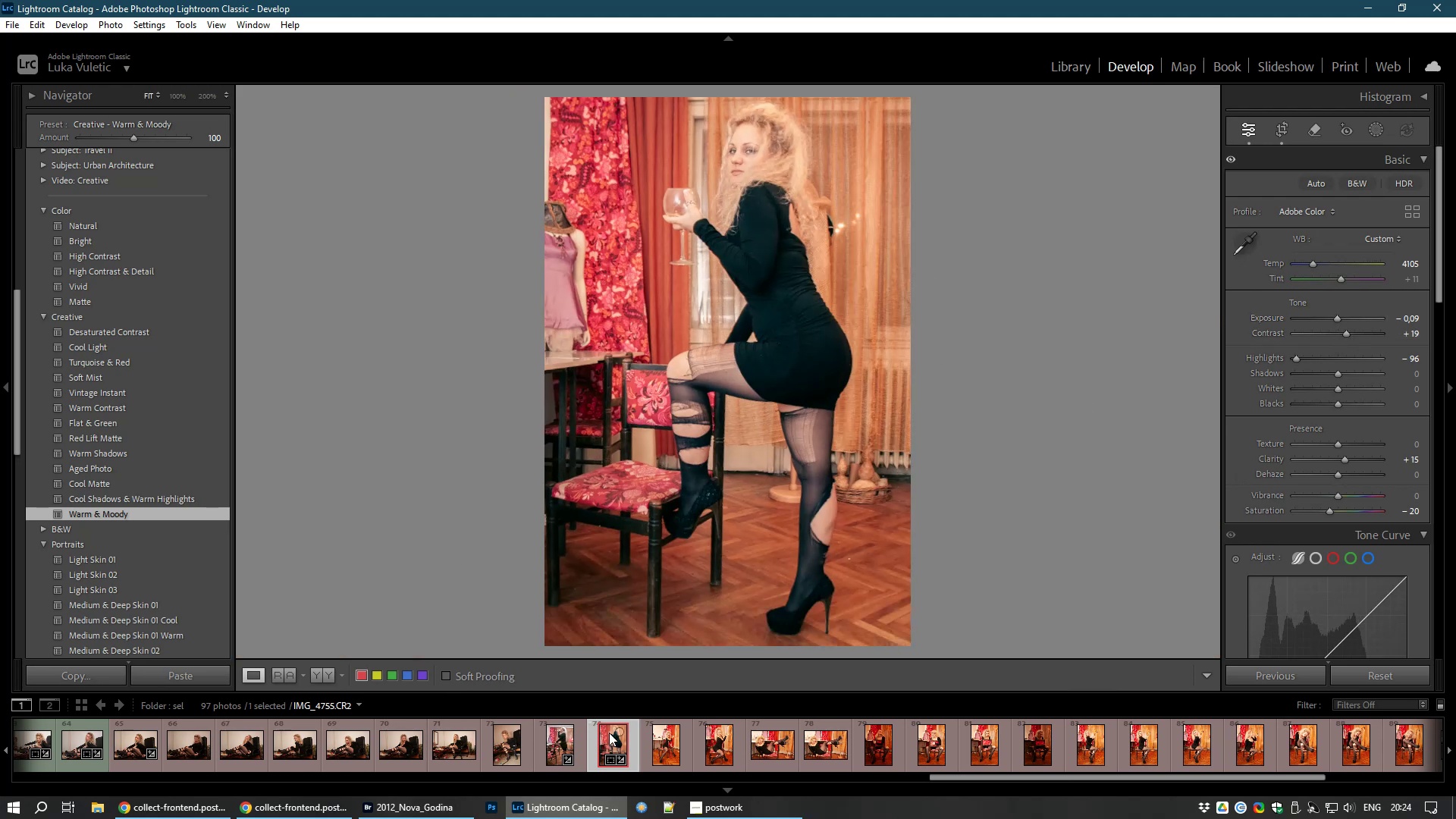 
wait(5.04)
 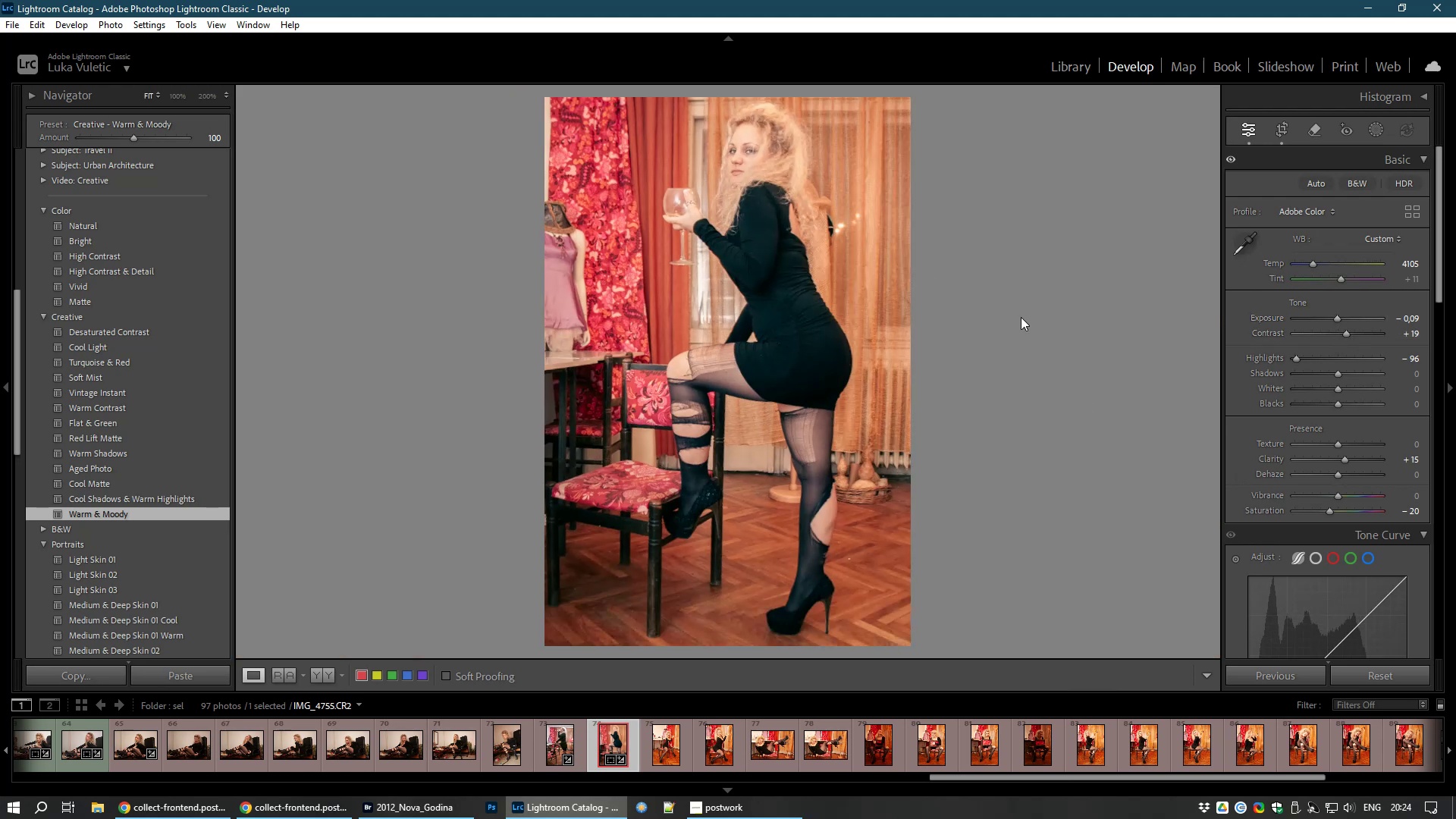 
left_click([662, 750])
 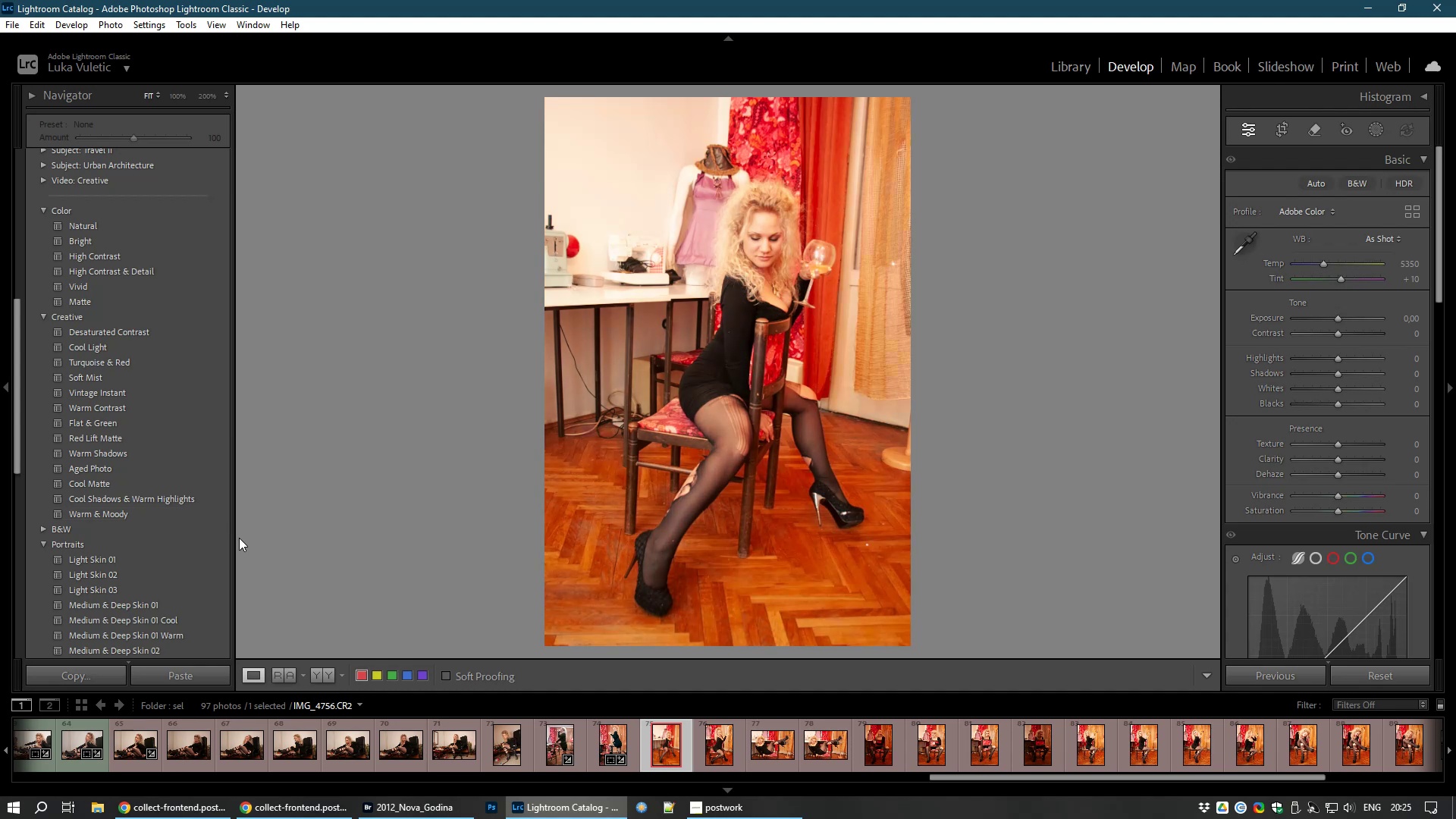 
wait(19.14)
 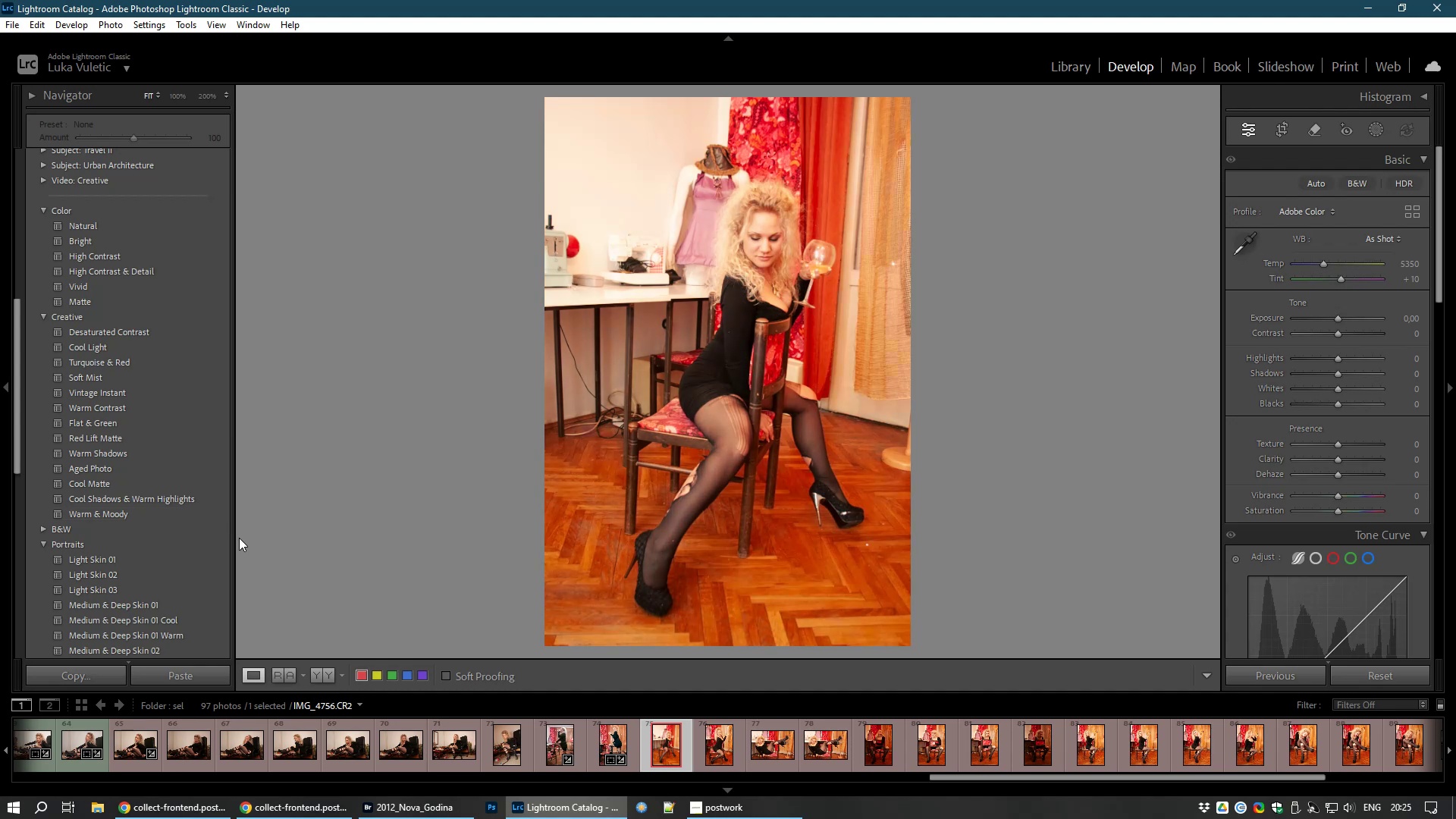 
left_click([127, 514])
 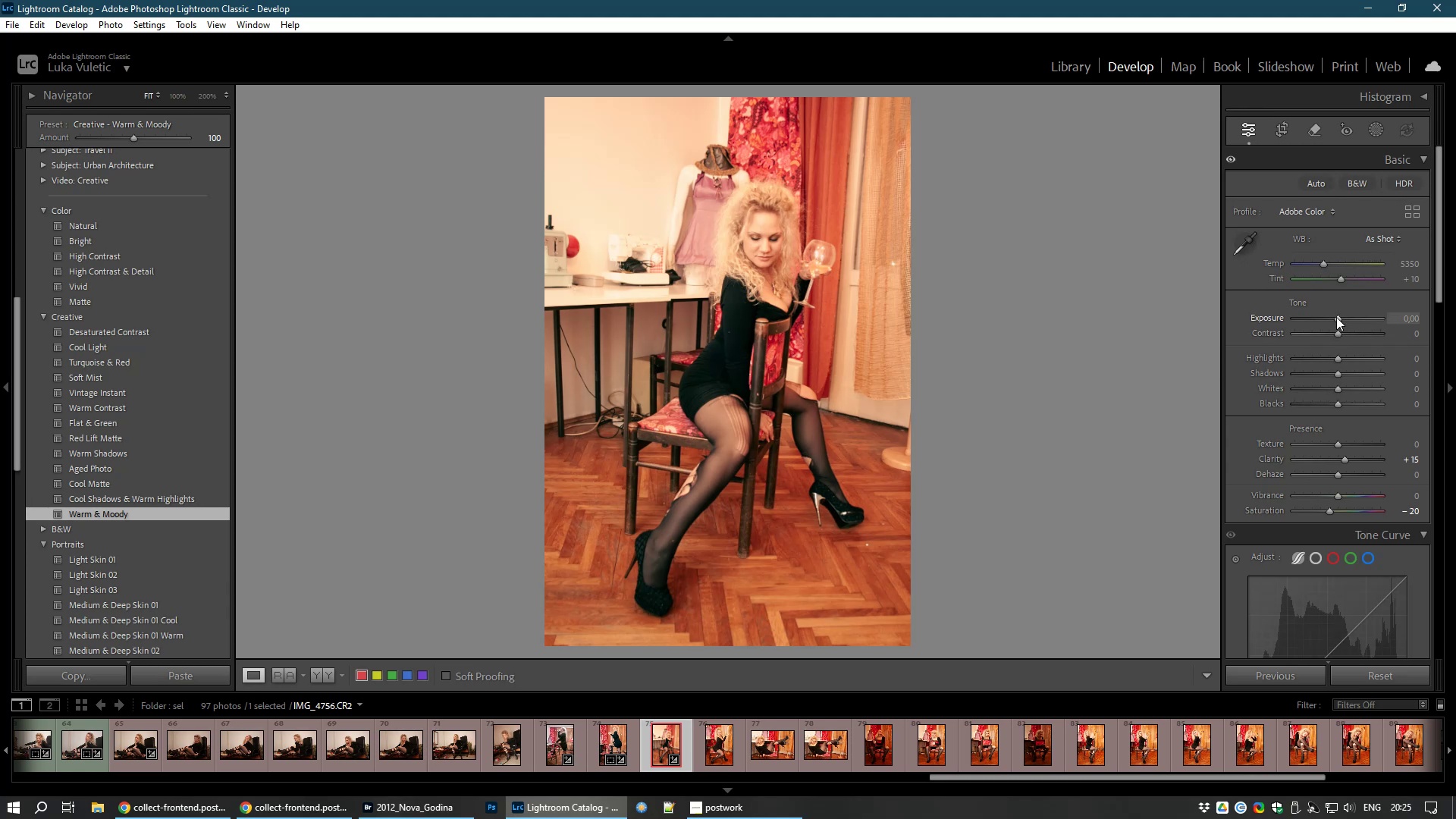 
wait(8.16)
 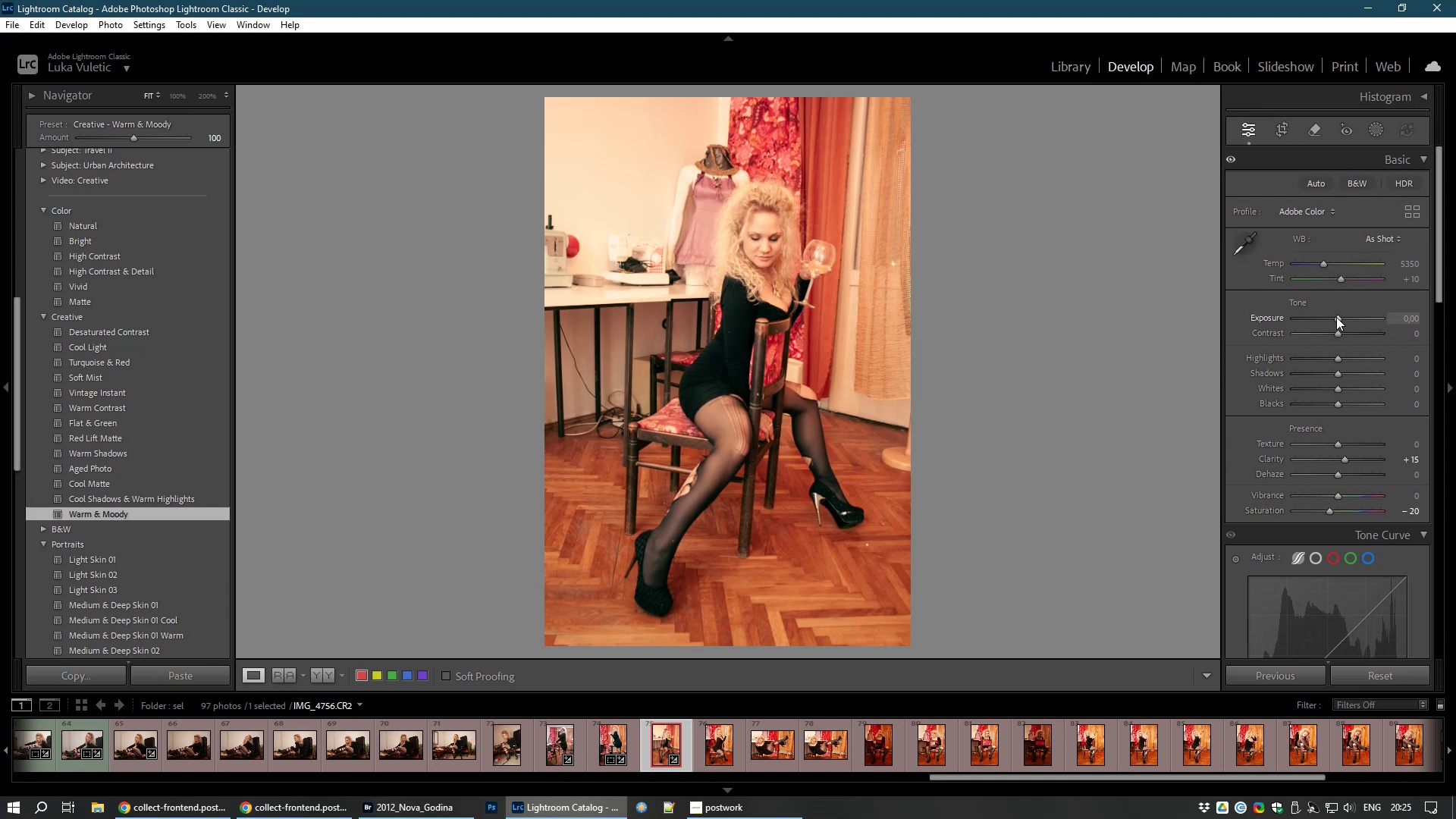 
left_click_drag(start_coordinate=[1342, 375], to_coordinate=[1364, 384])
 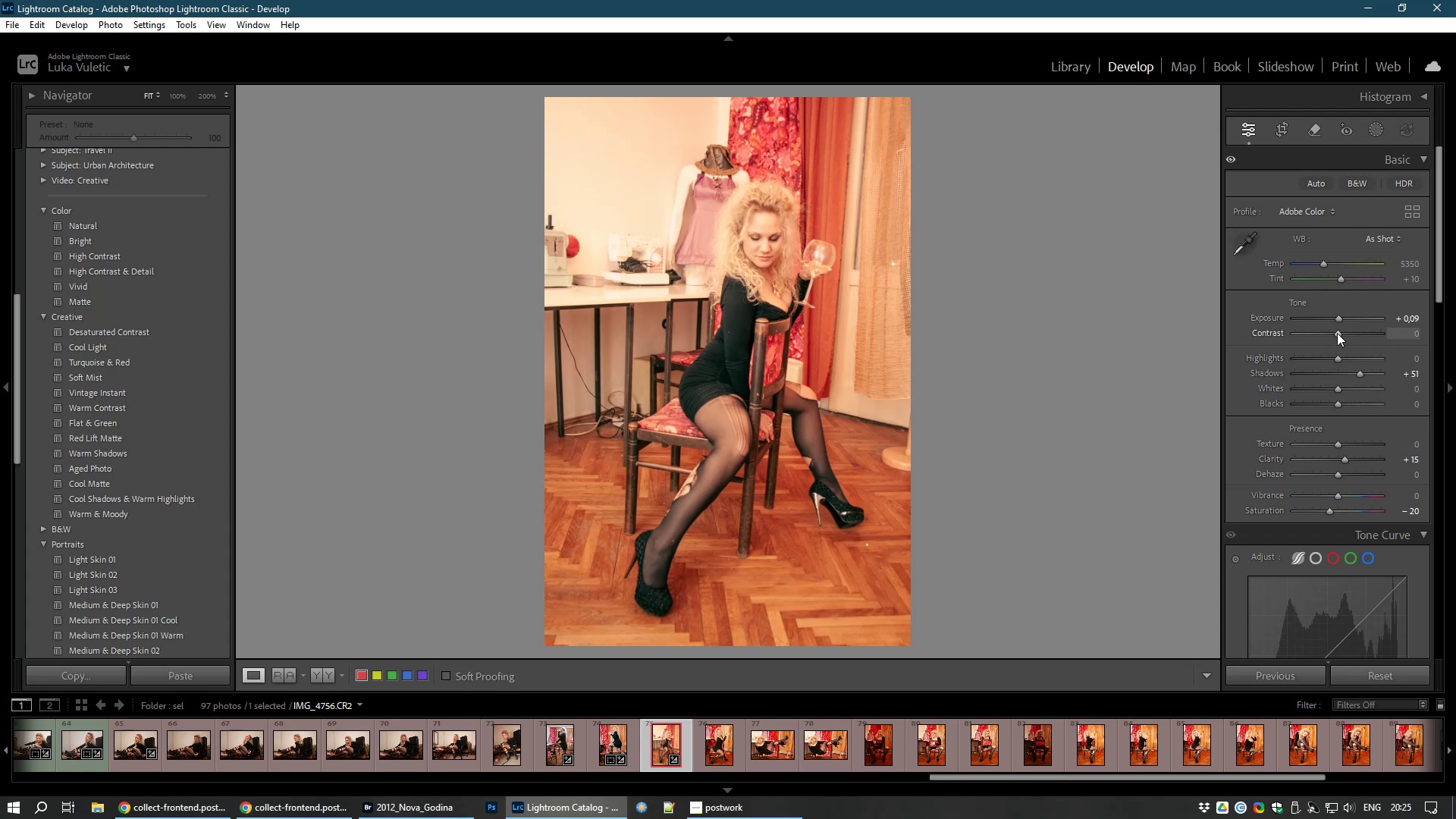 
left_click_drag(start_coordinate=[1337, 355], to_coordinate=[1319, 353])
 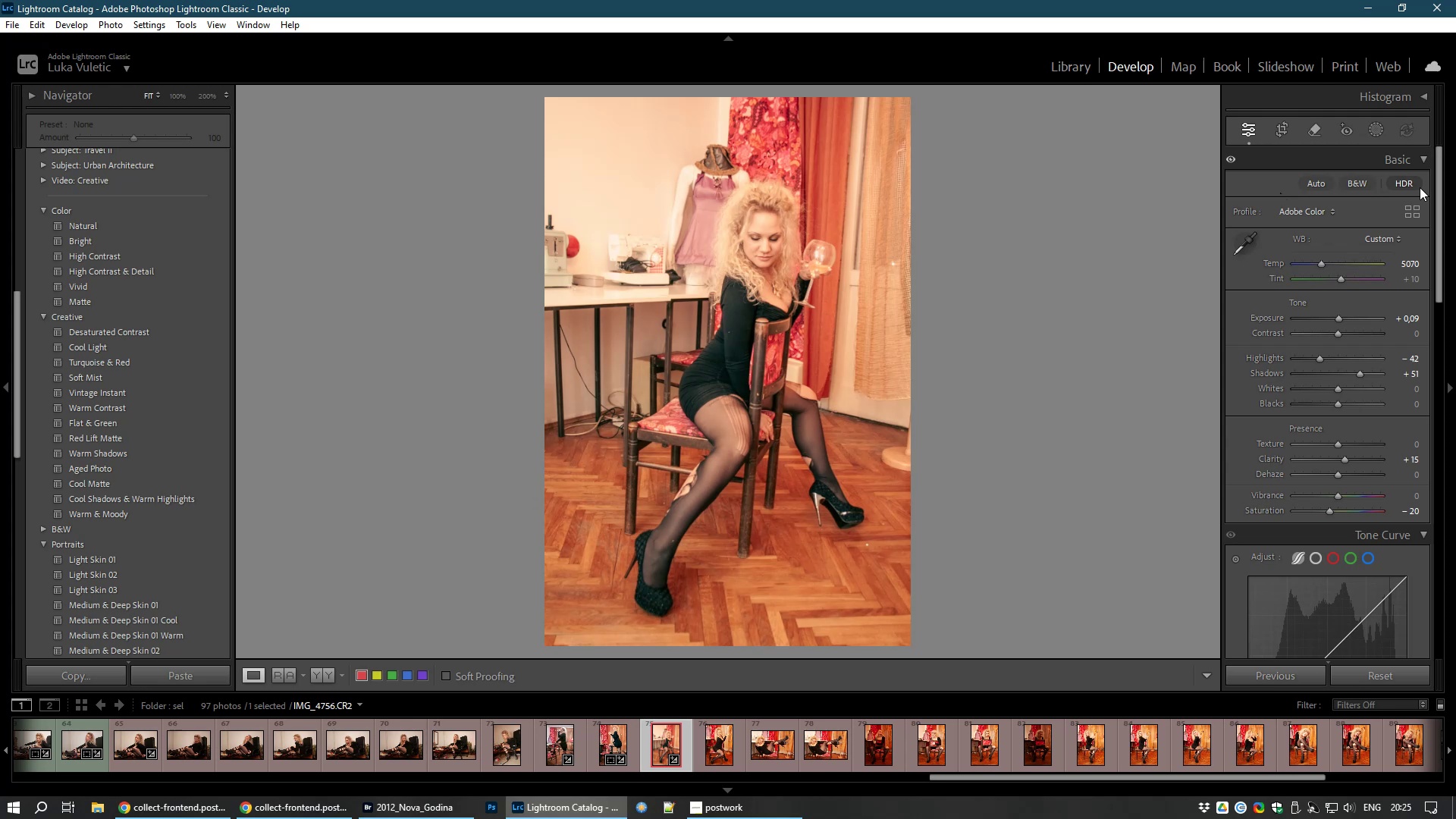 
wait(7.68)
 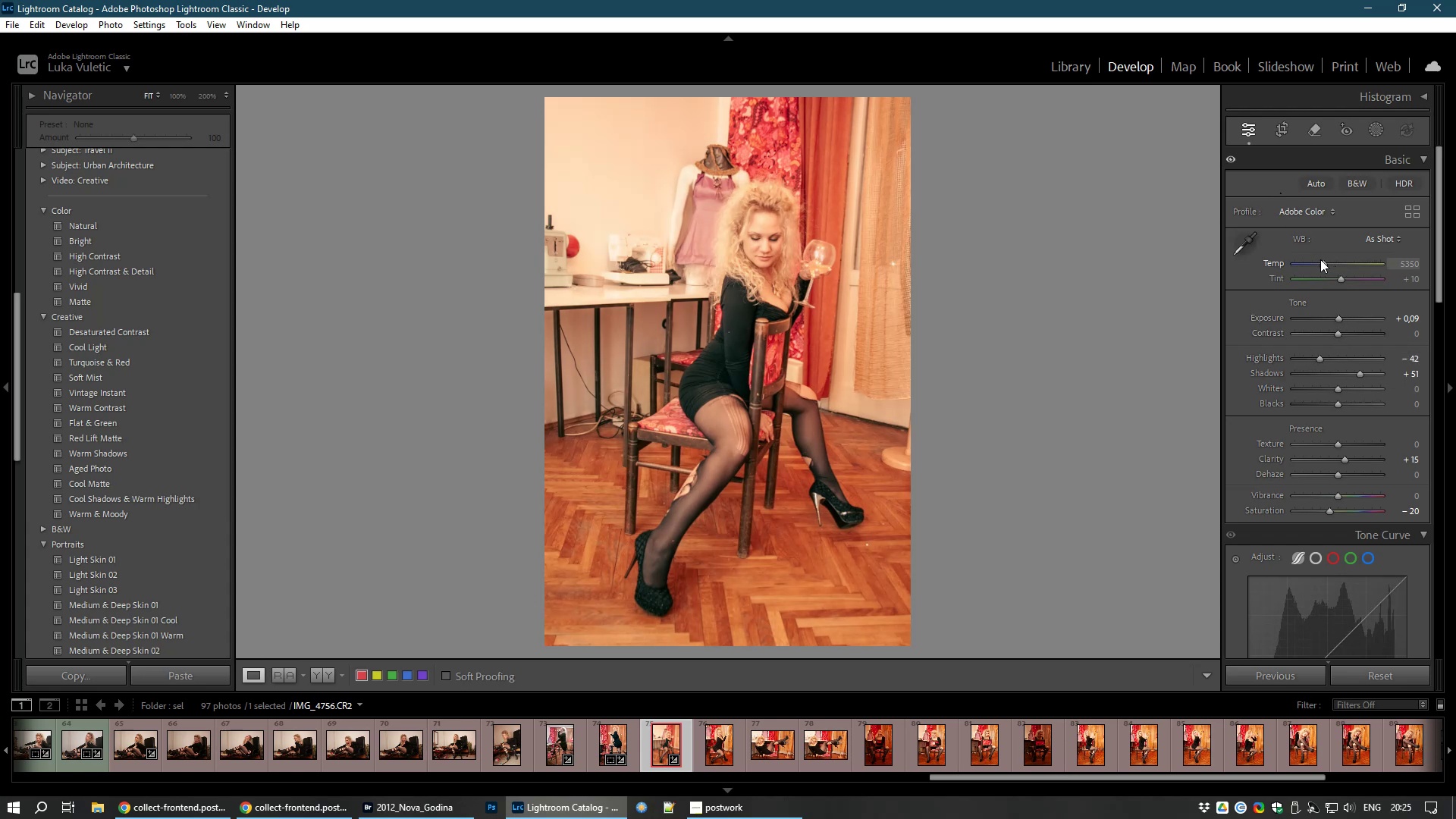 
left_click([1284, 124])
 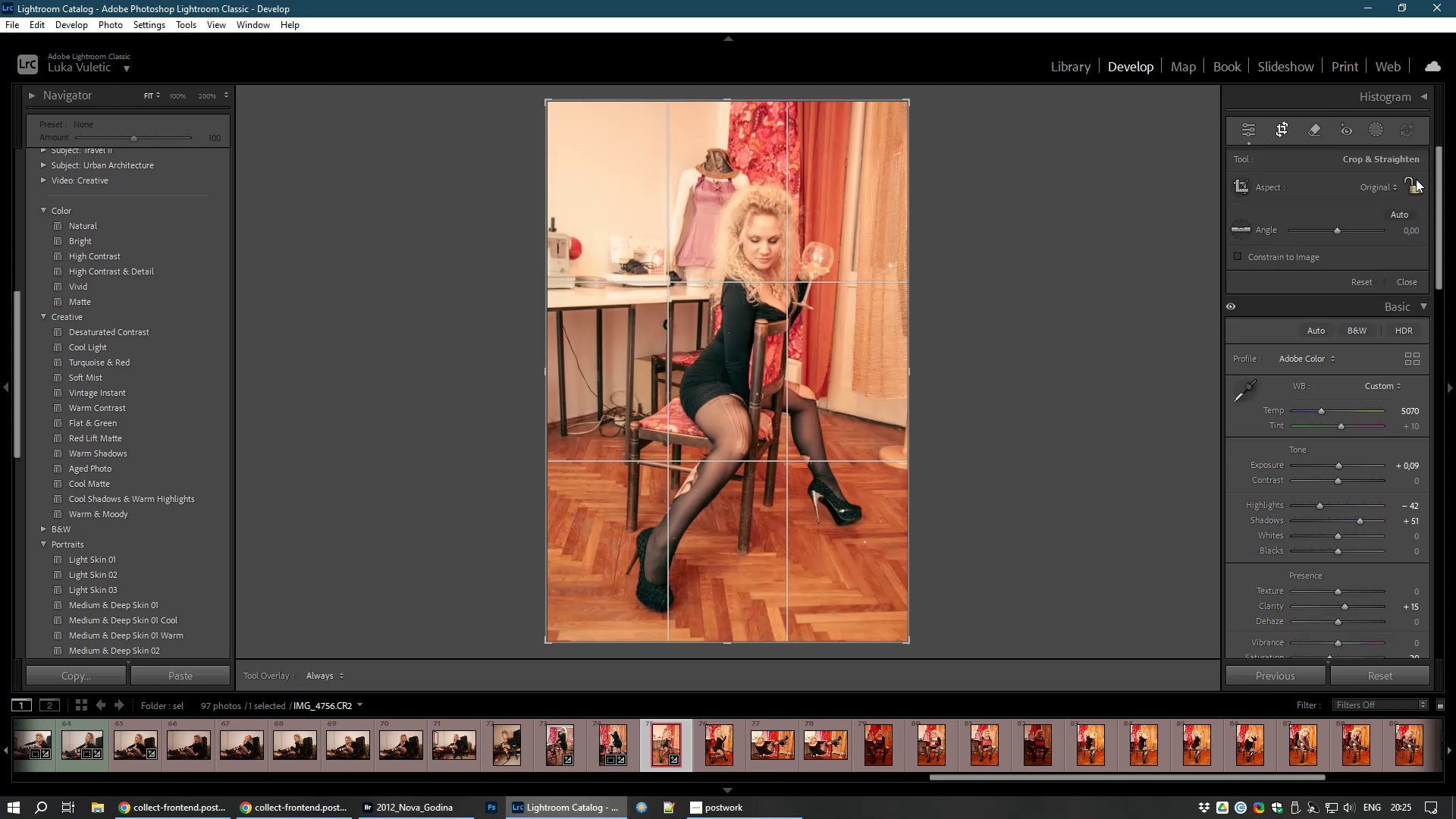 
left_click([1416, 179])
 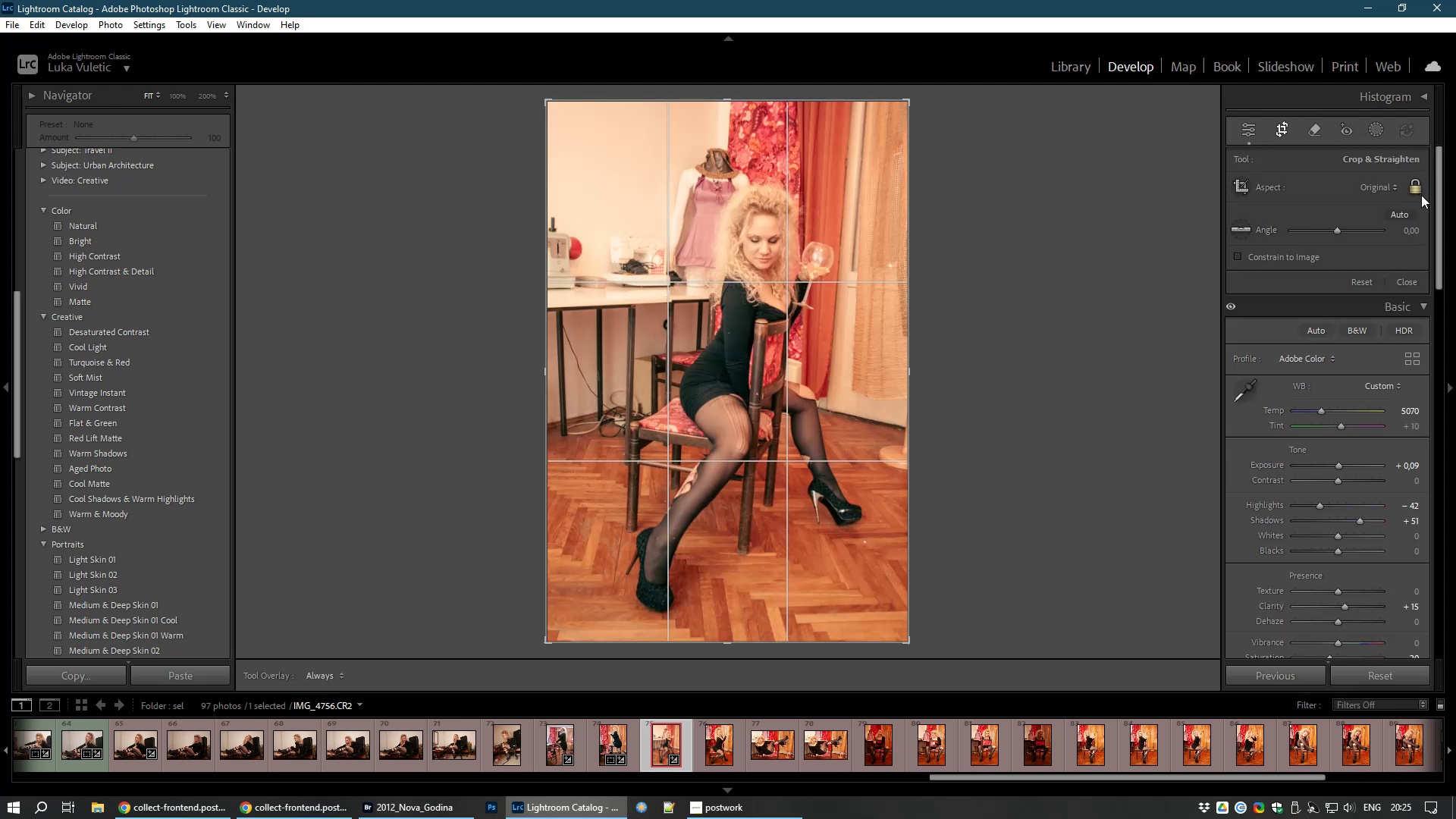 
left_click([1407, 187])
 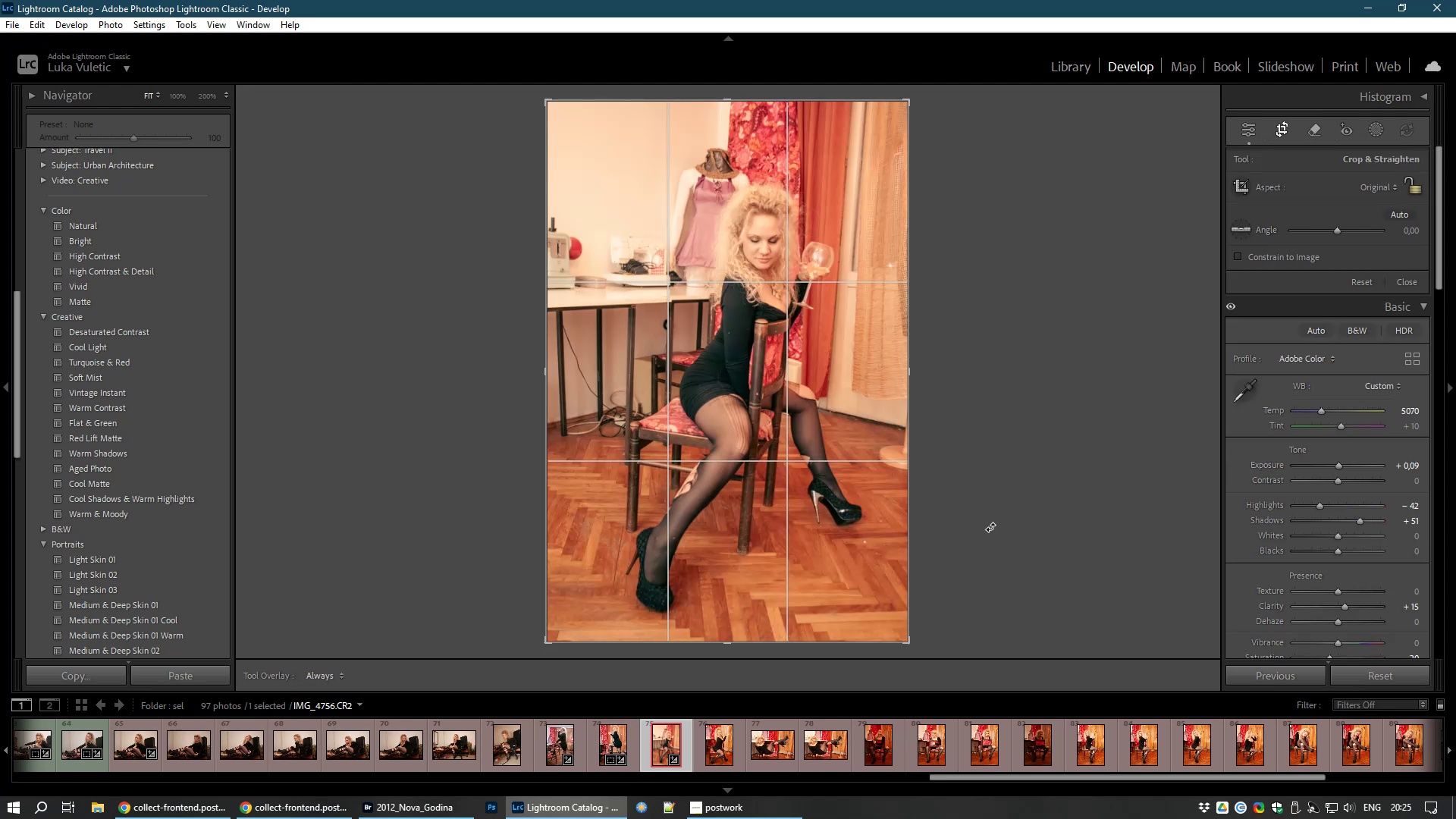 
left_click_drag(start_coordinate=[961, 621], to_coordinate=[968, 604])
 